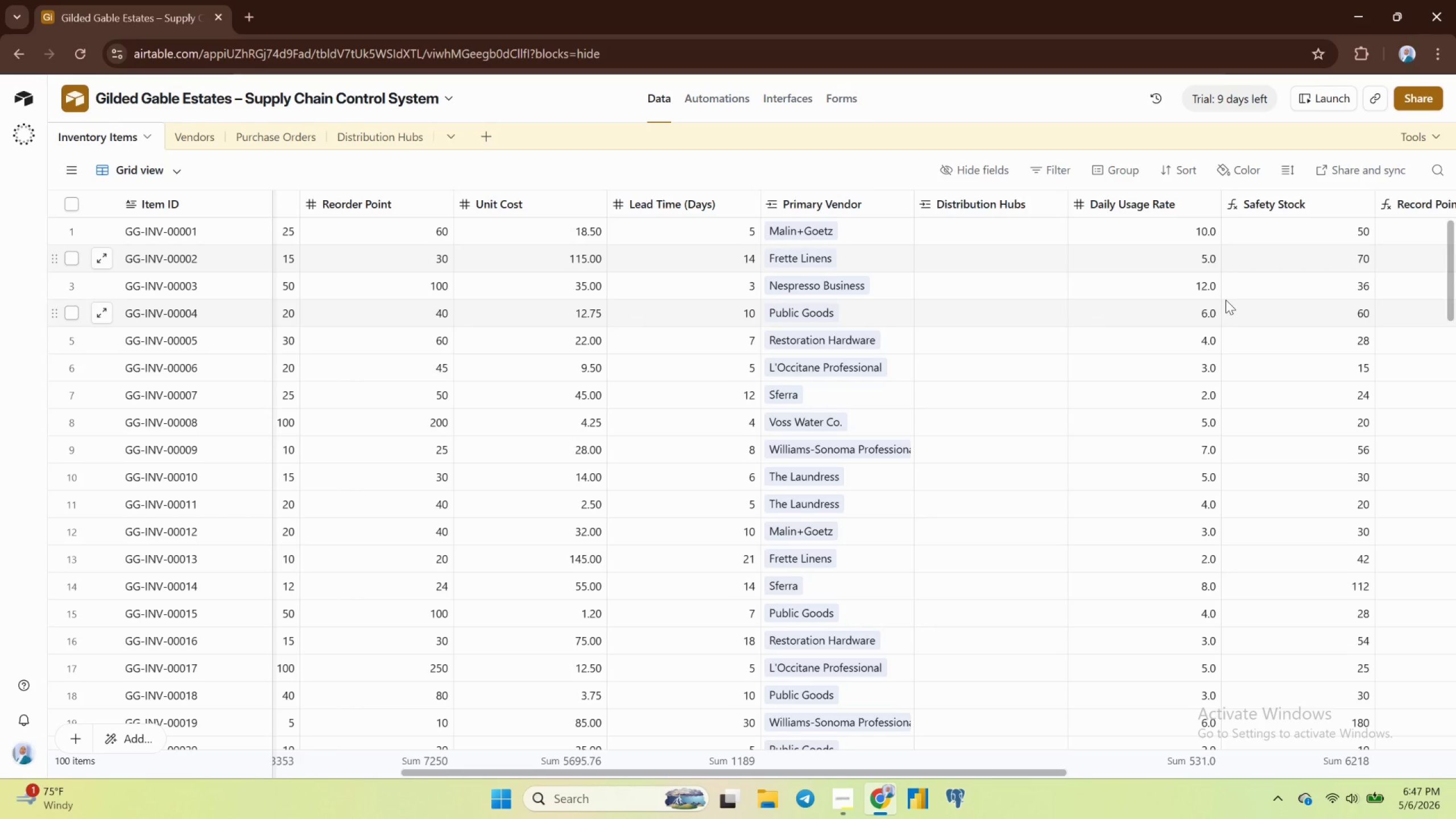 
right_click([1226, 300])
 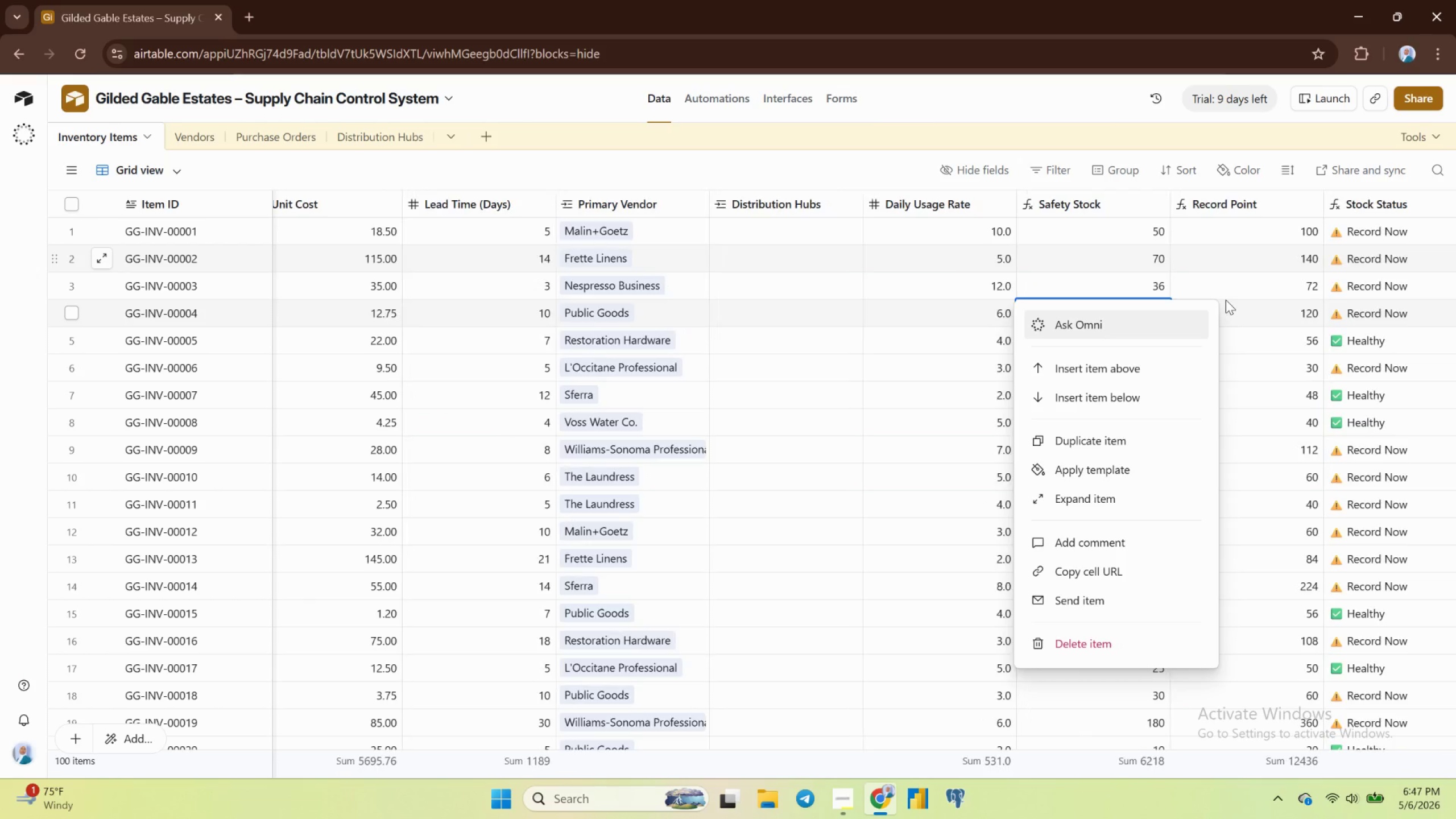 
wait(13.83)
 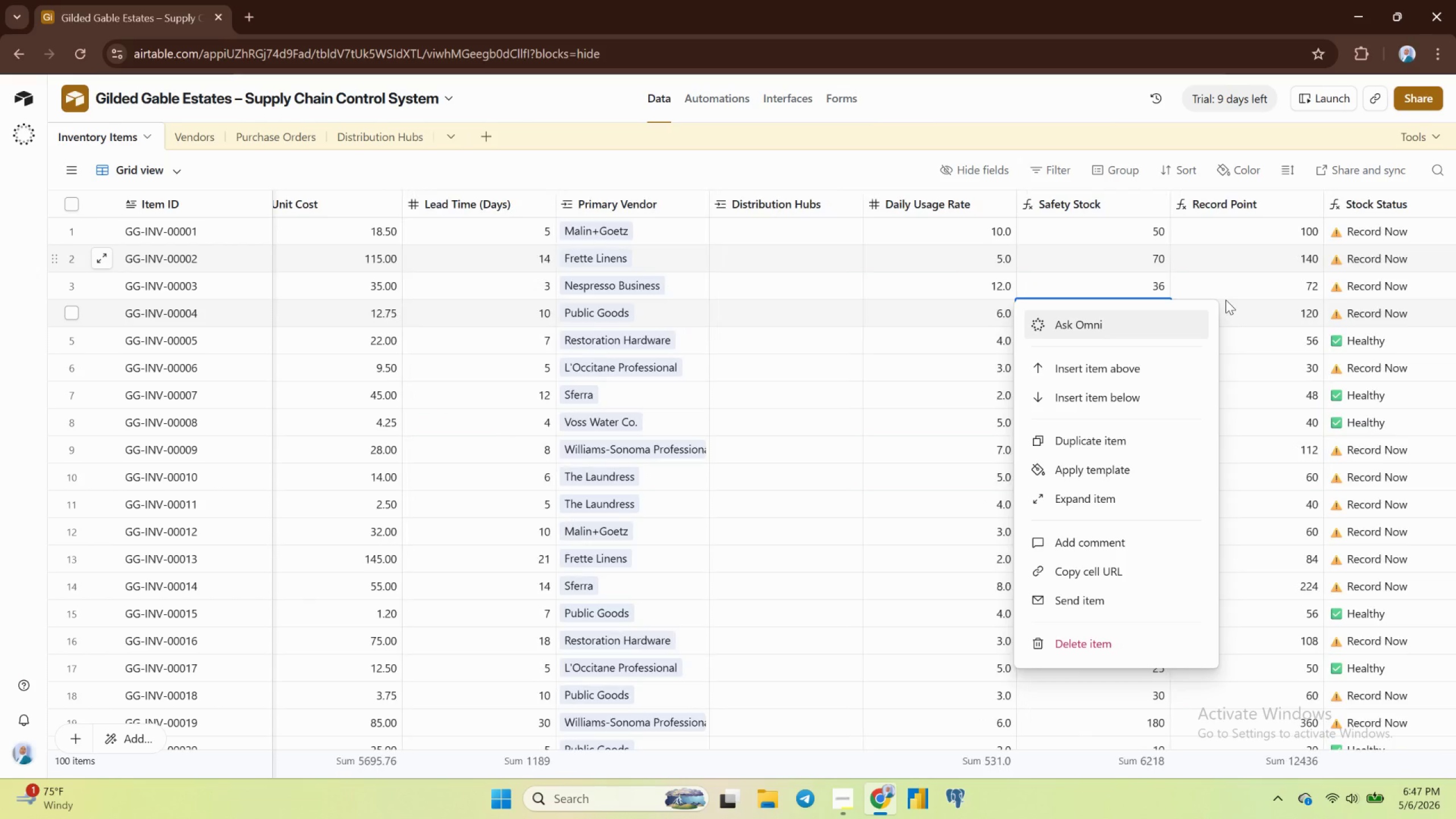 
left_click([1367, 204])
 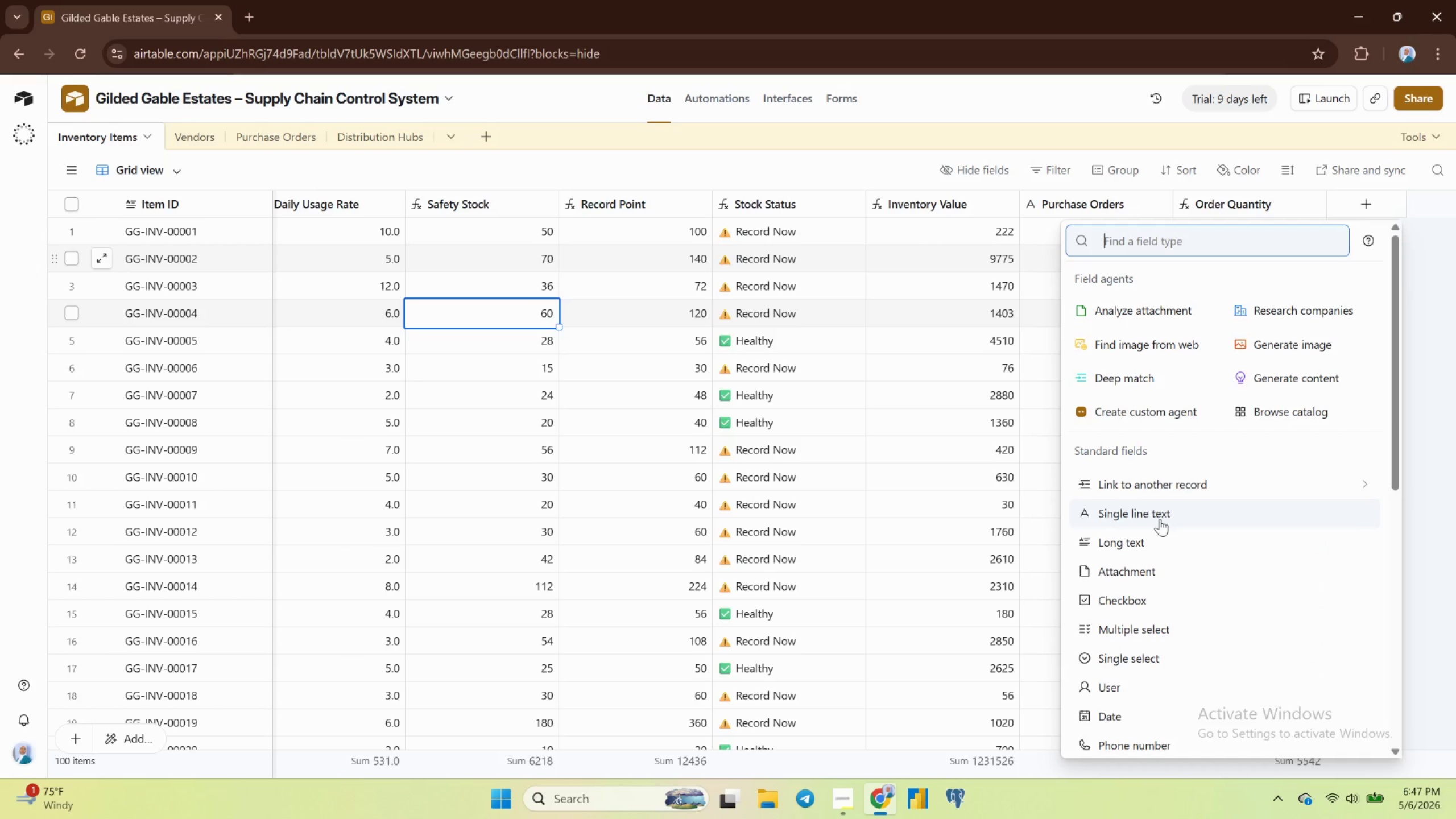 
scroll: coordinate [1155, 688], scroll_direction: down, amount: 3.0
 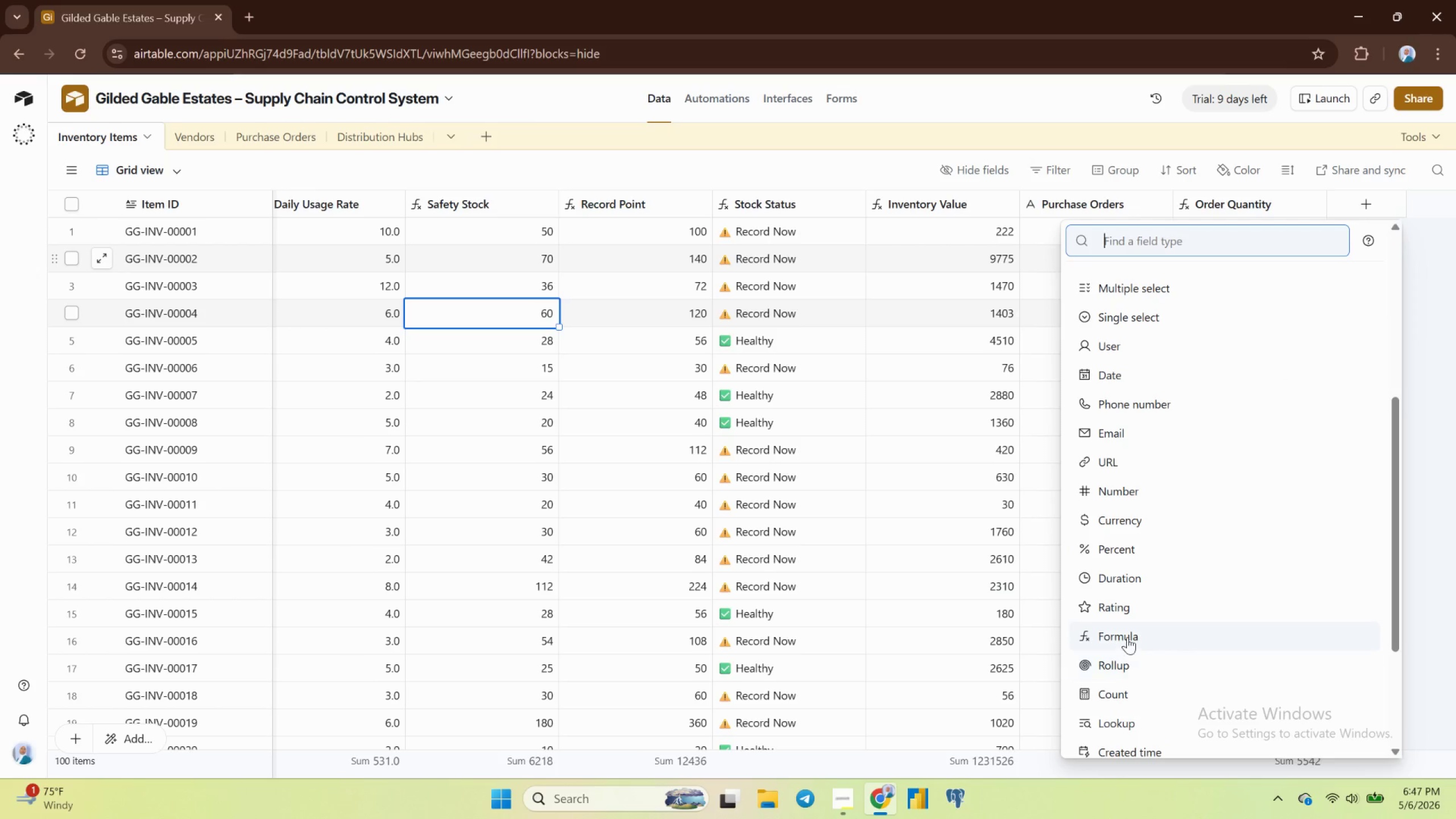 
left_click([1128, 637])
 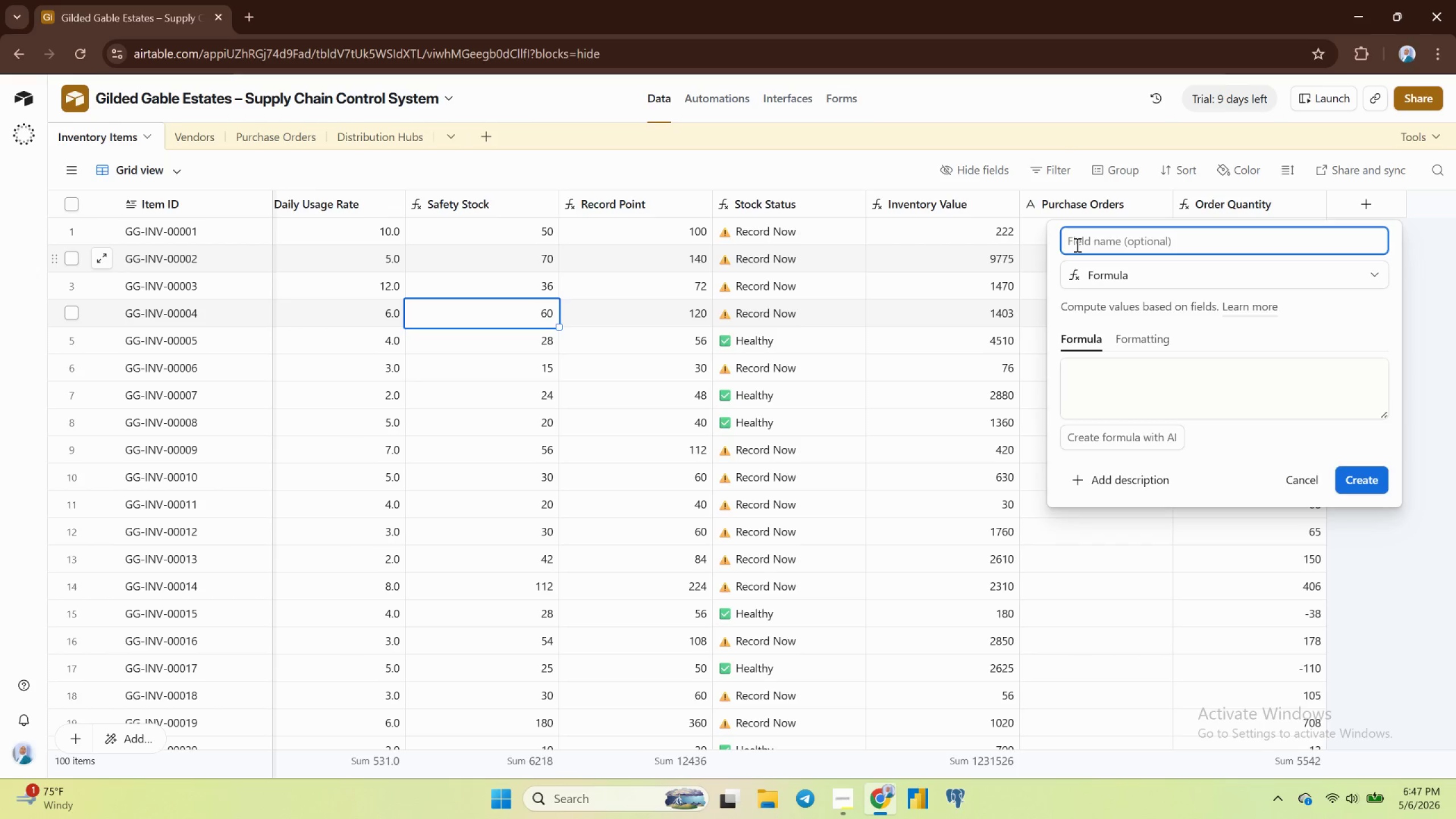 
wait(9.96)
 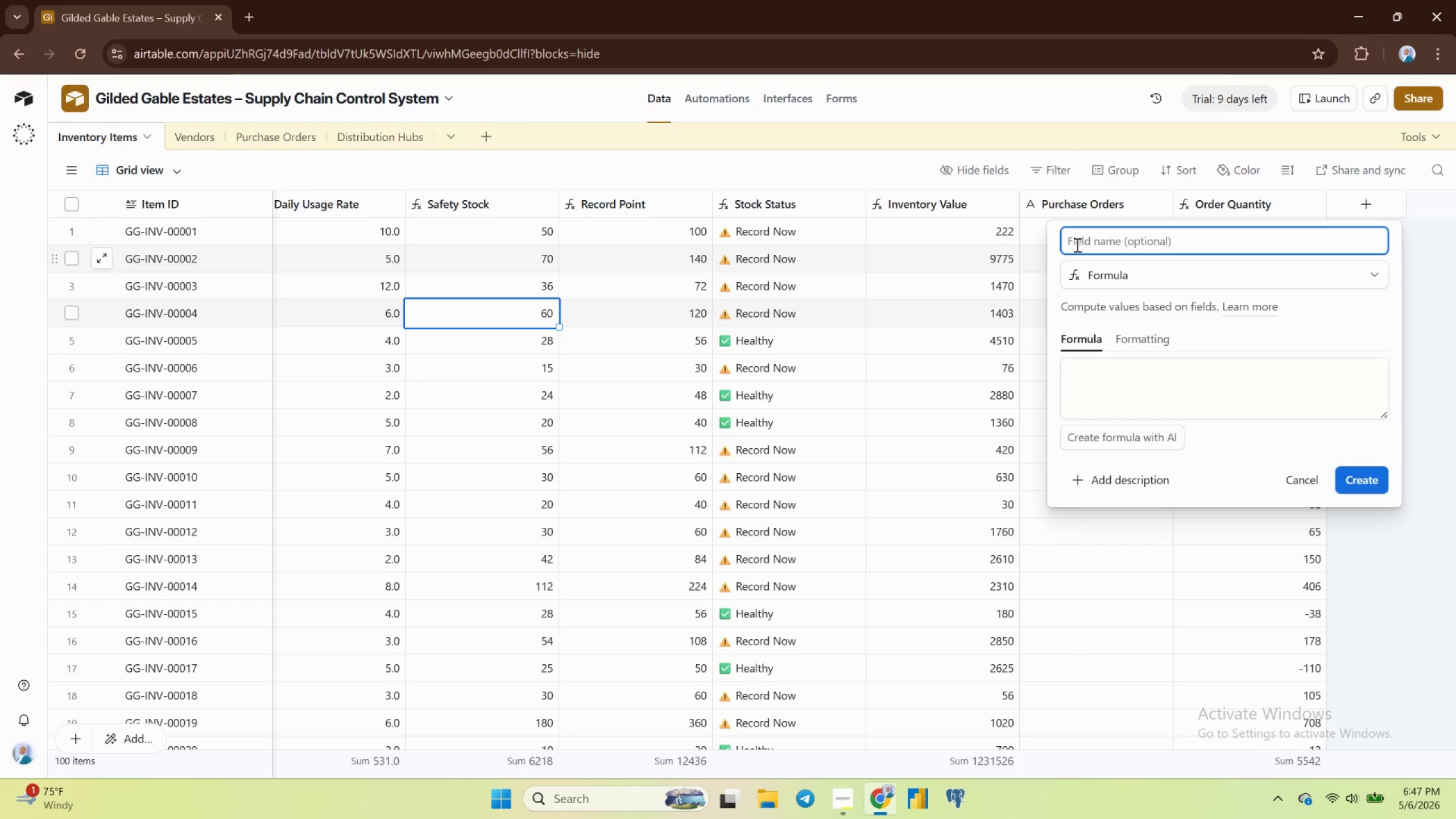 
type(Suggested Order Qty)
 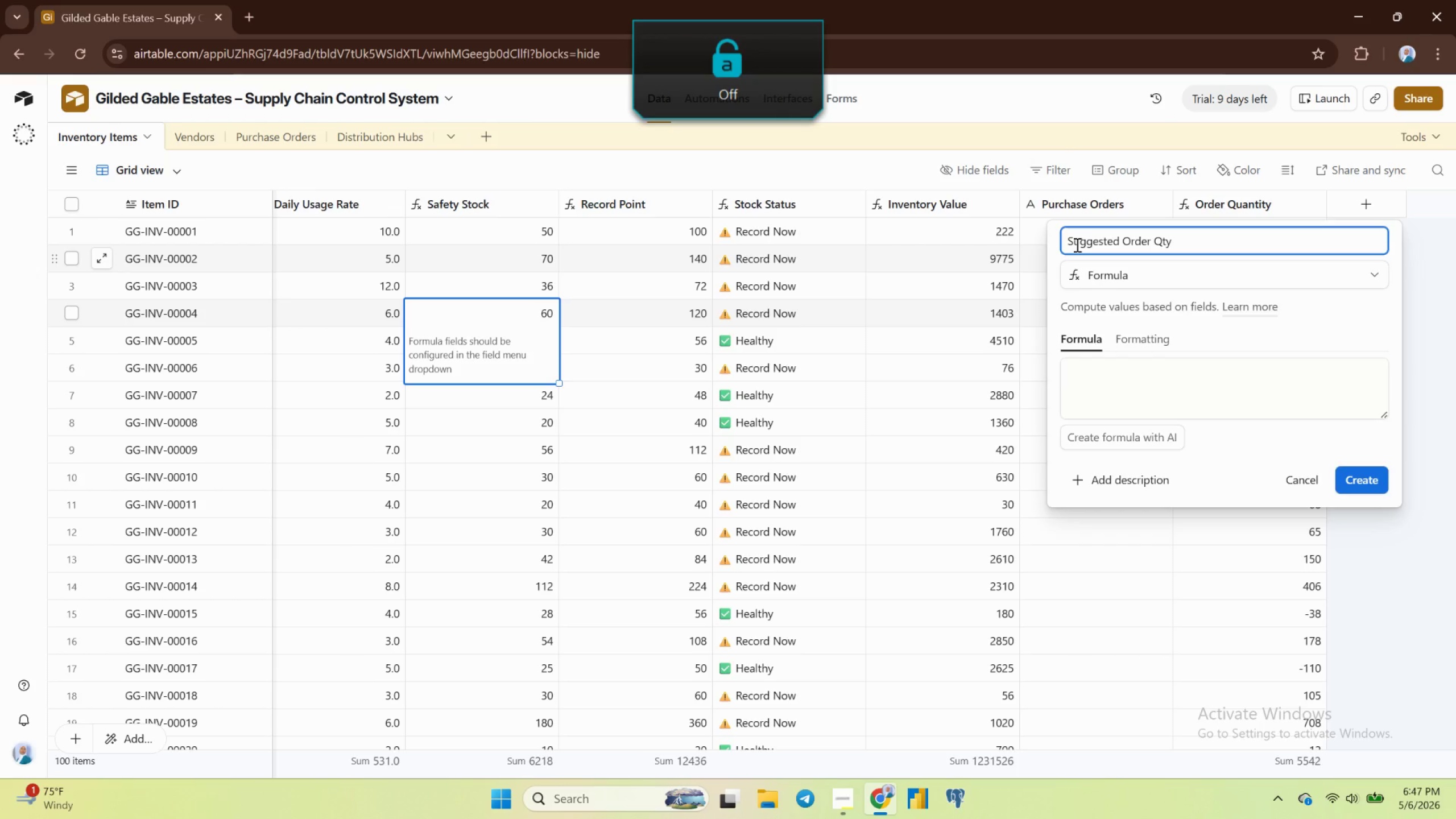 
key(Enter)
 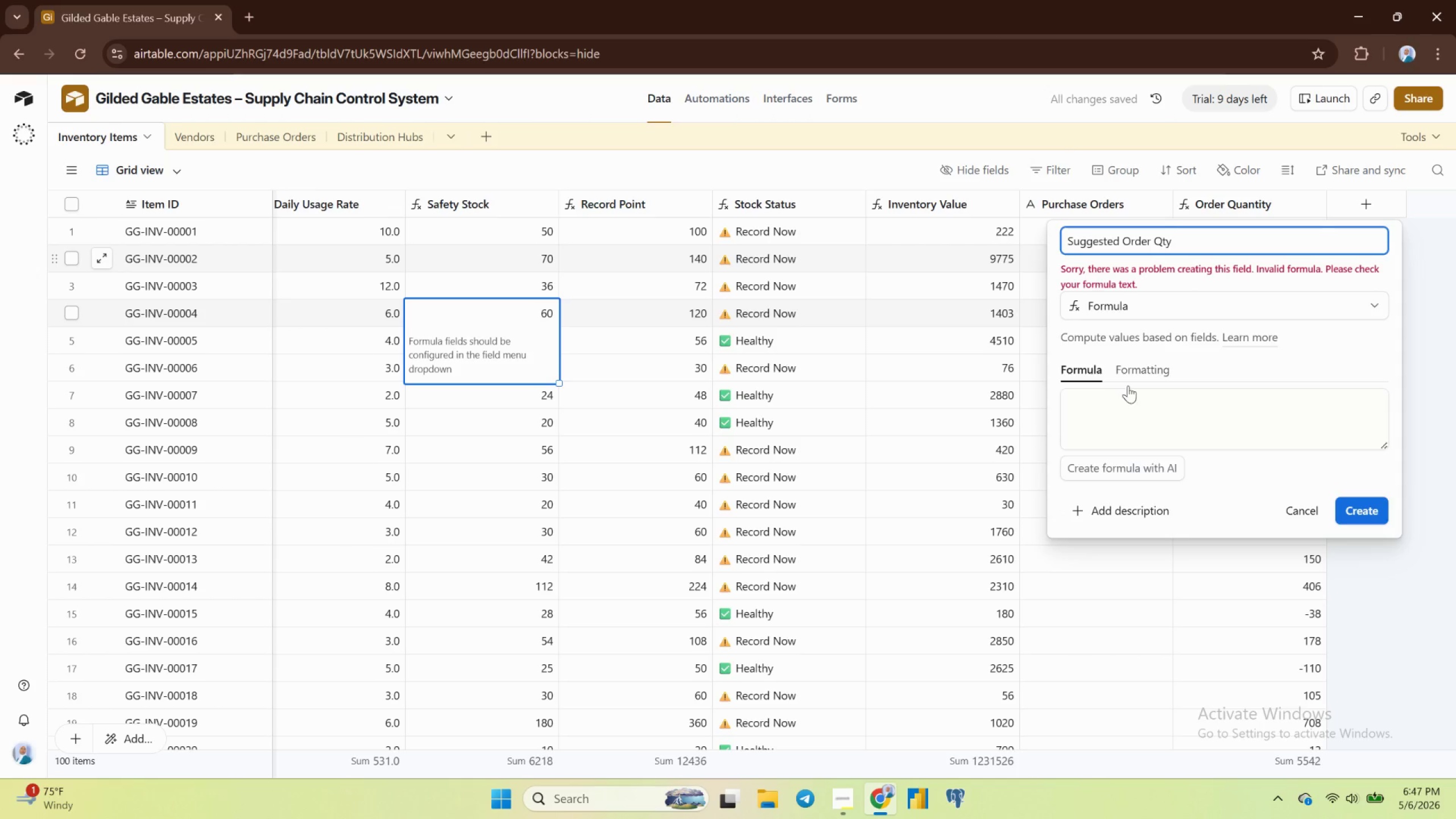 
left_click([1117, 417])
 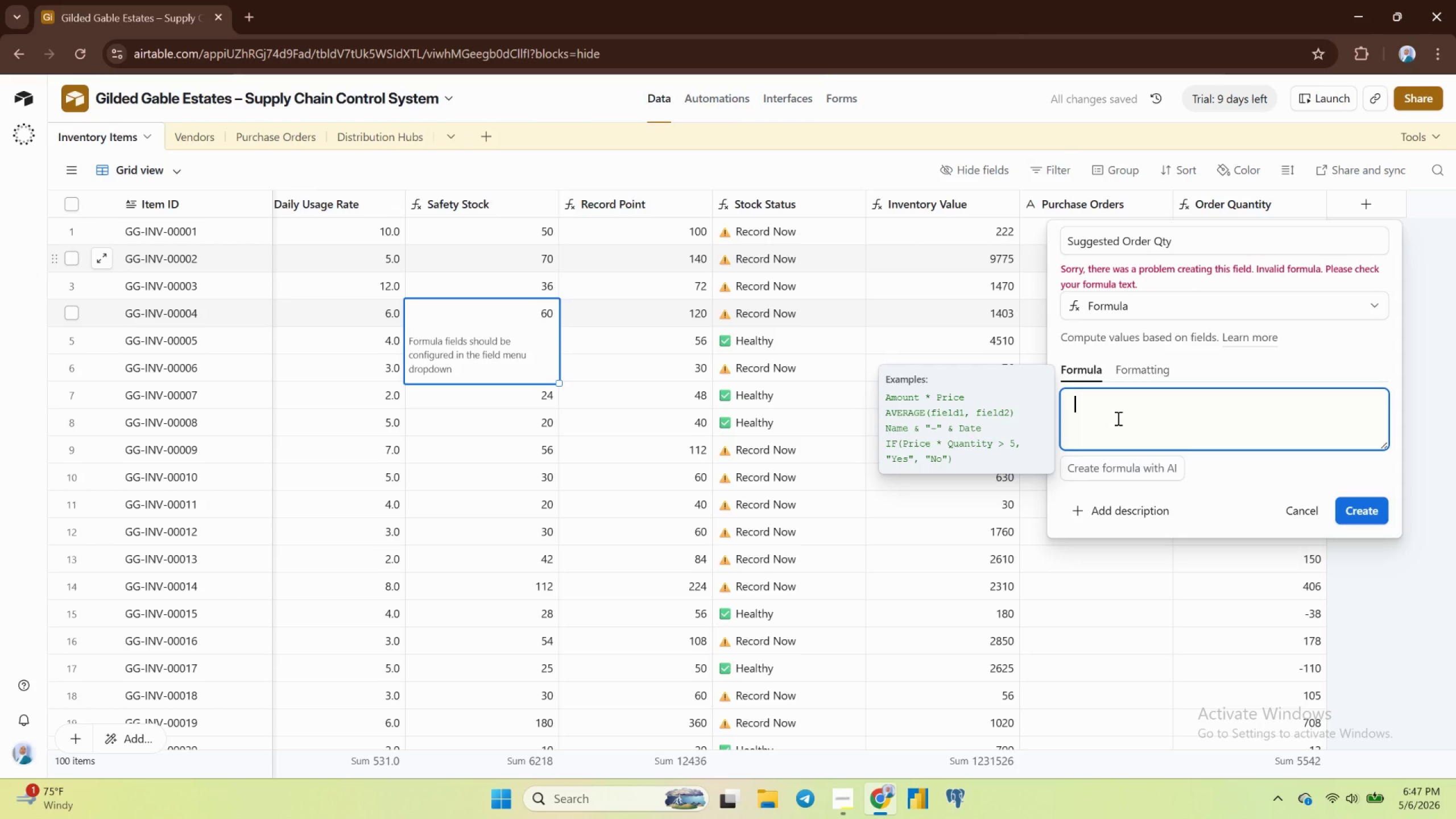 
type(MAX)
 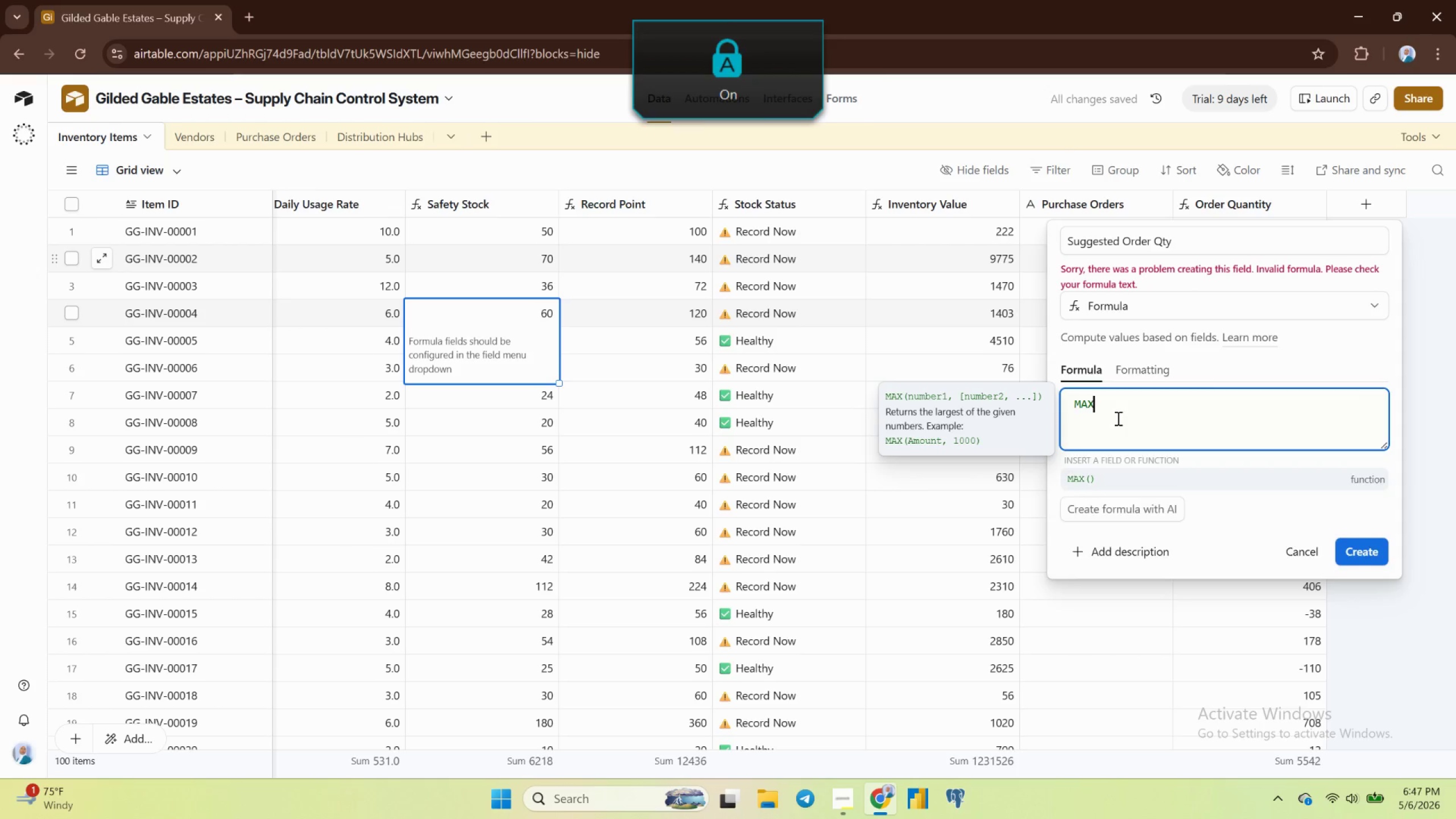 
key(Enter)
 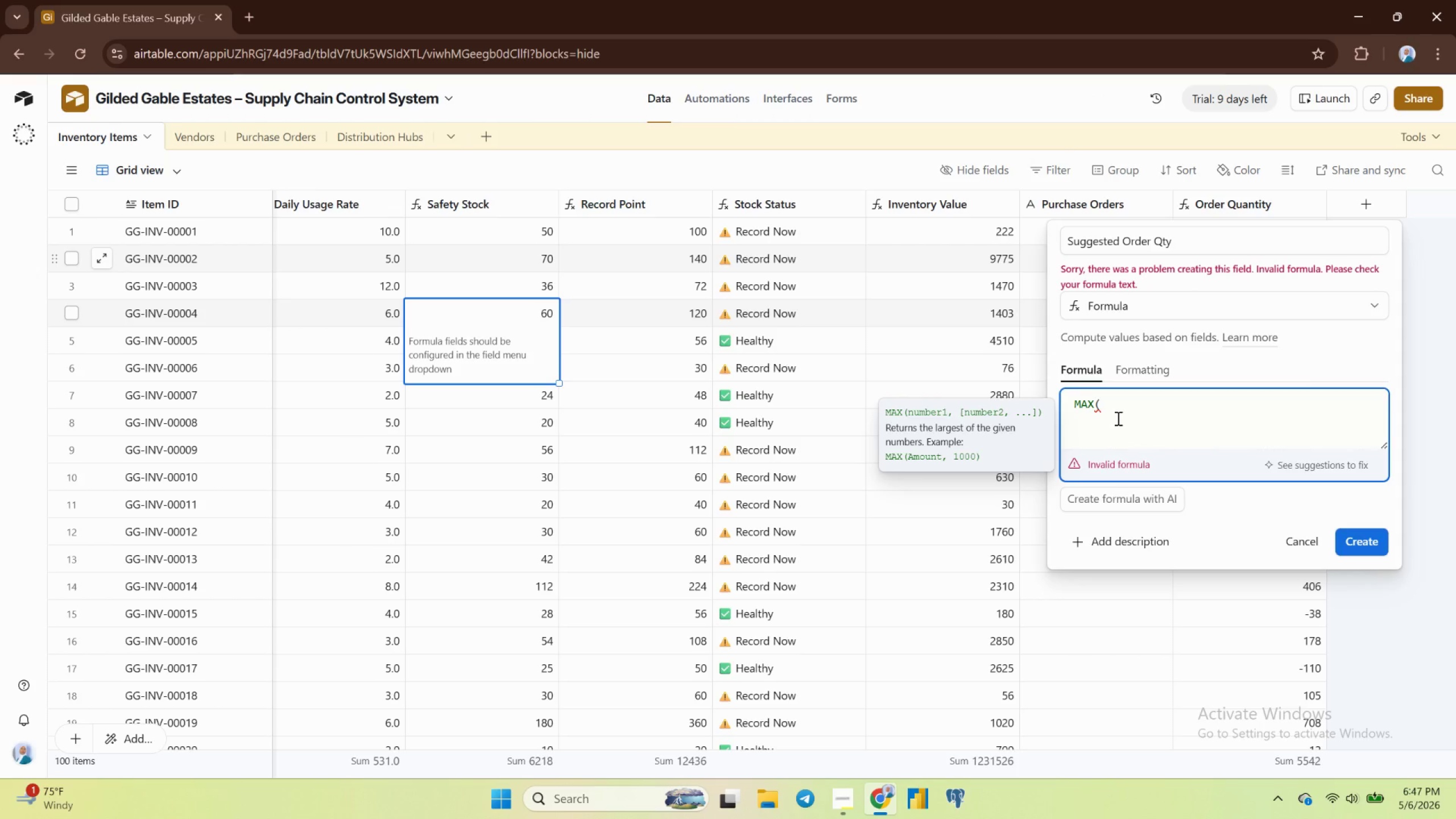 
type( OR)
key(Backspace)
key(Backspace)
key(Backspace)
type(RECO)
 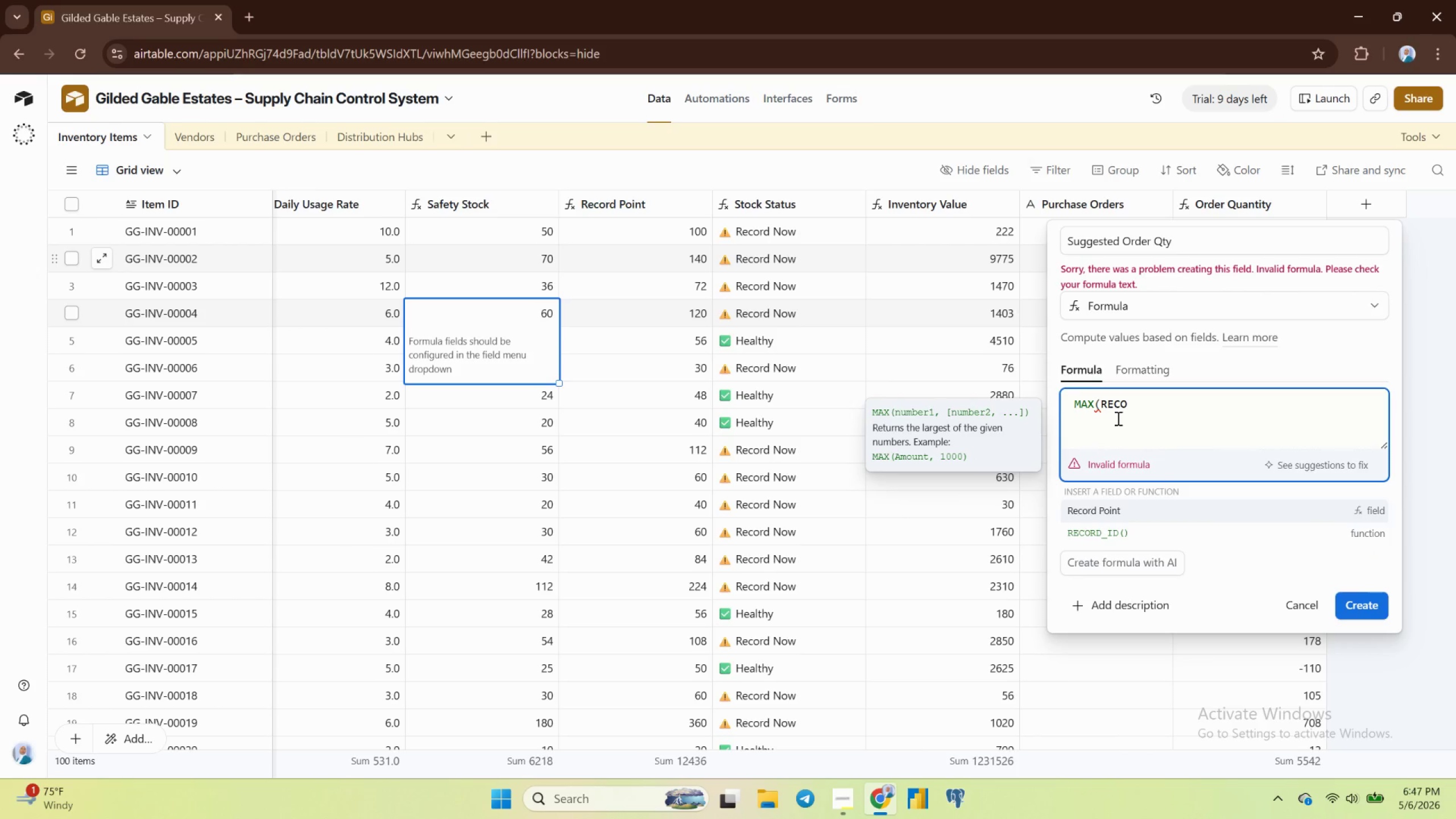 
key(Enter)
 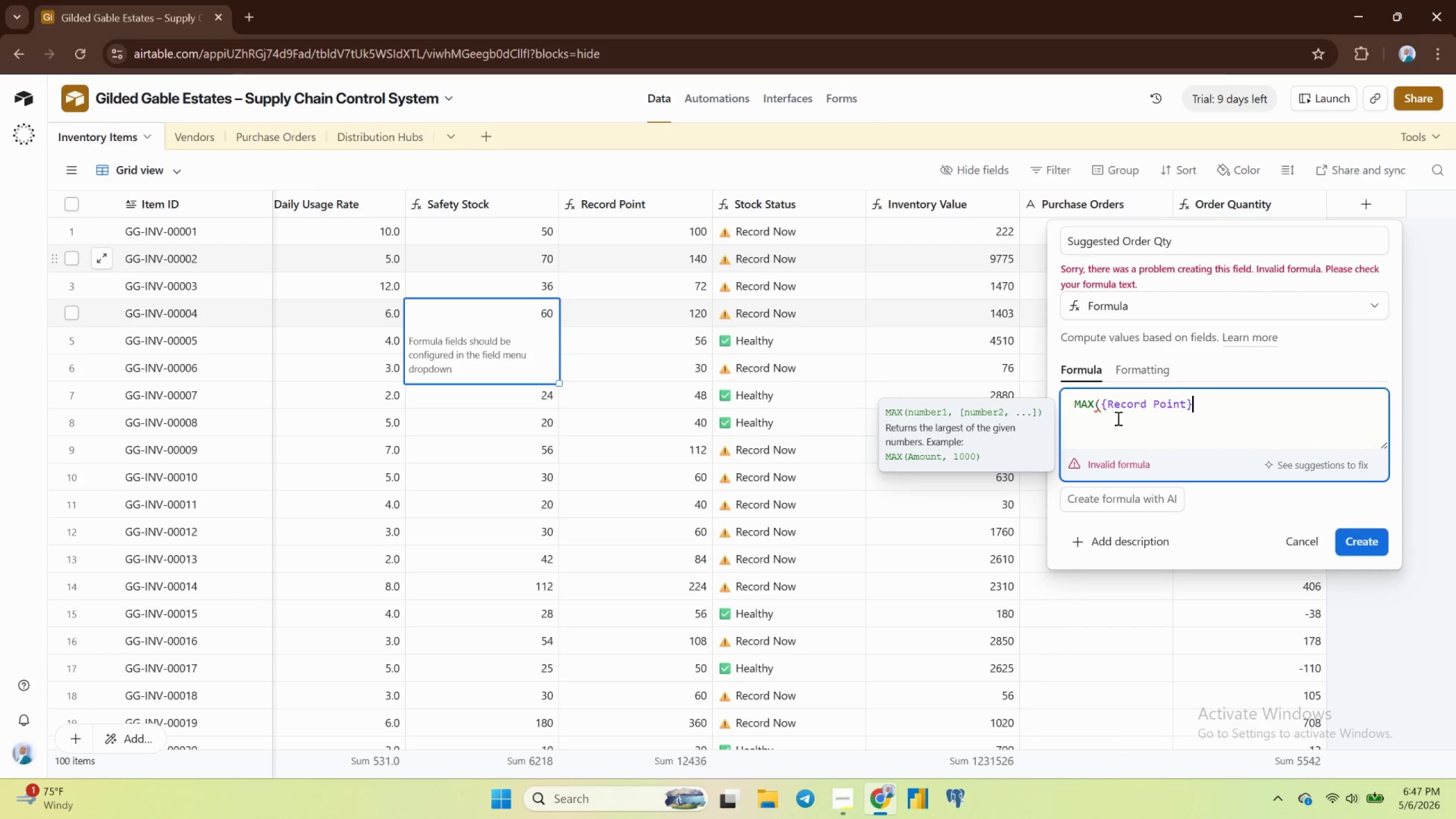 
type(* 2 - CURR)
 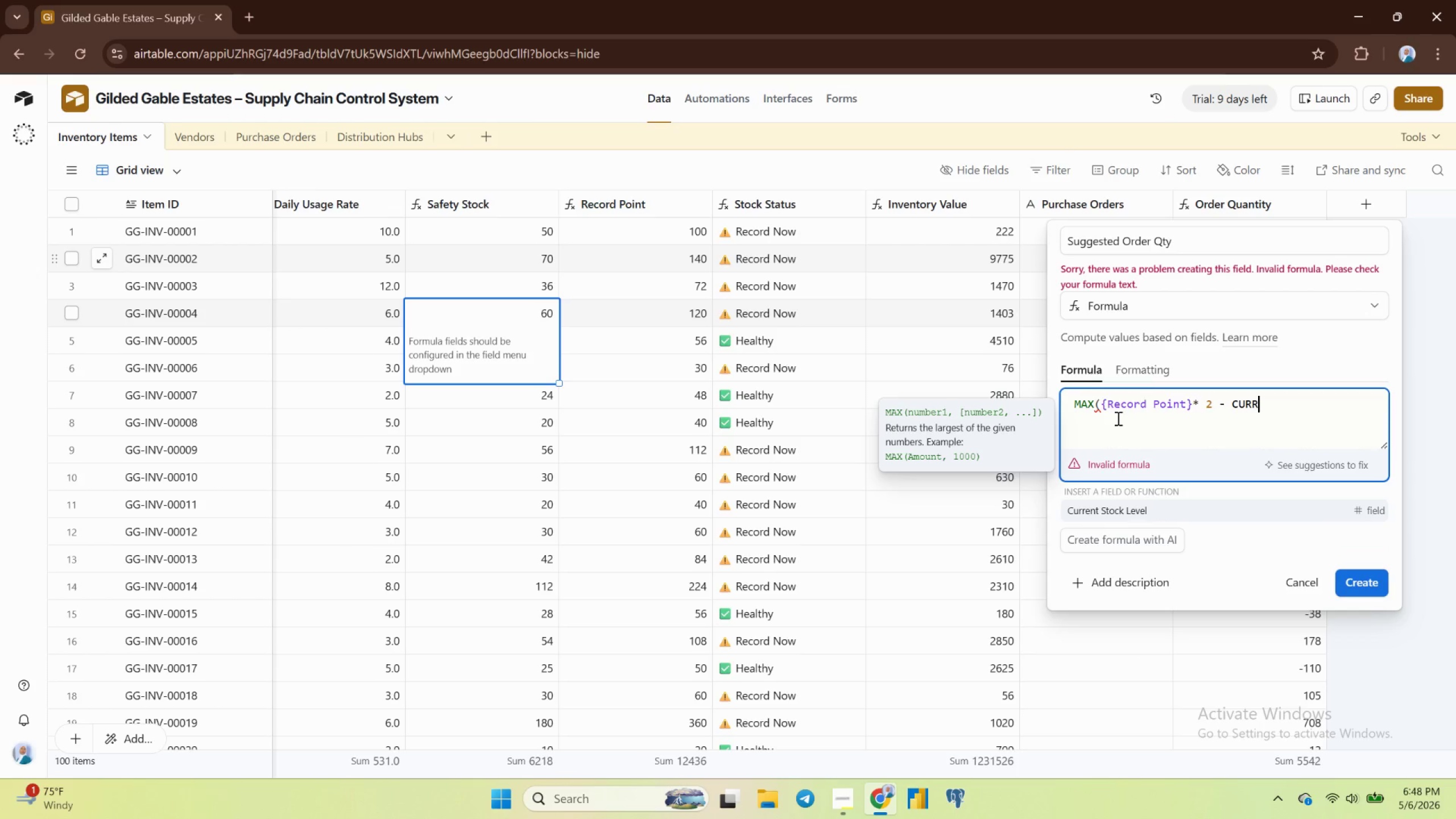 
key(Enter)
 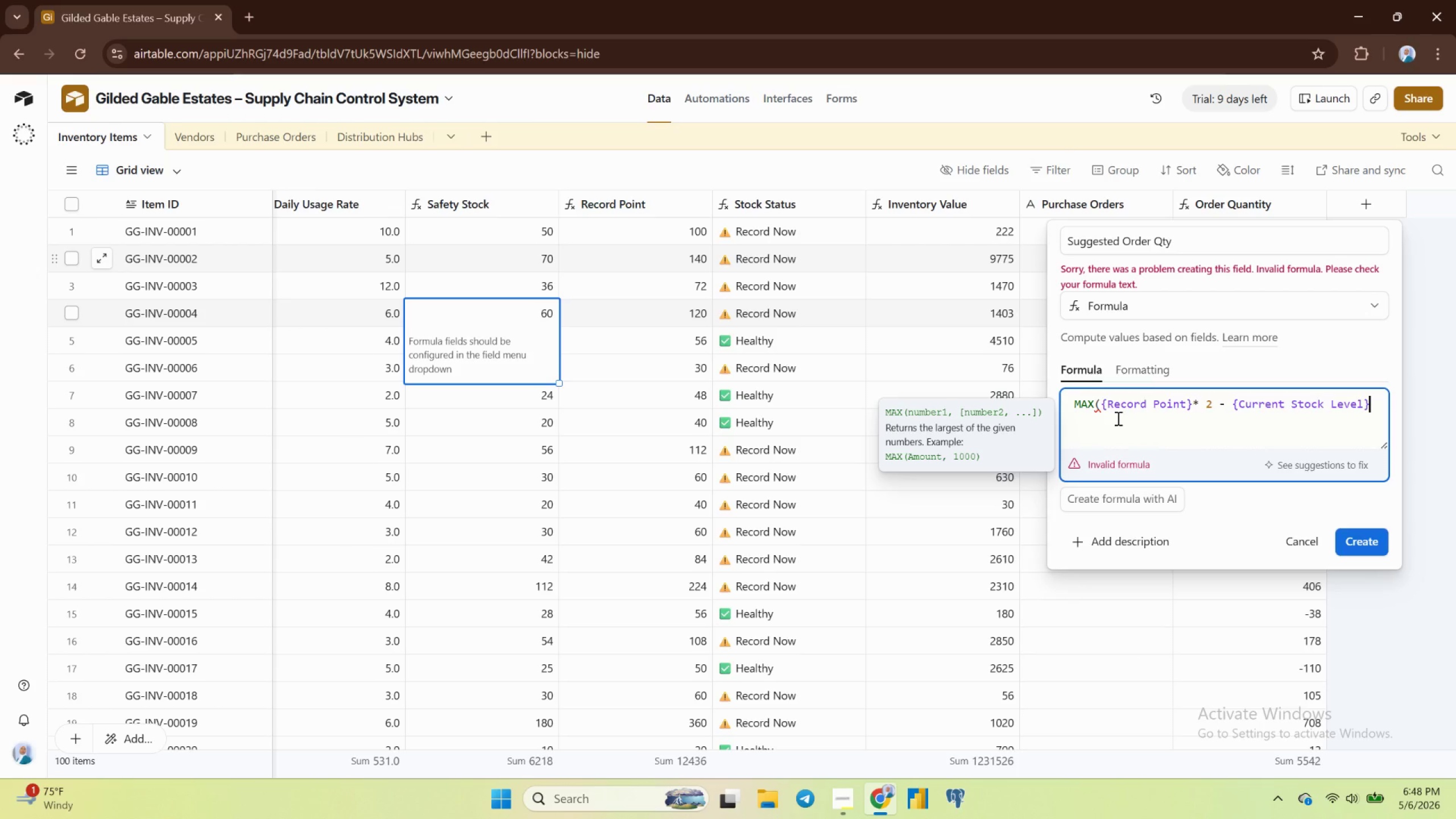 
type(, 0))
 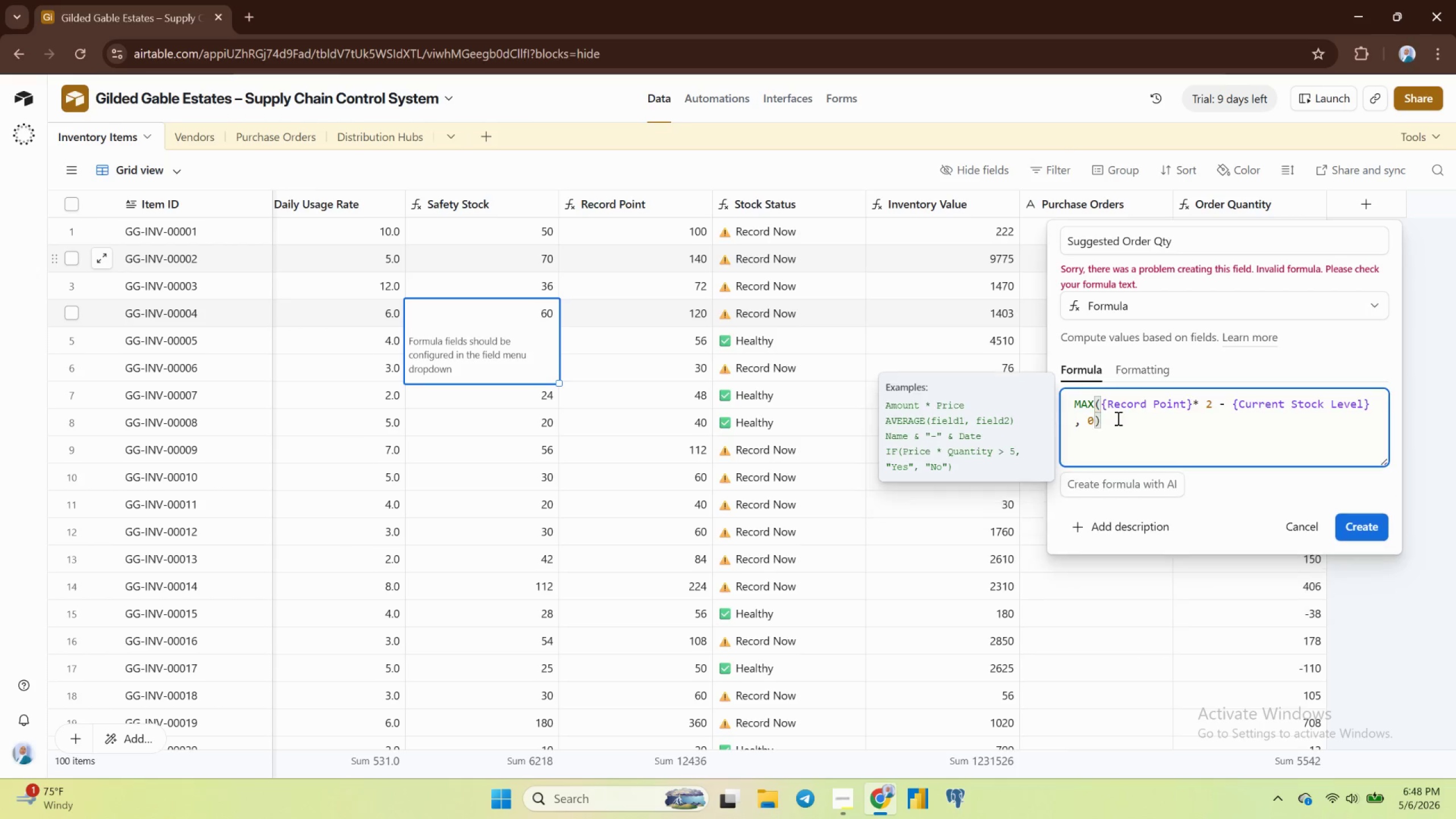 
left_click([1356, 557])
 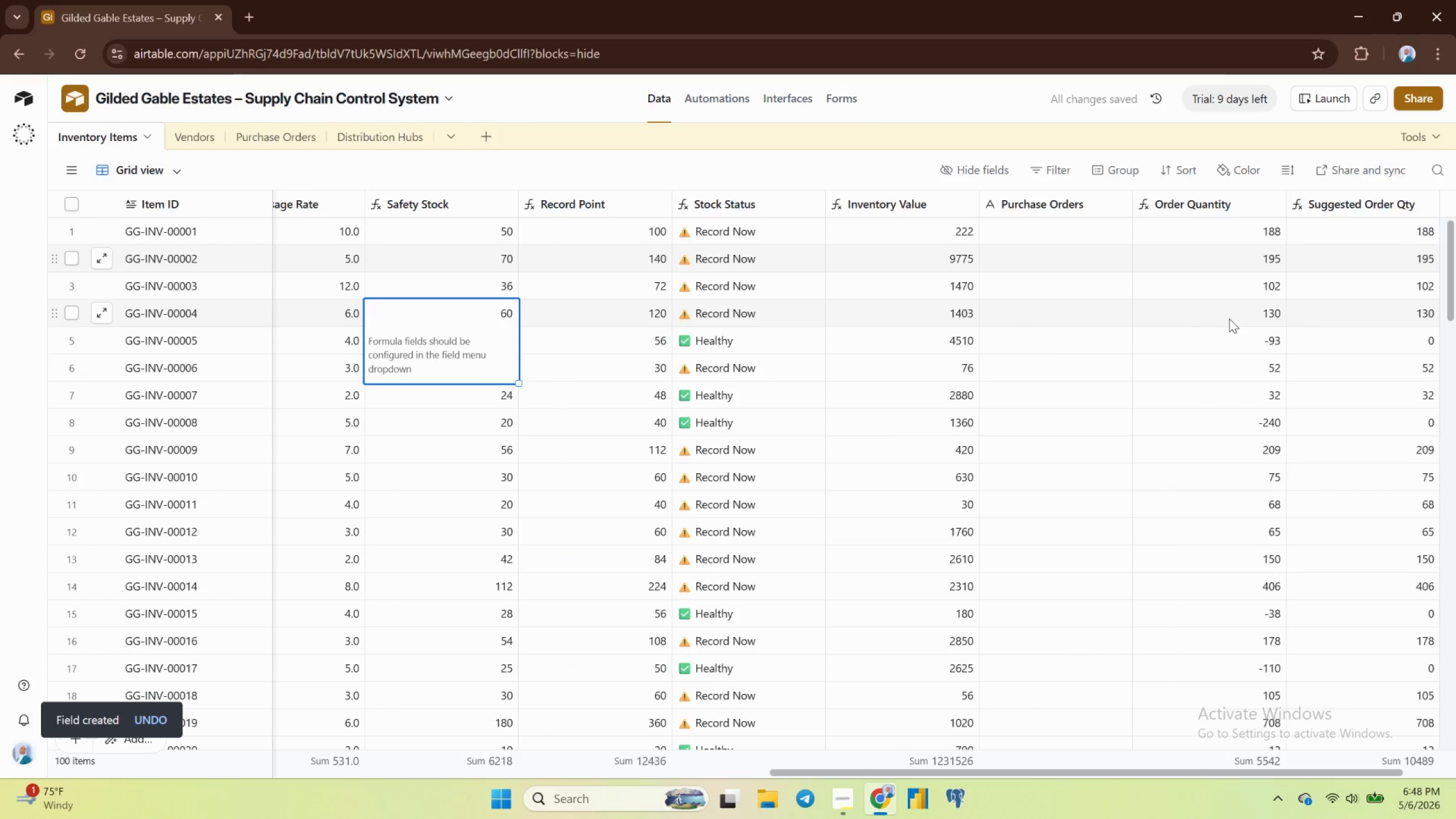 
mouse_move([1378, 234])
 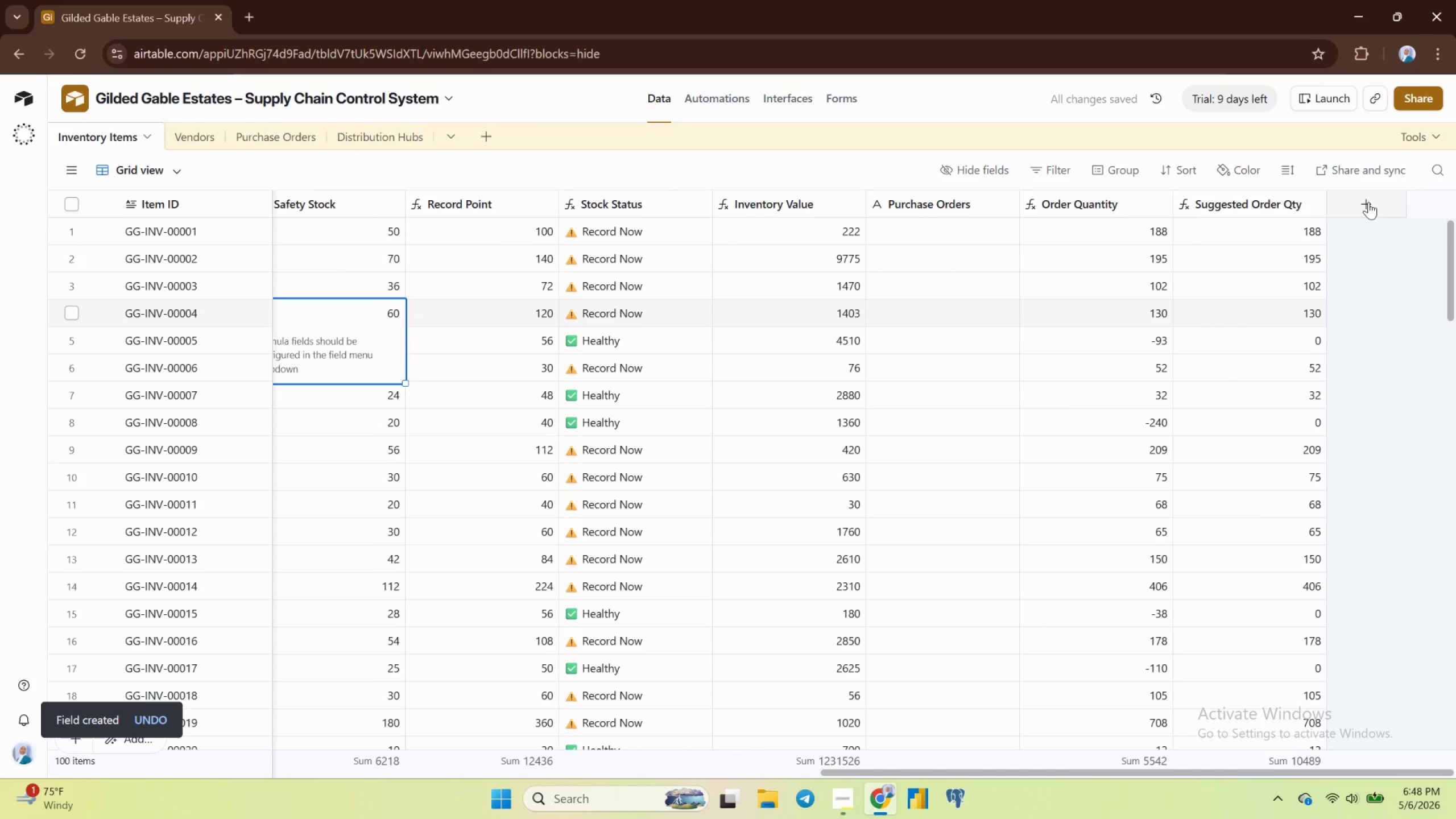 
mouse_move([1370, 221])
 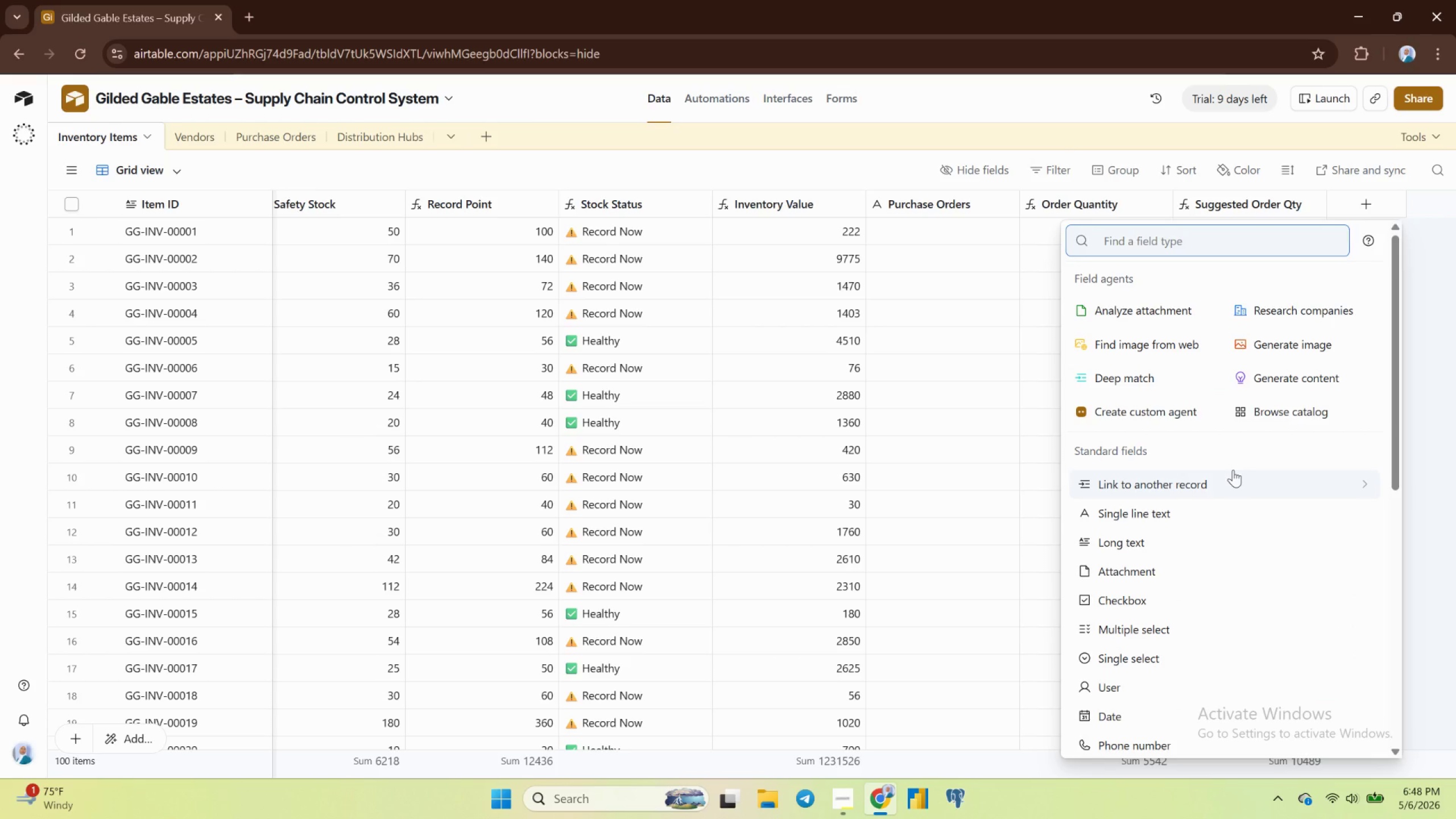 
scroll: coordinate [1233, 470], scroll_direction: down, amount: 11.0
 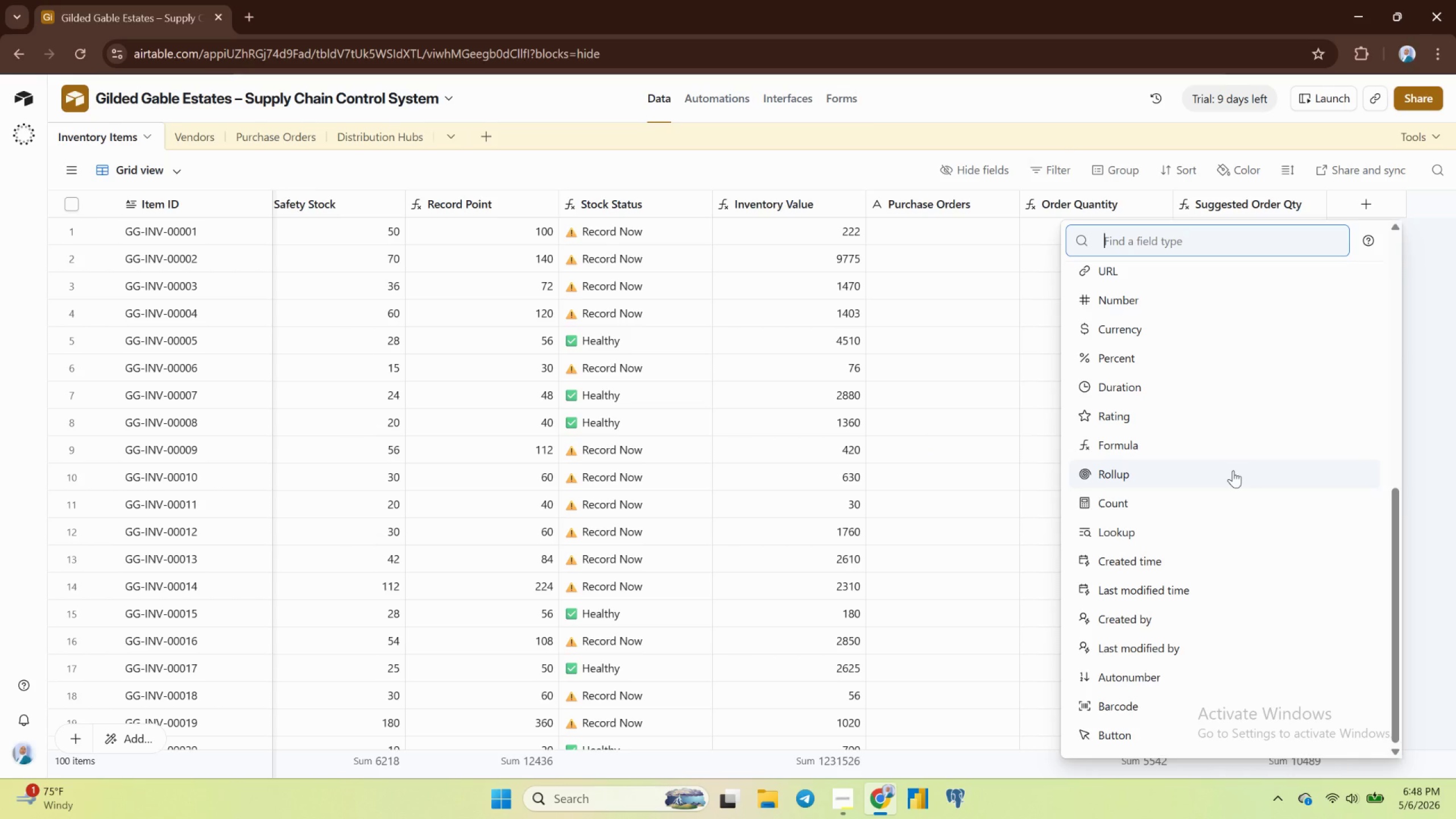 
scroll: coordinate [1233, 470], scroll_direction: none, amount: 0.0
 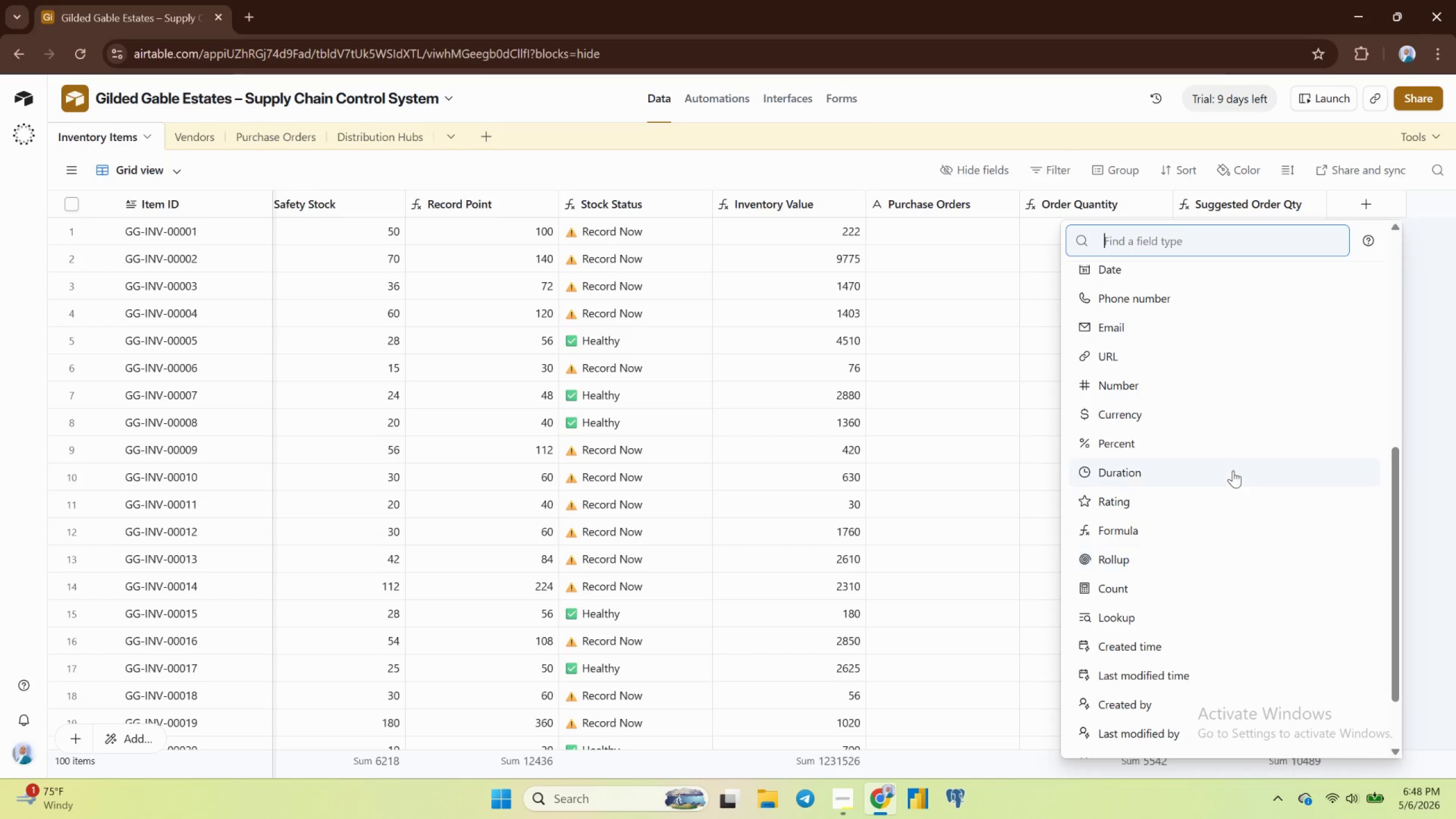 
scroll: coordinate [1233, 470], scroll_direction: up, amount: 1.0
 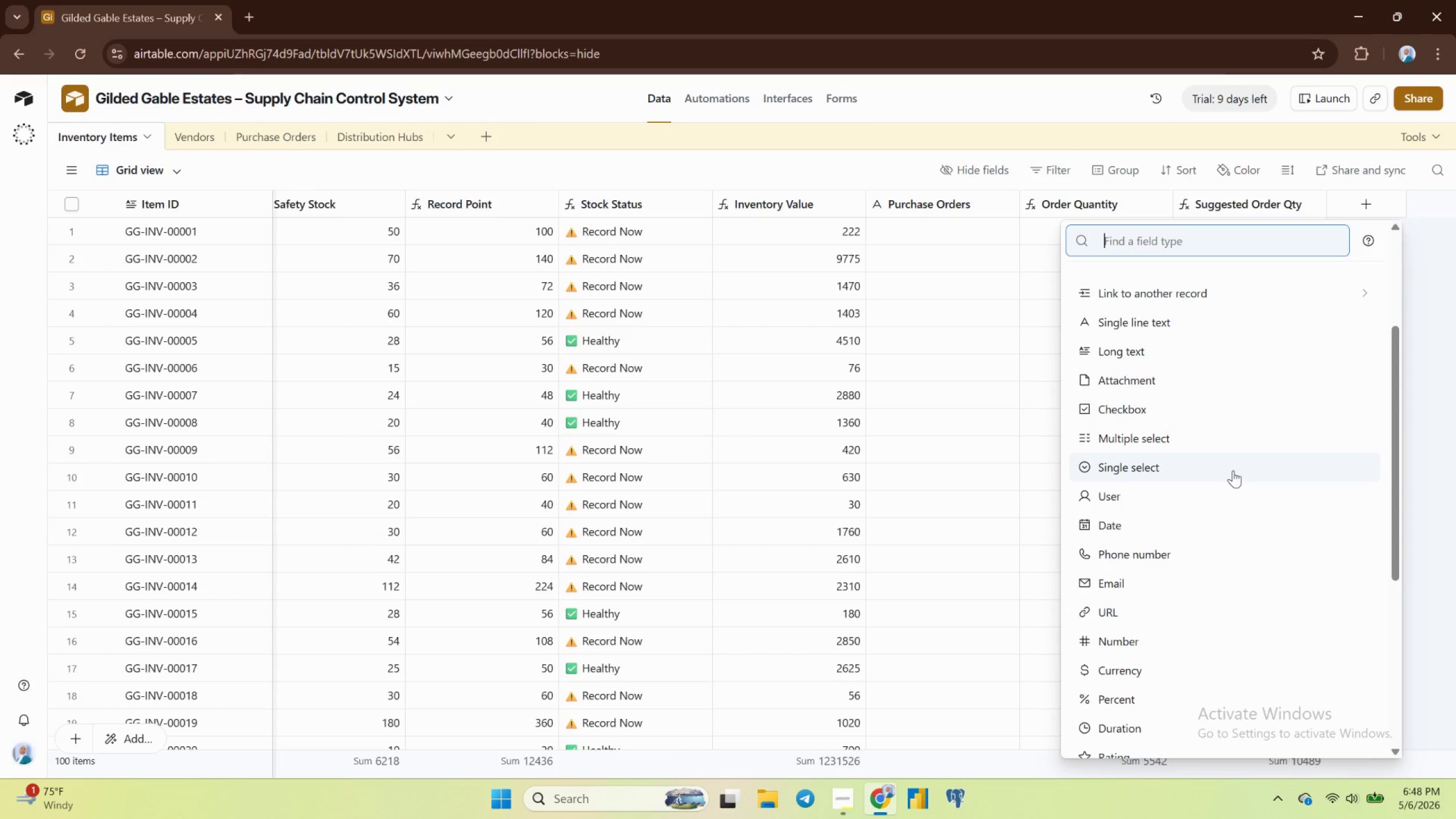 
wait(6.65)
 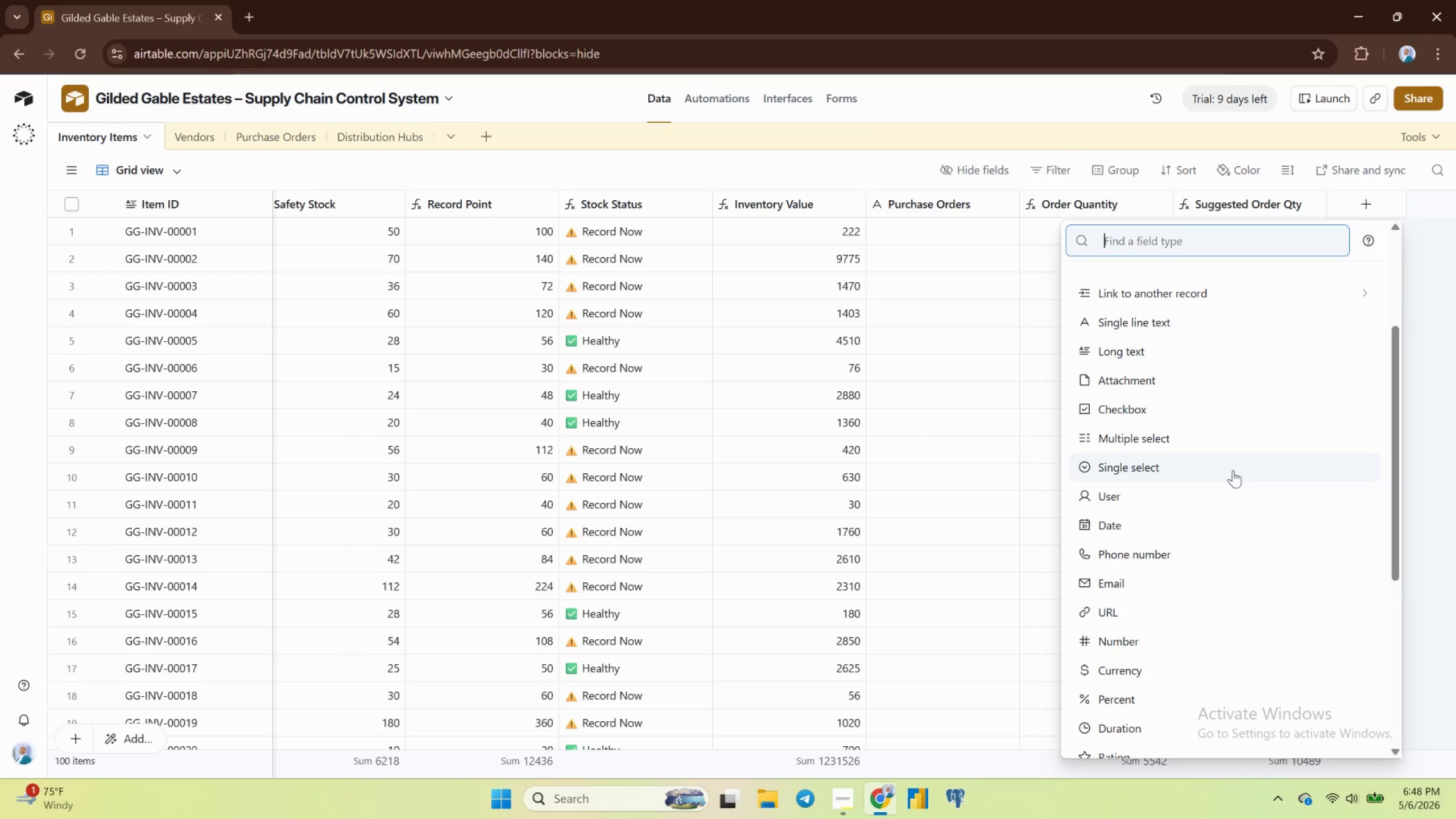 
mouse_move([1149, 396])
 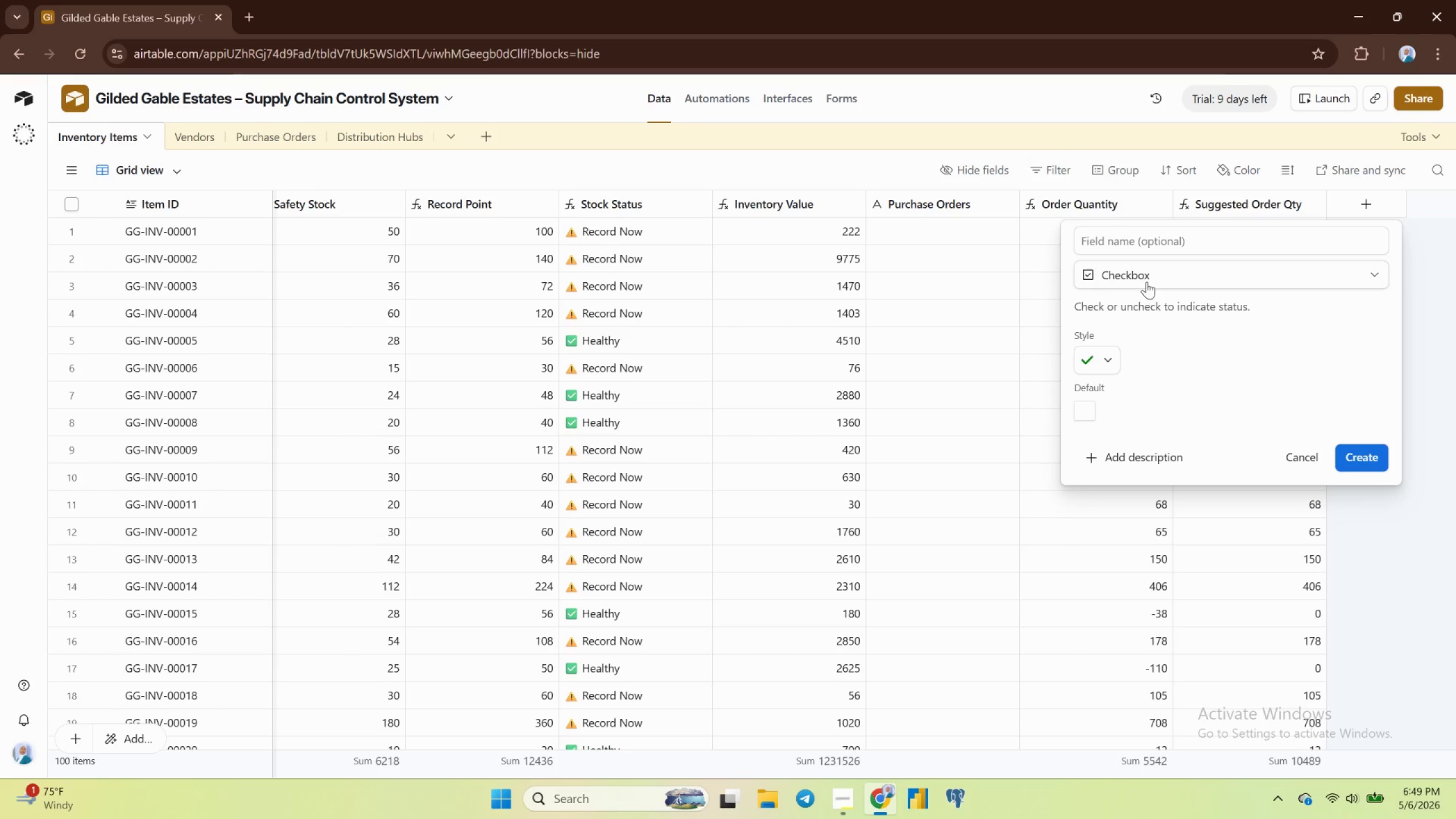 
wait(16.05)
 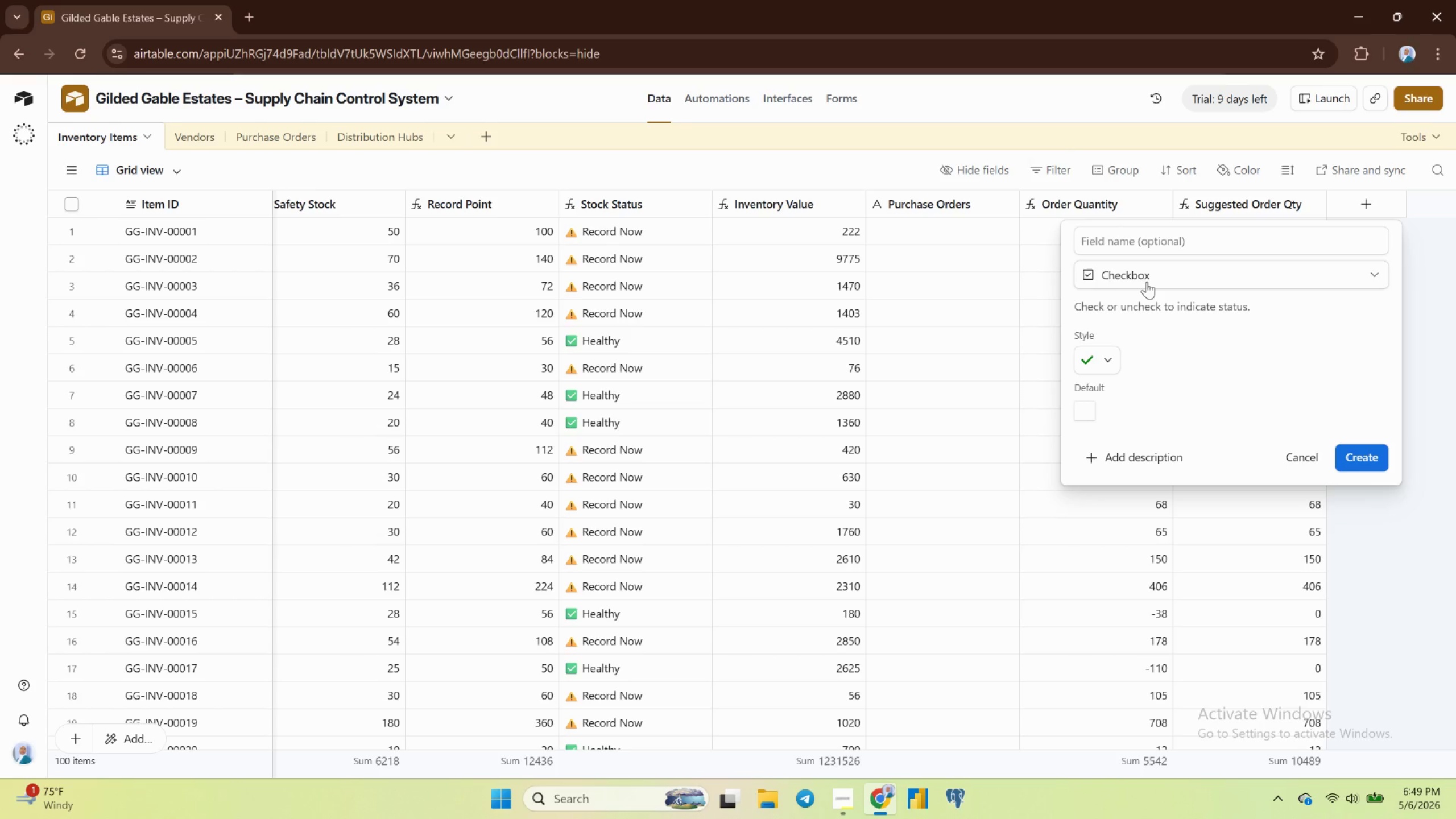 
left_click([1147, 282])
 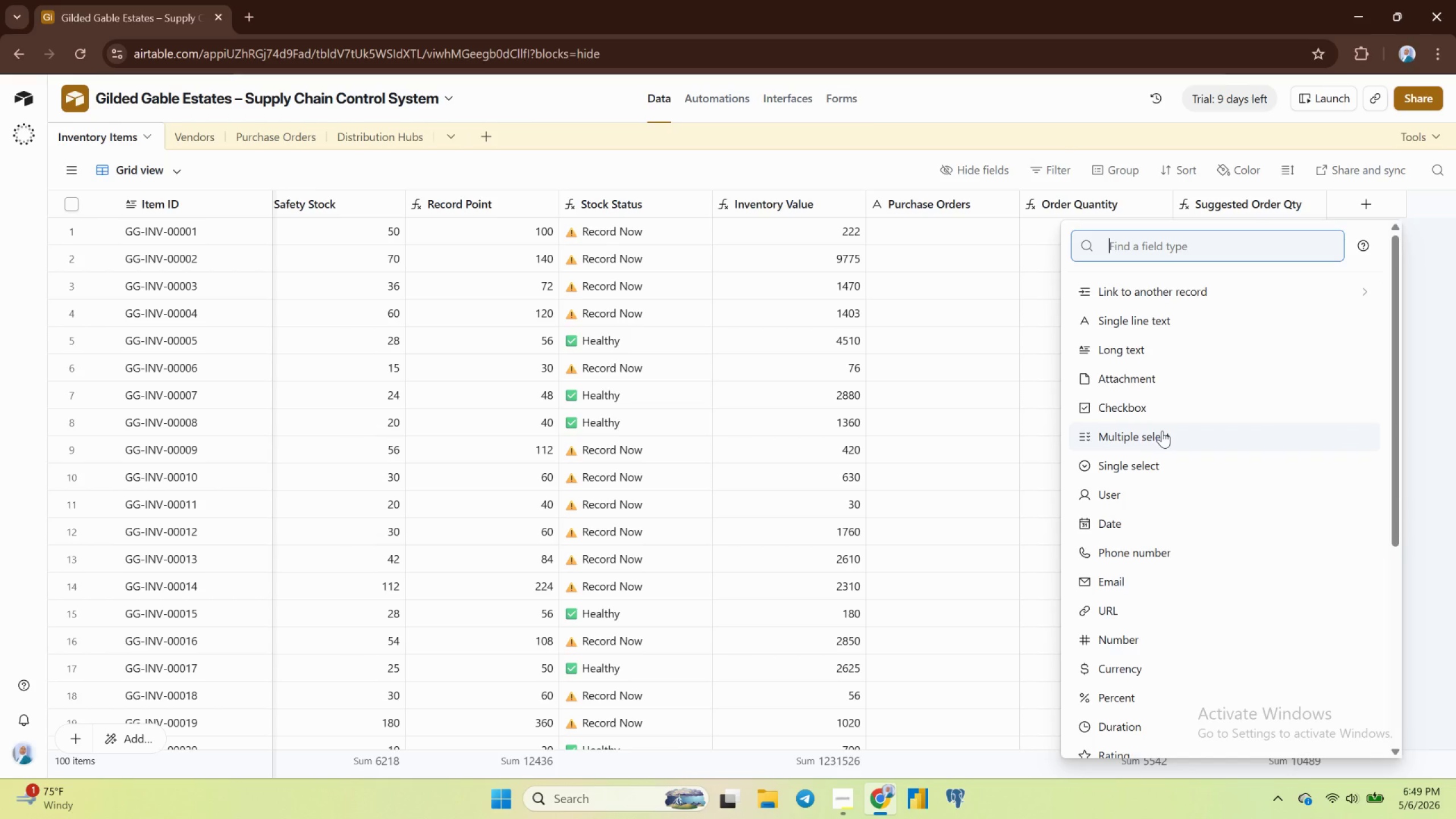 
scroll: coordinate [1165, 432], scroll_direction: down, amount: 3.0
 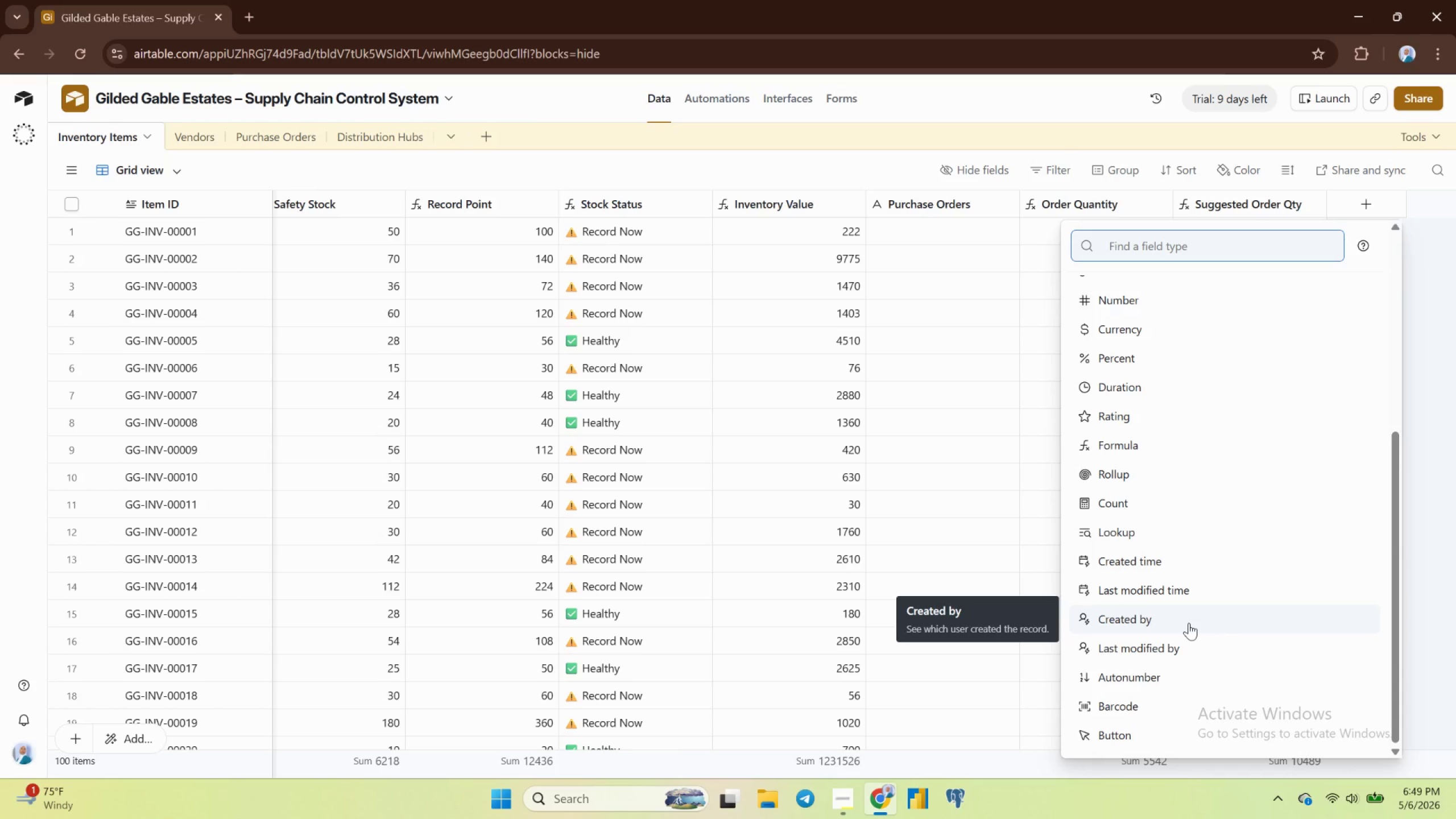 
wait(13.91)
 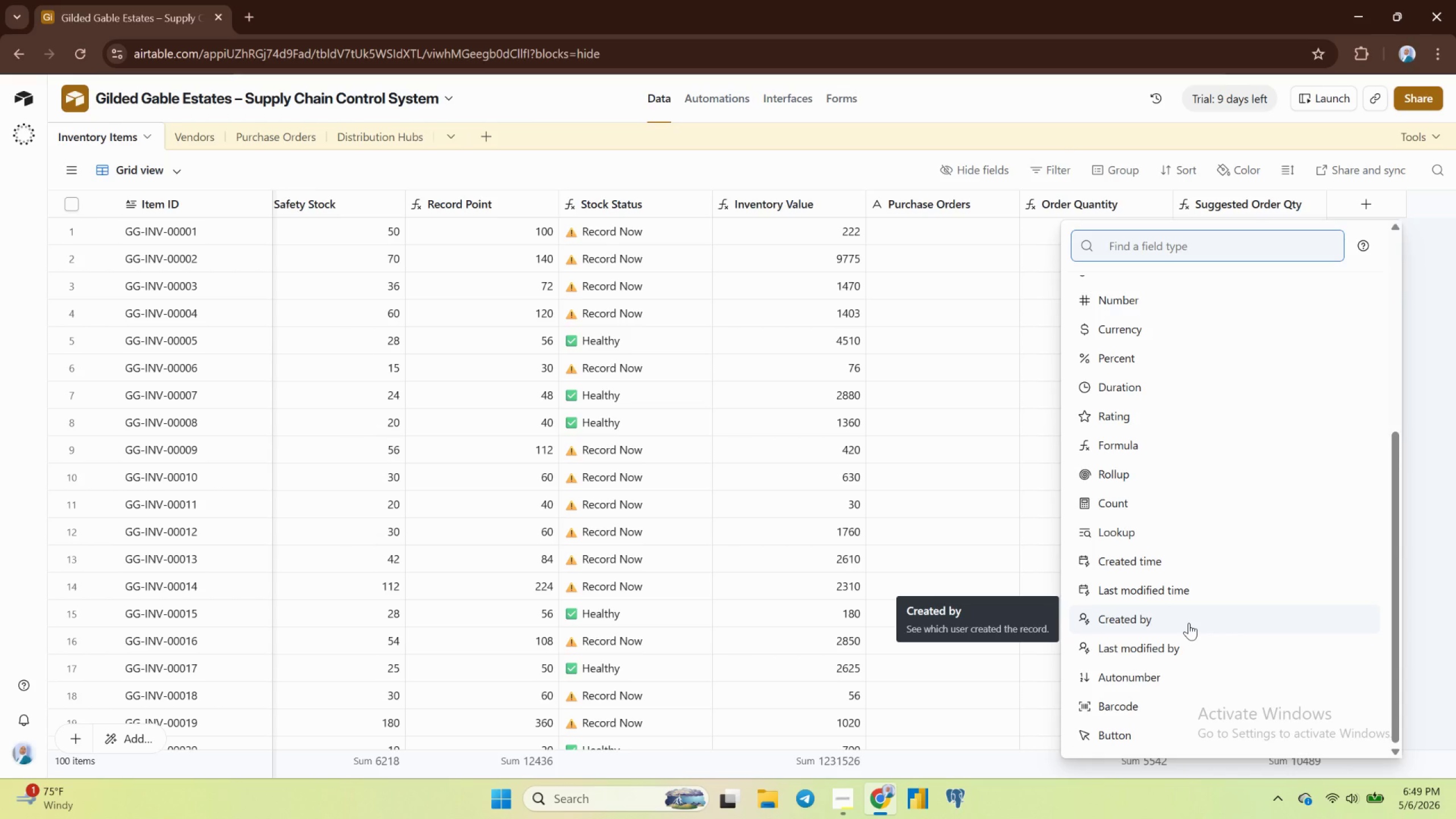 
scroll: coordinate [1141, 594], scroll_direction: none, amount: 0.0
 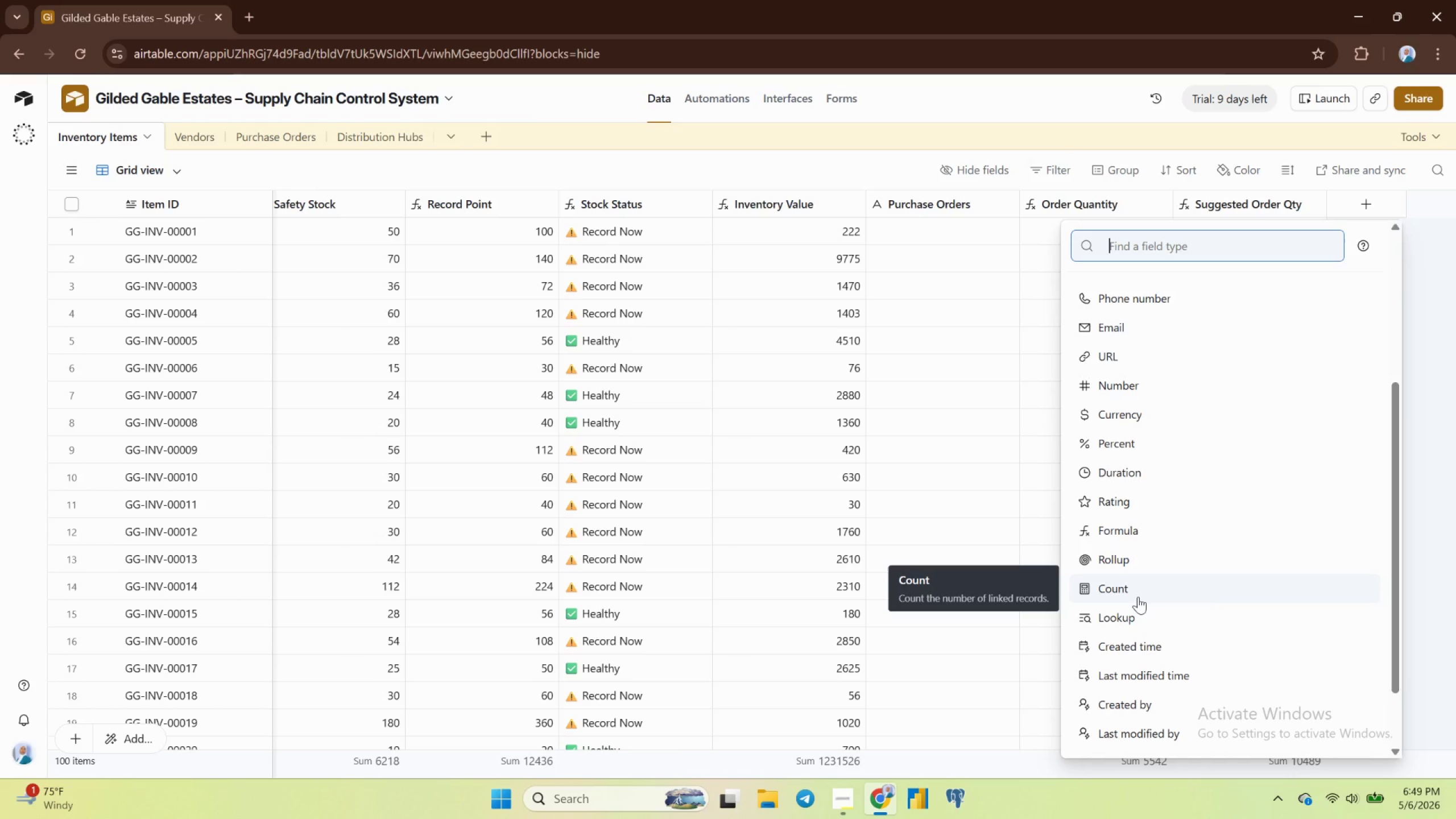 
scroll: coordinate [1144, 591], scroll_direction: up, amount: 6.0
 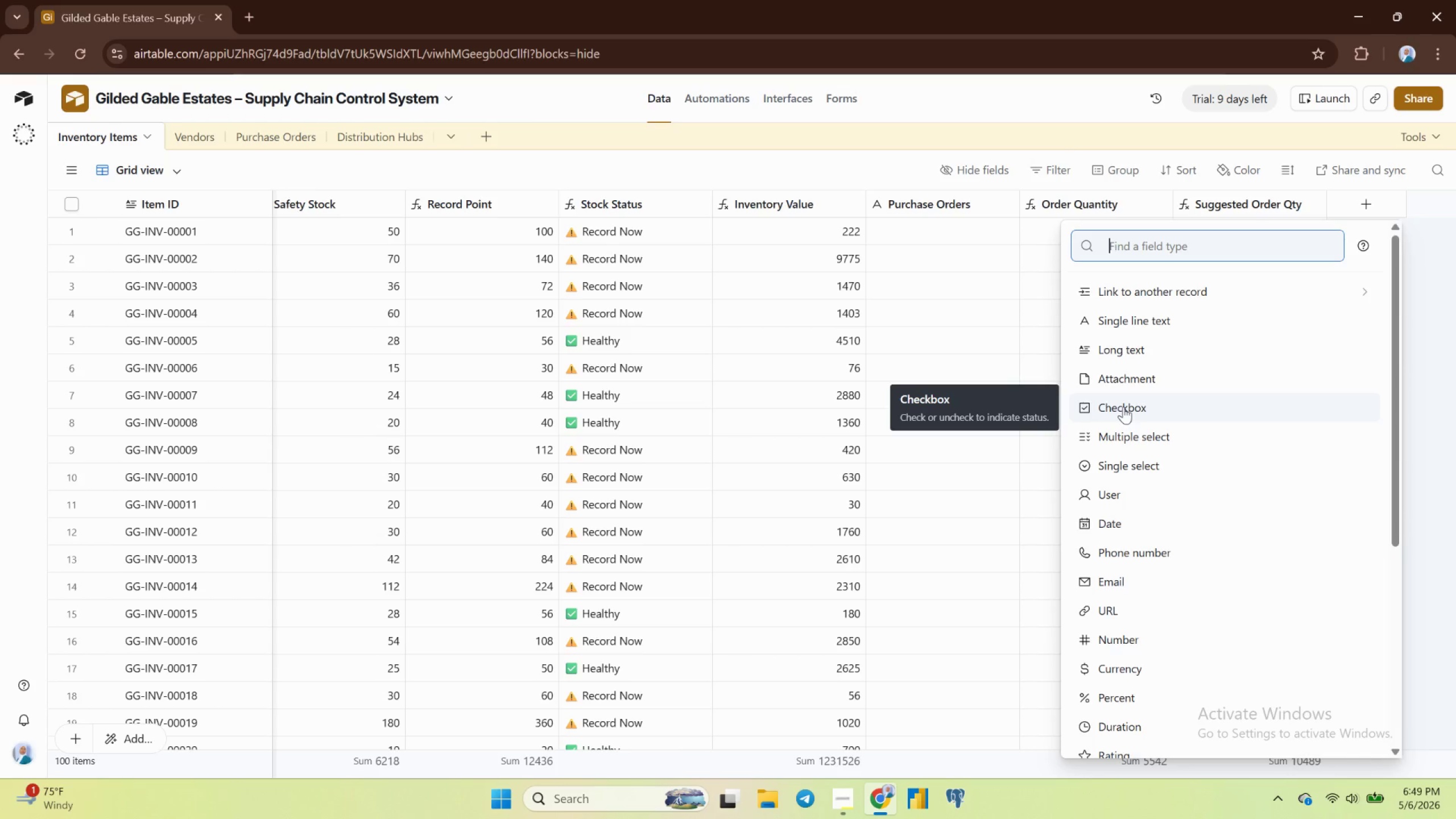 
wait(27.46)
 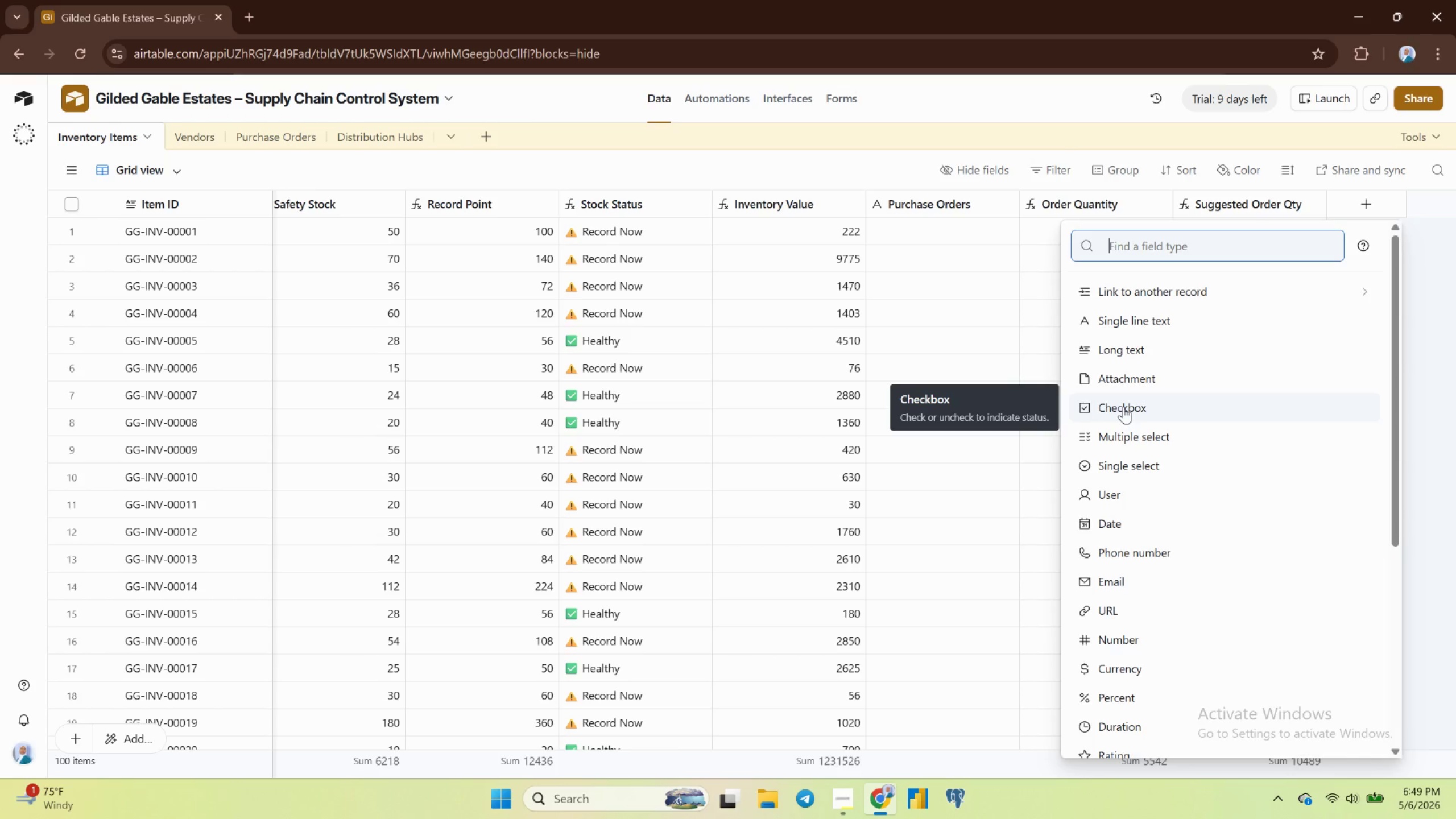 
mouse_move([1143, 419])
 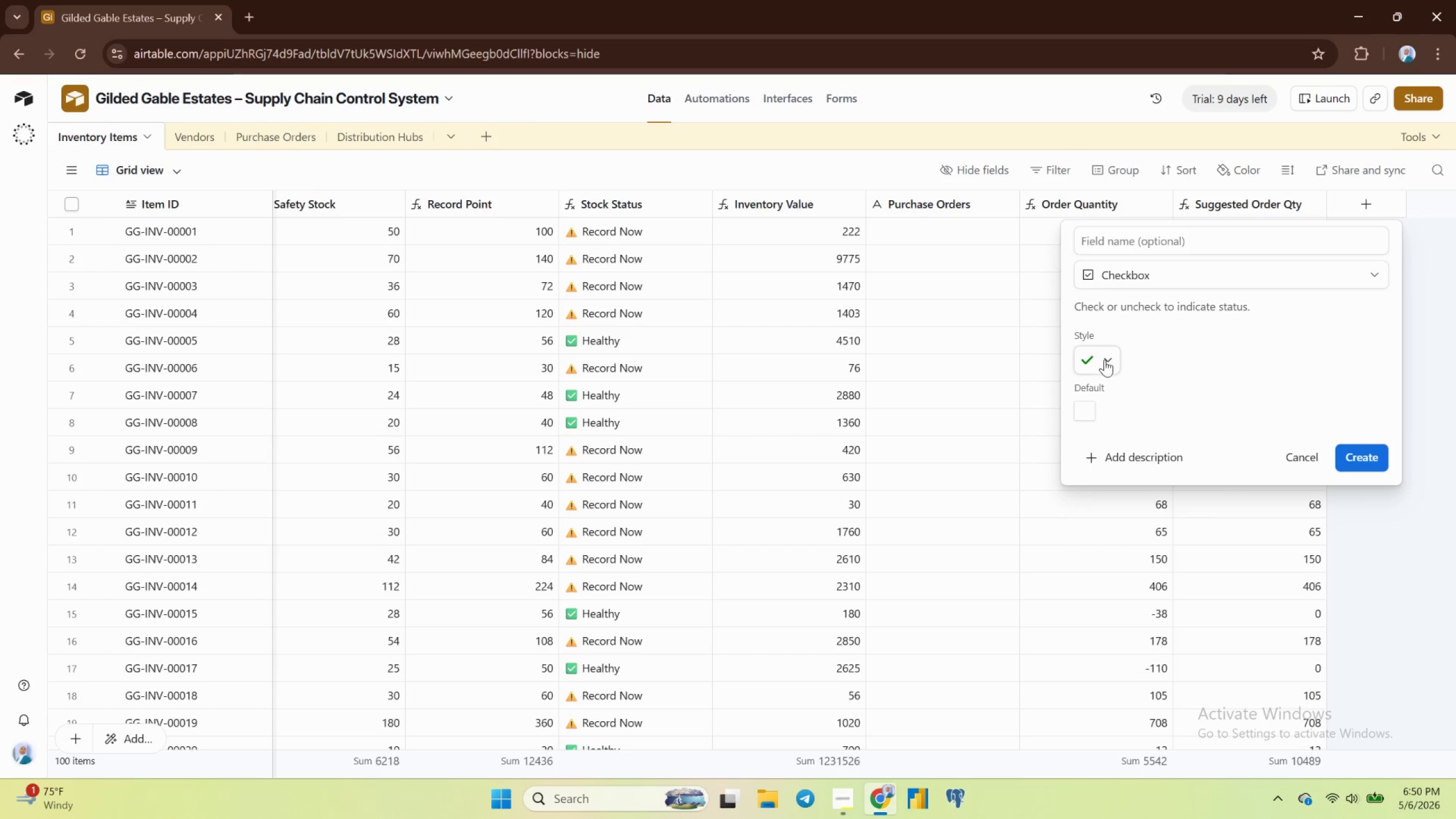 
left_click([1105, 359])
 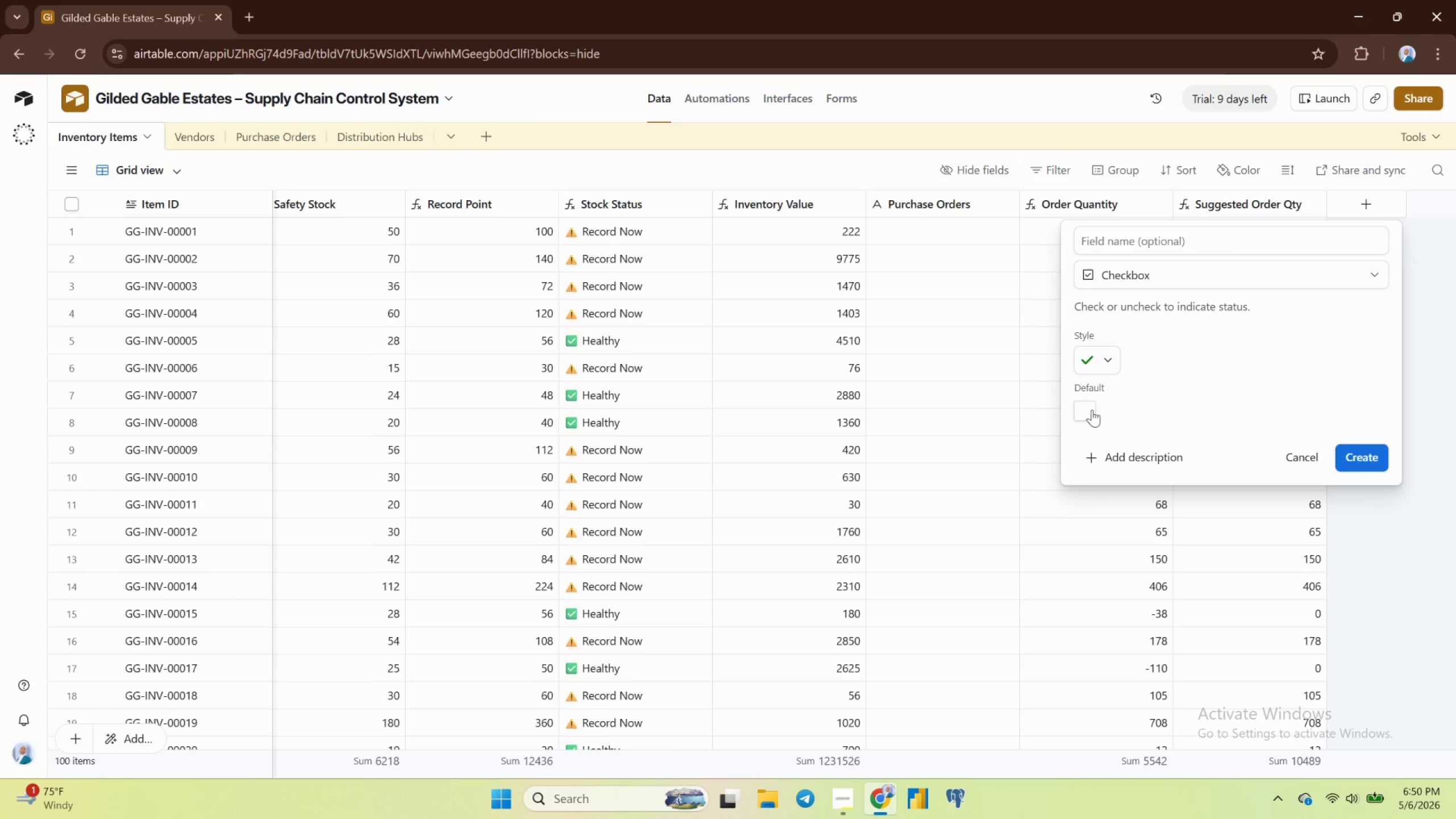 
left_click([1088, 412])
 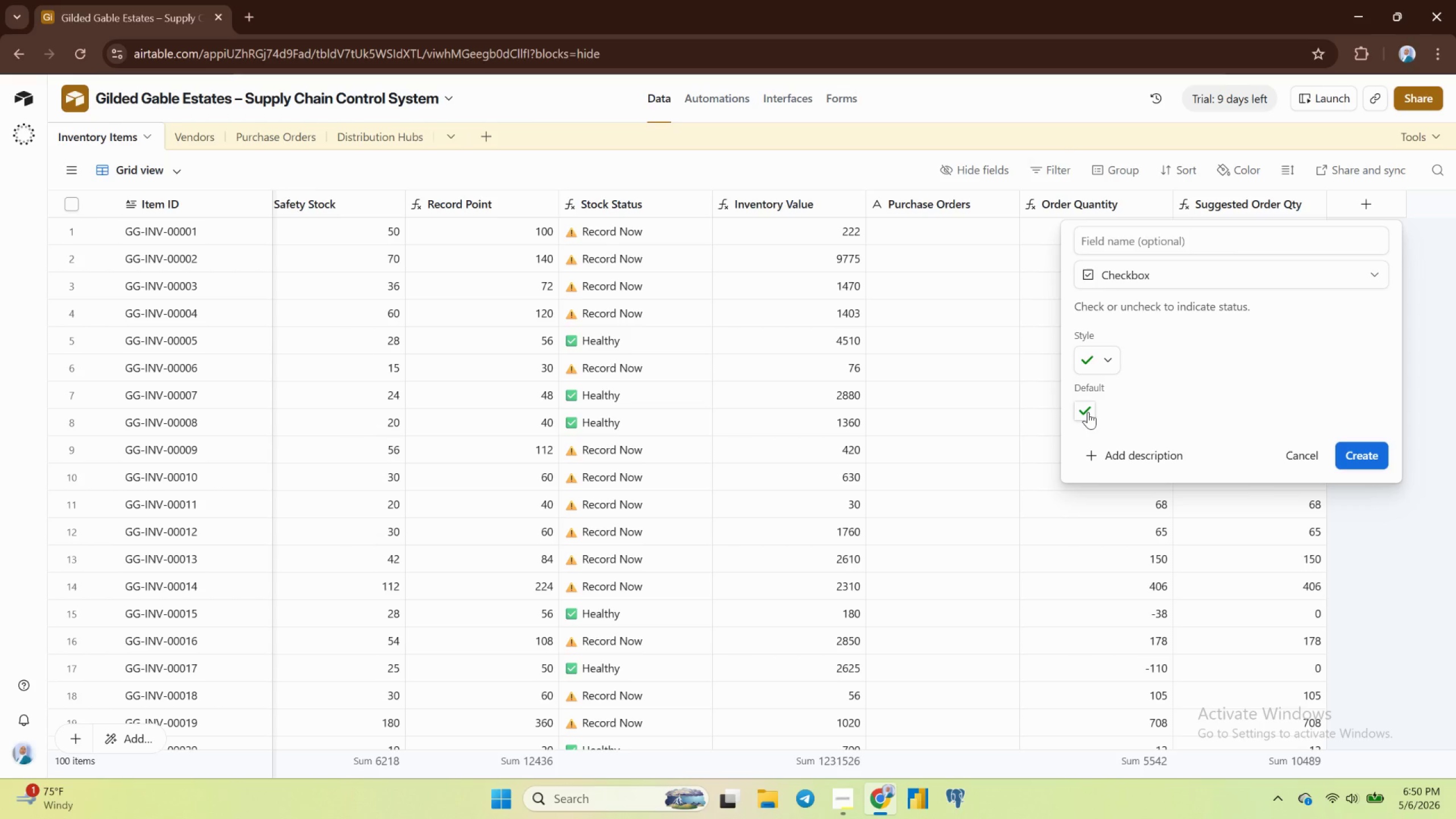 
left_click([1088, 412])
 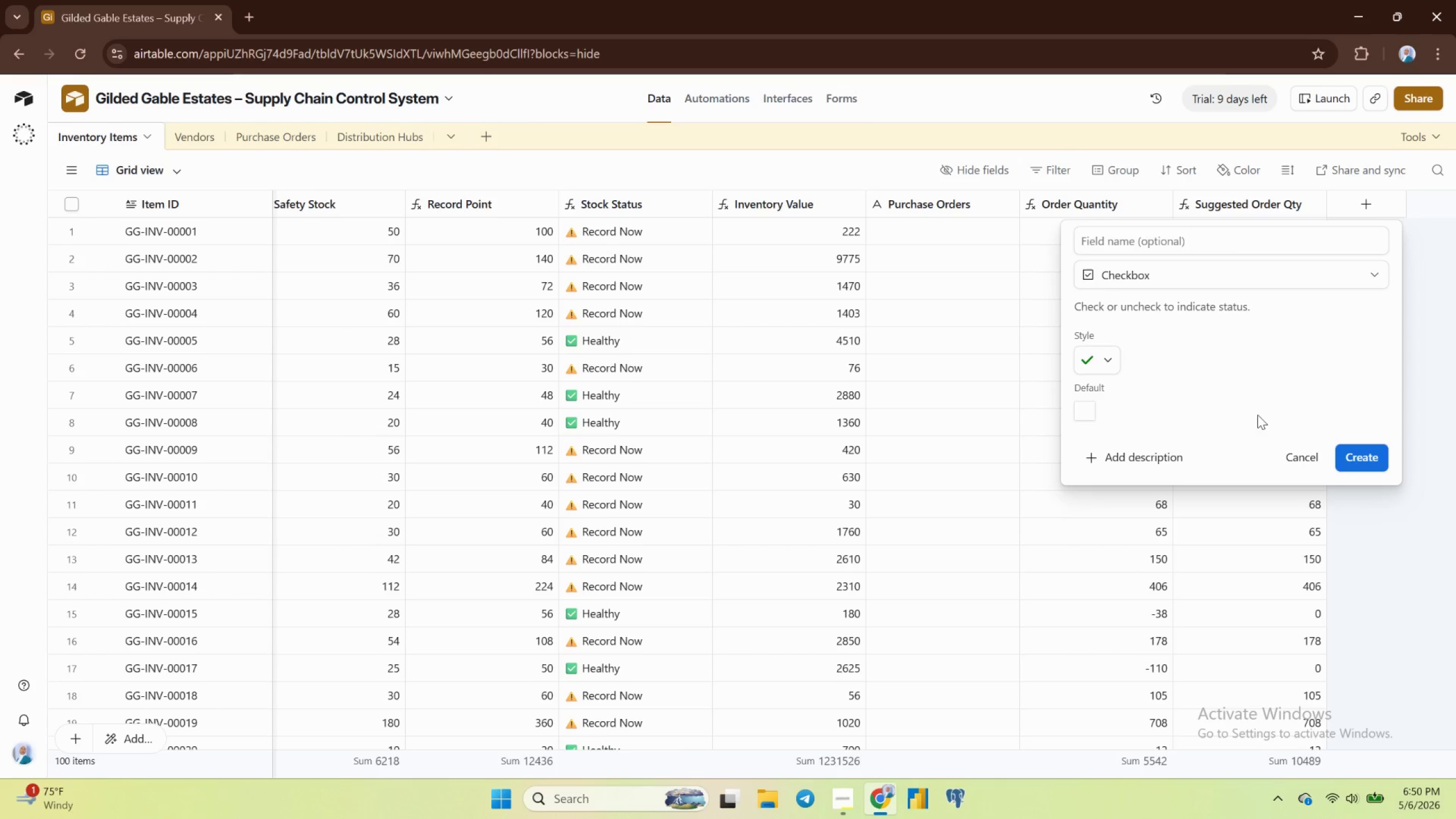 
left_click([1357, 453])
 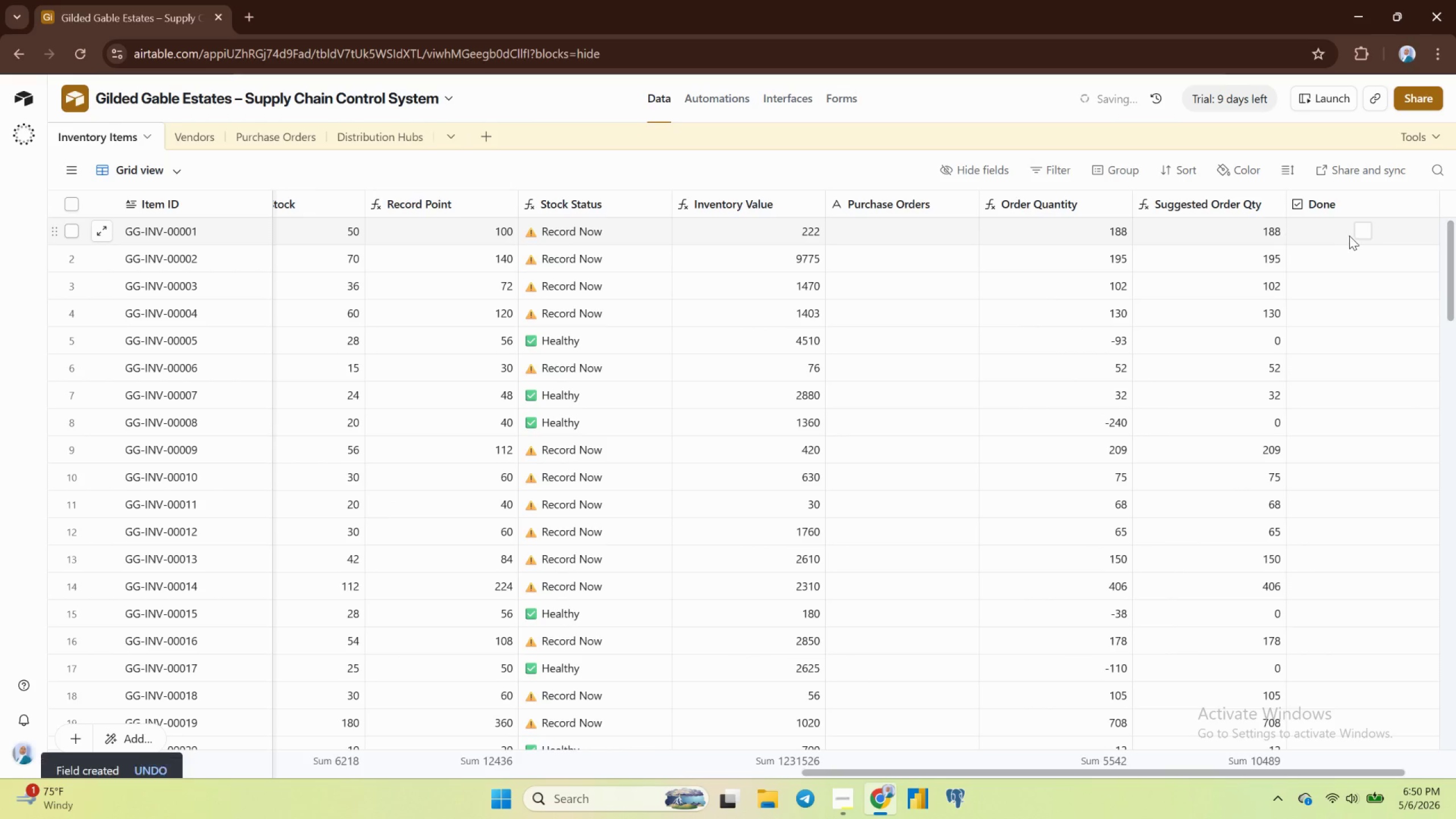 
left_click([1368, 226])
 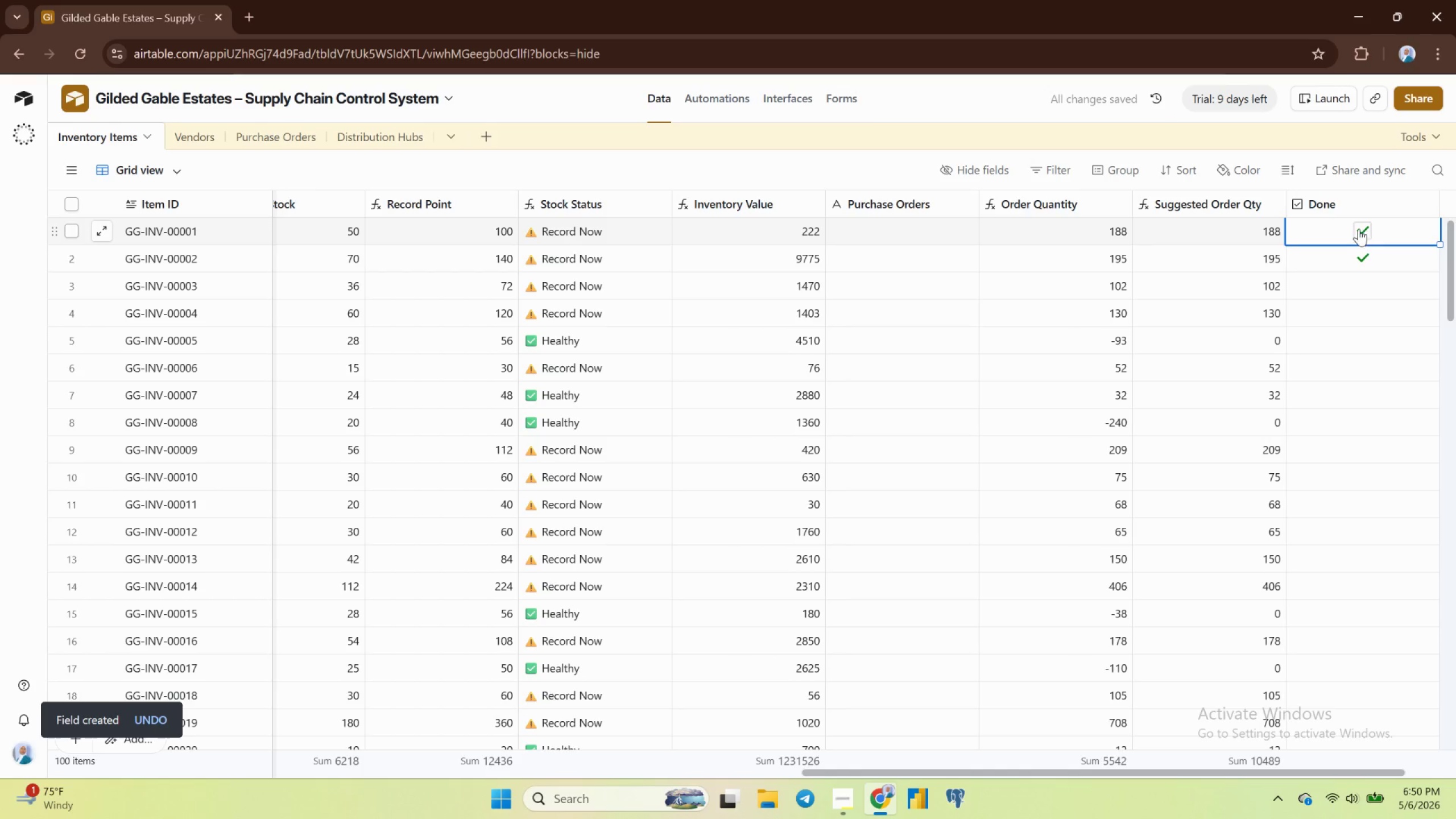 
left_click([1358, 213])
 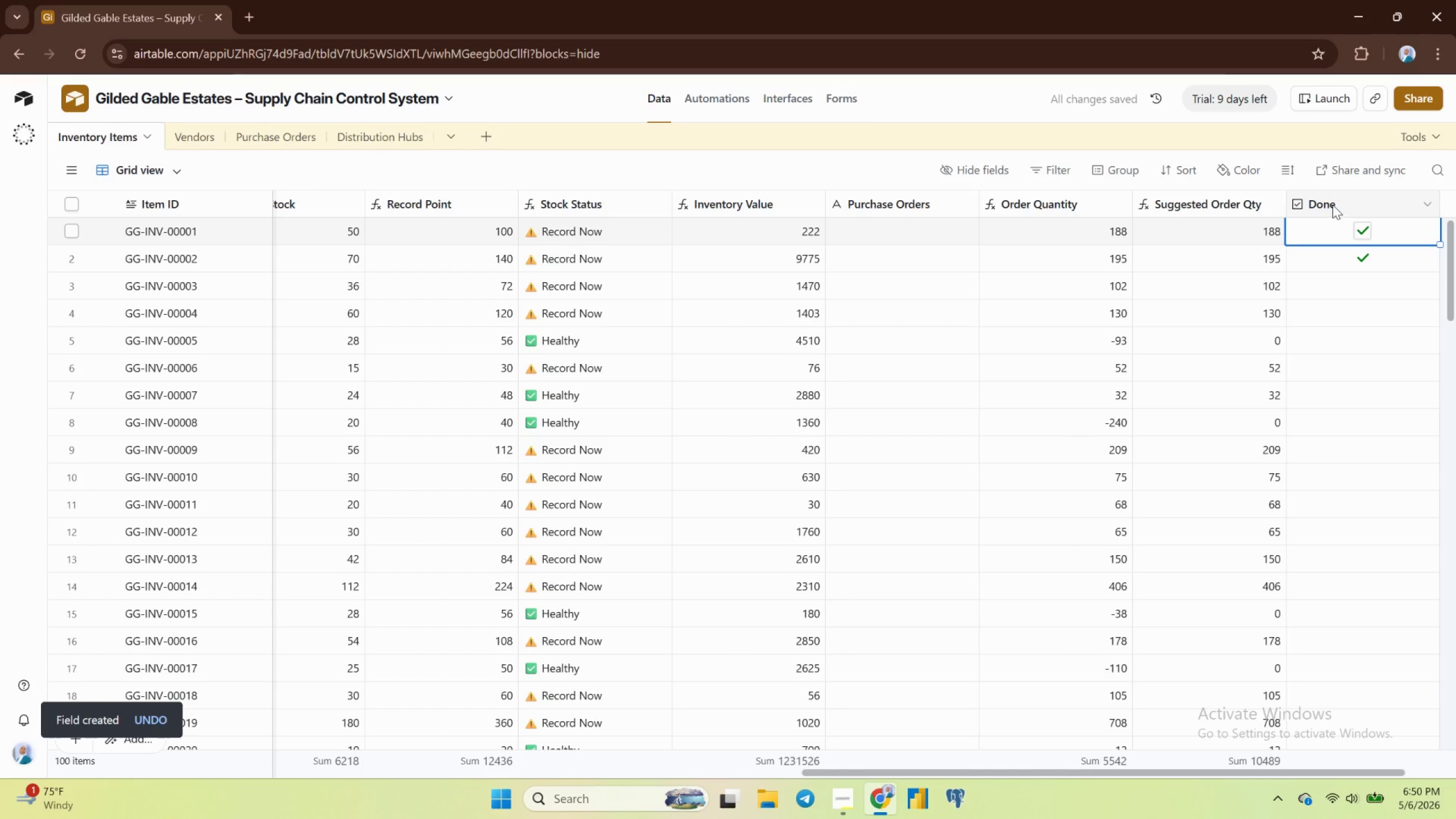 
left_click([1333, 205])
 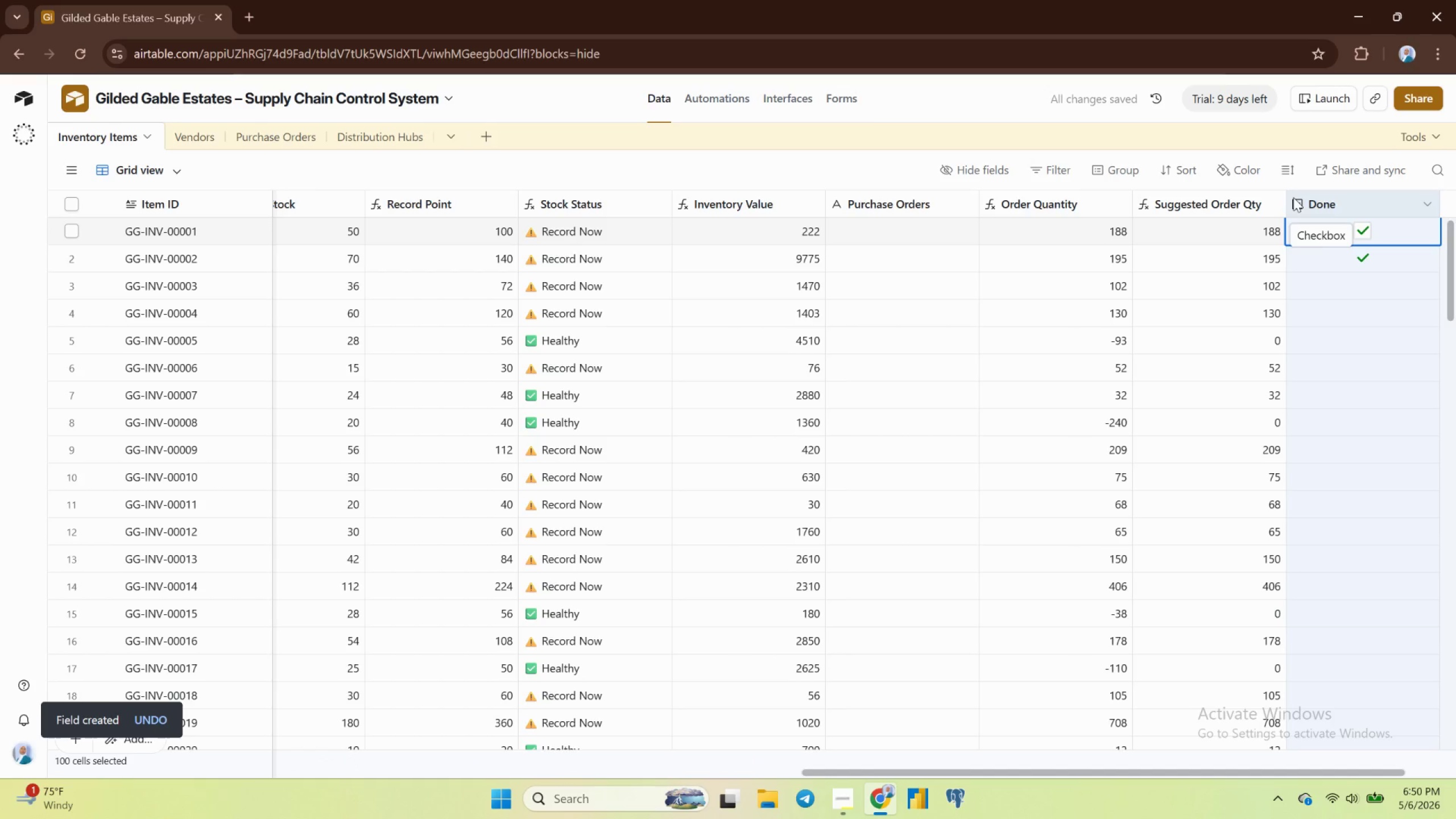 
left_click([1318, 199])
 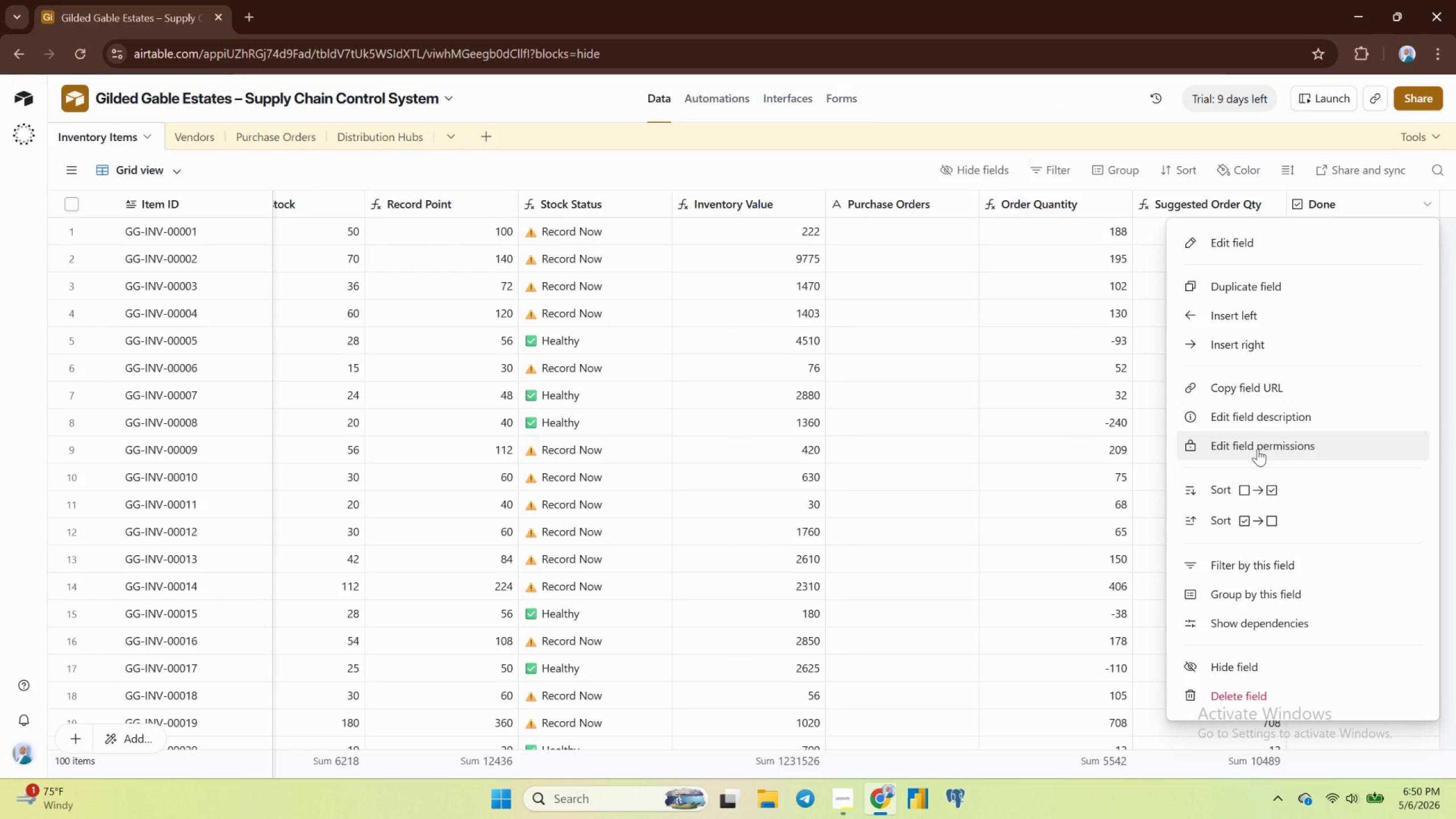 
left_click([1235, 249])
 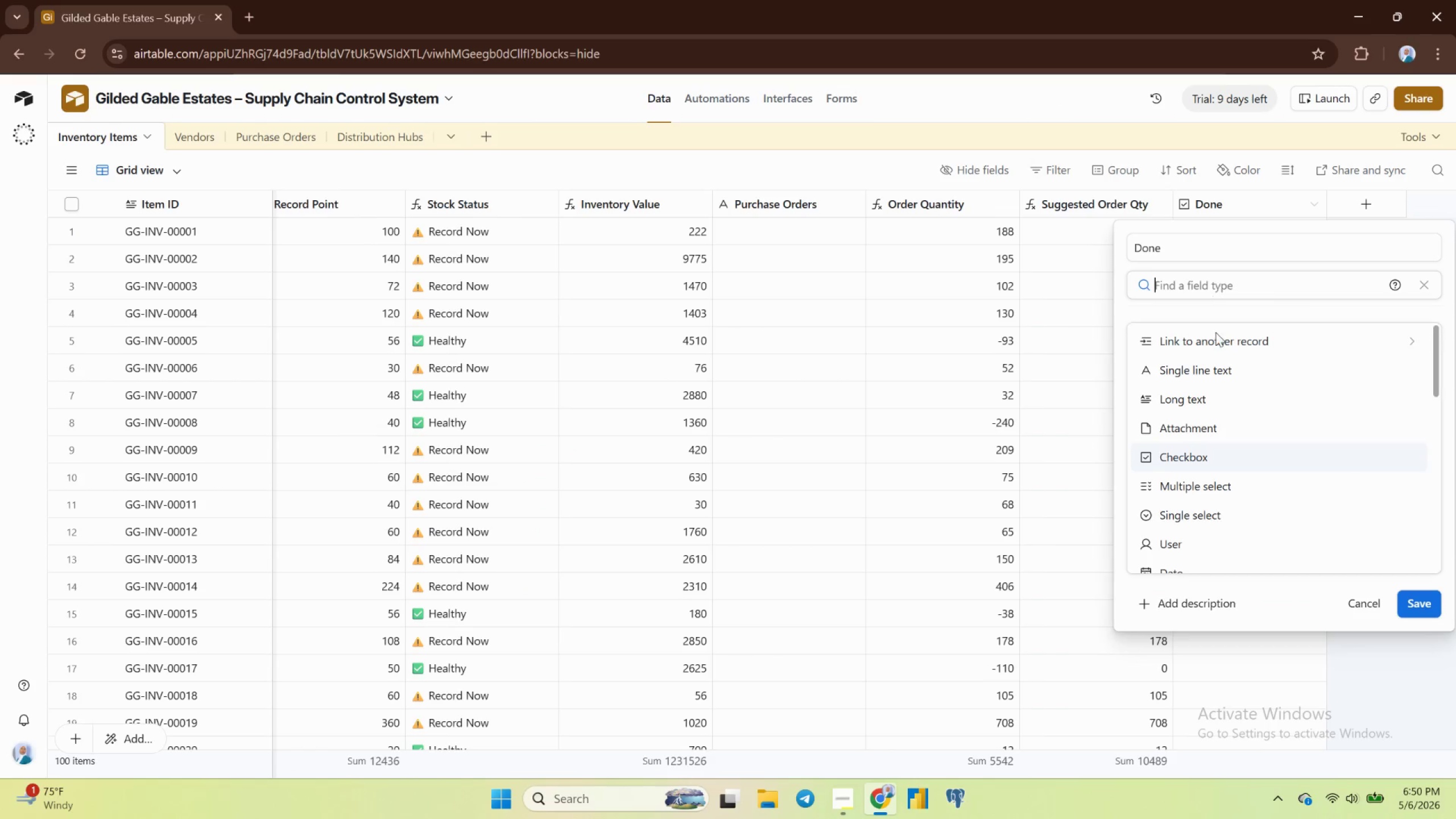 
scroll: coordinate [1225, 464], scroll_direction: down, amount: 3.0
 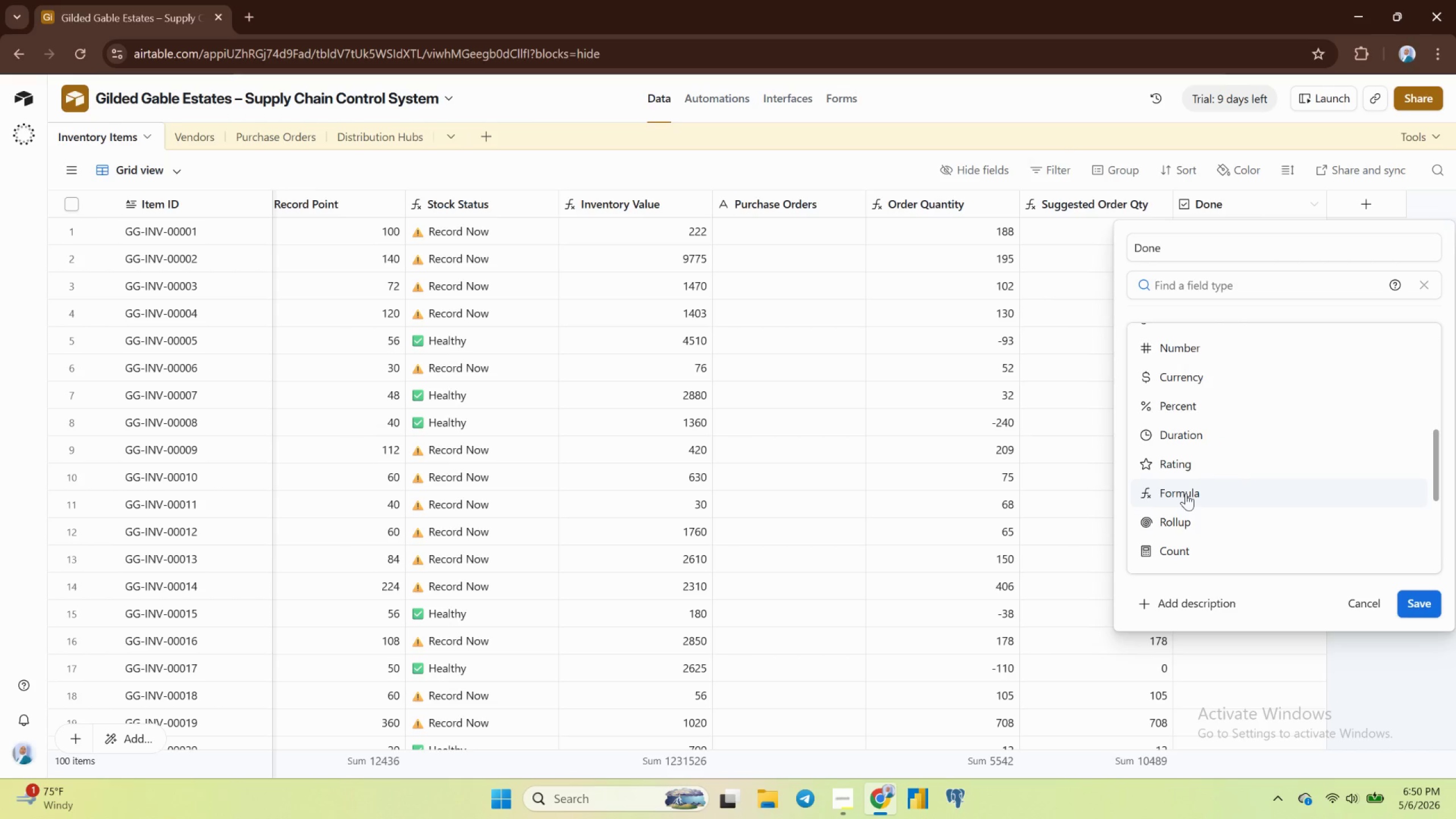 
left_click([1185, 494])
 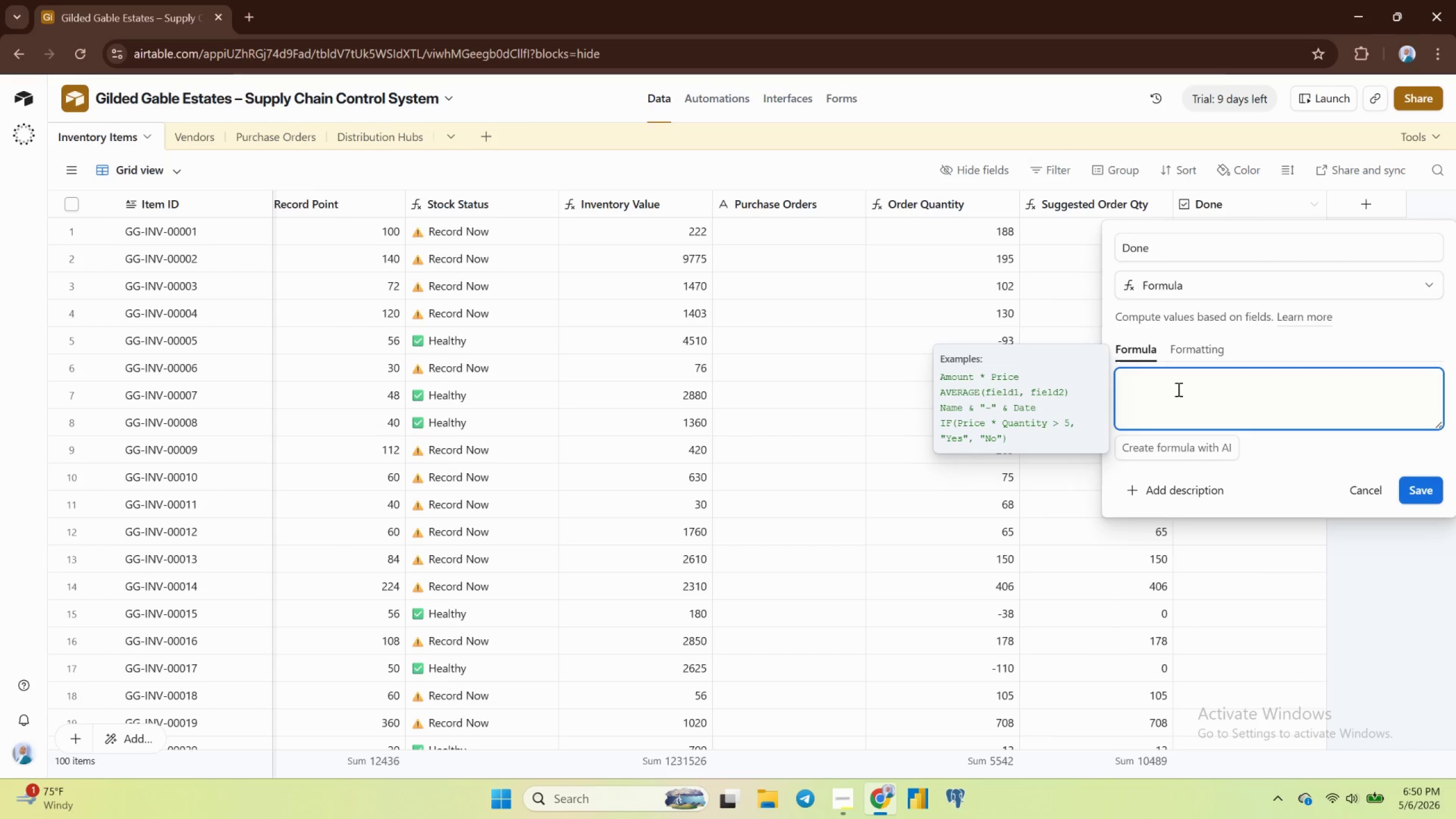 
wait(8.75)
 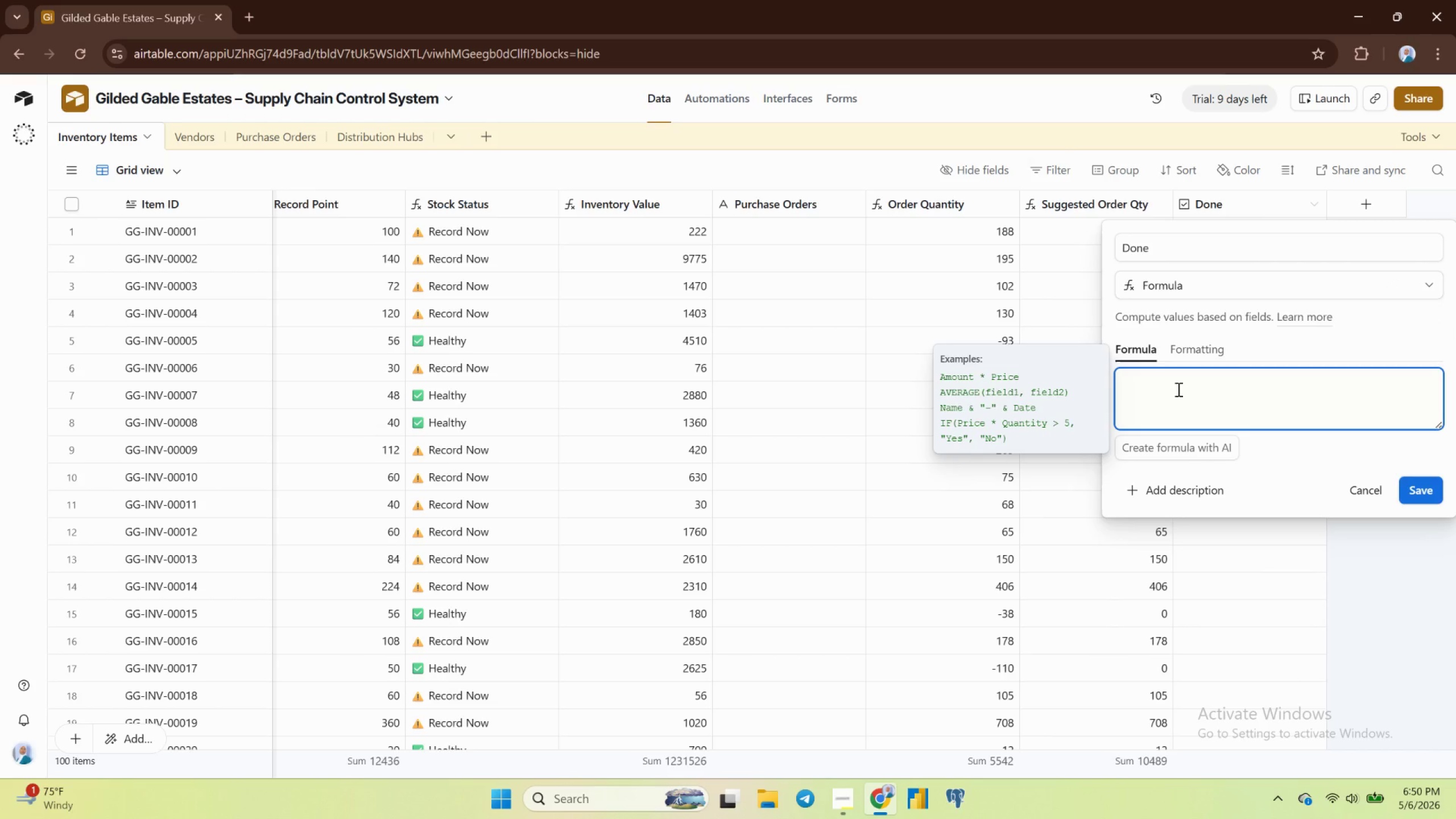 
type(CURR)
 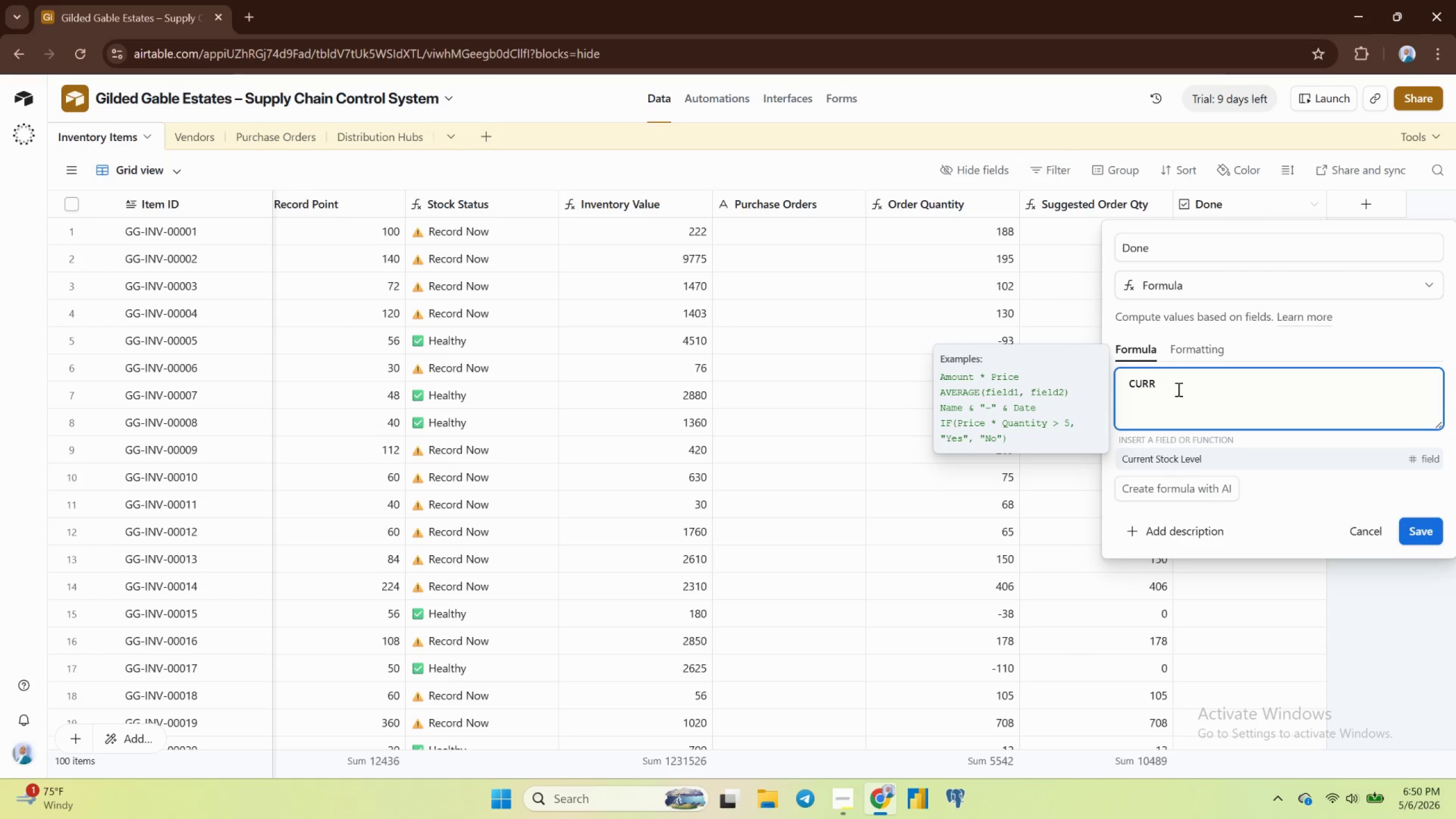 
key(Enter)
 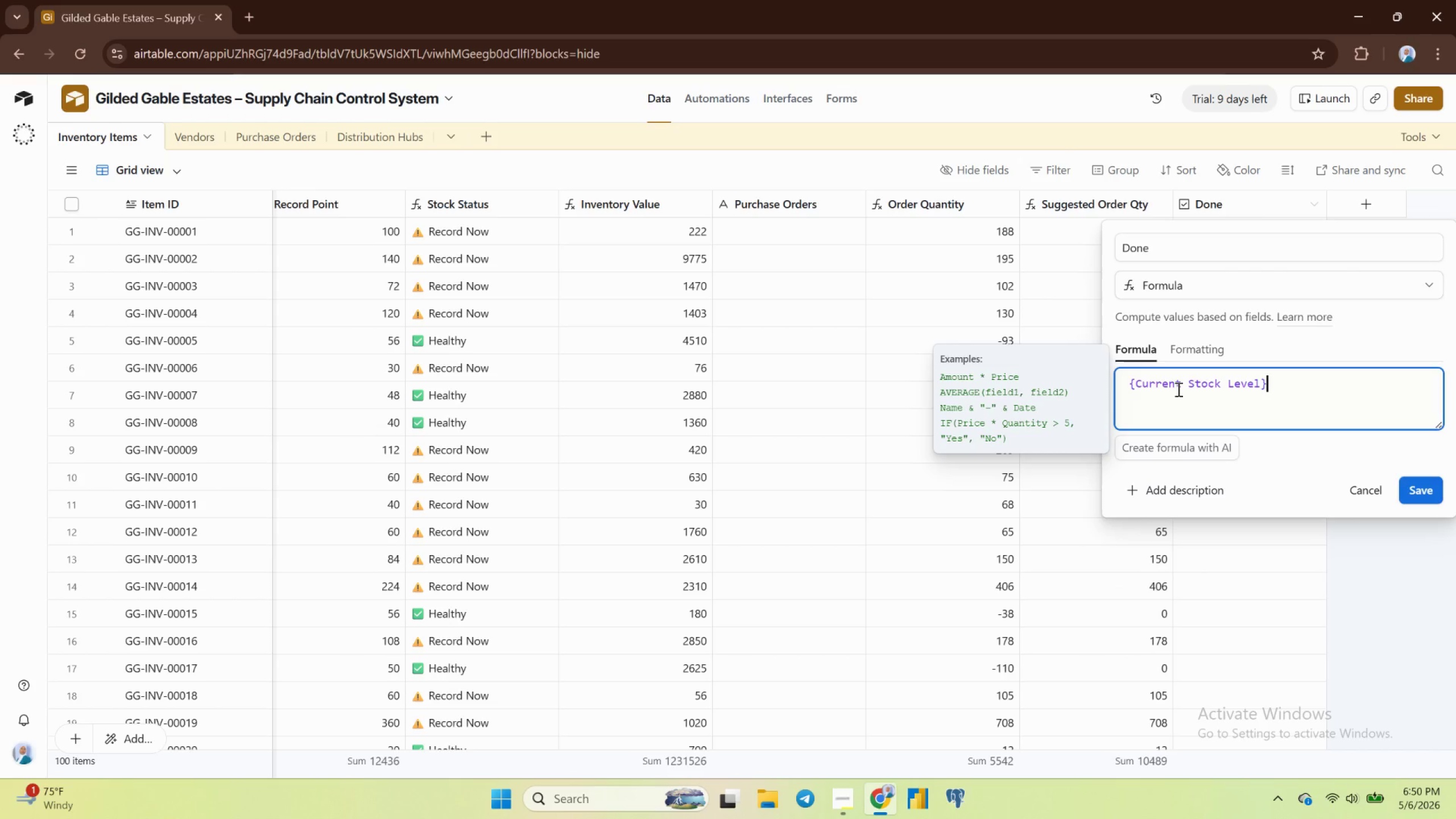 
type( <= REC)
 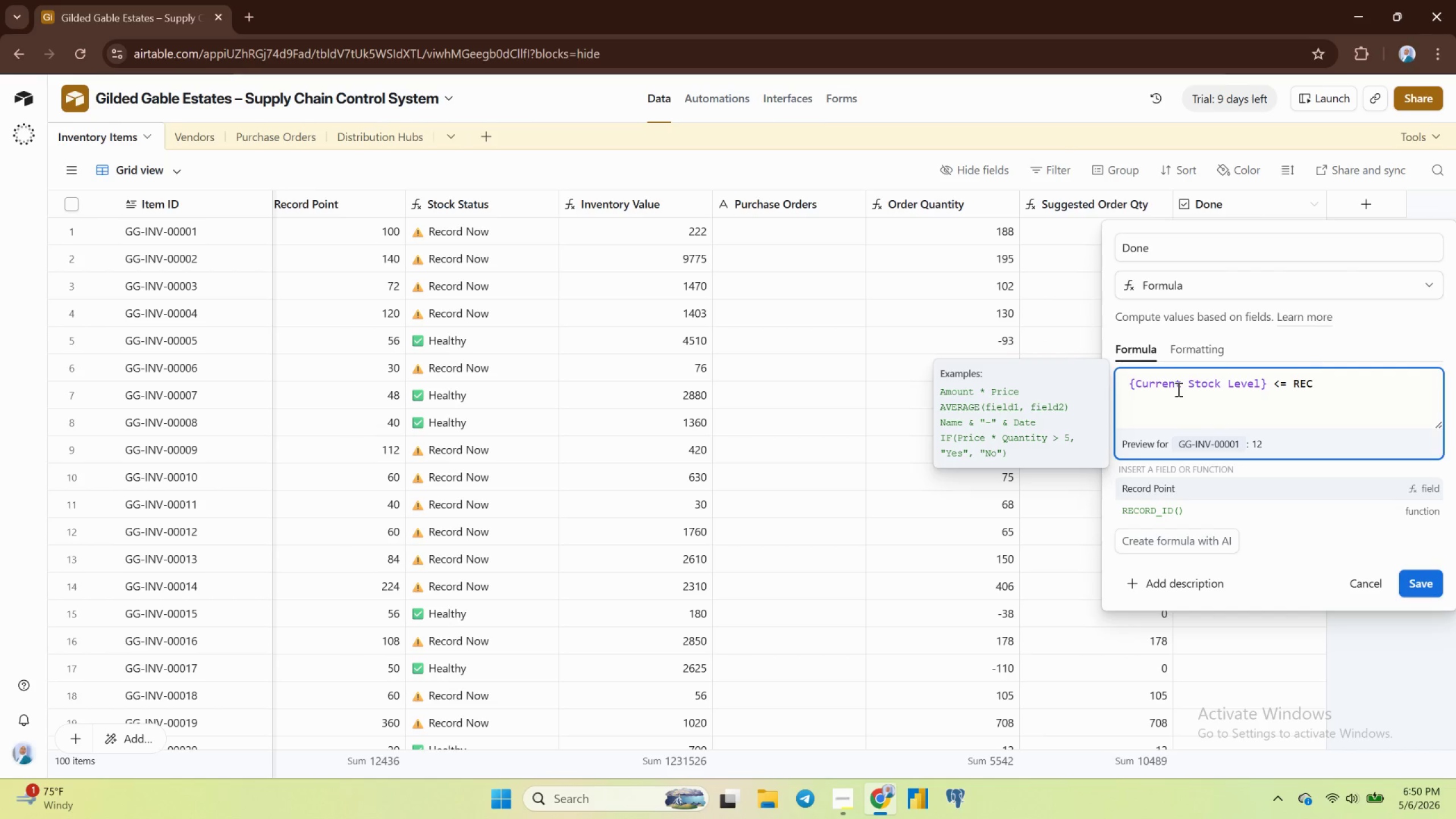 
wait(6.83)
 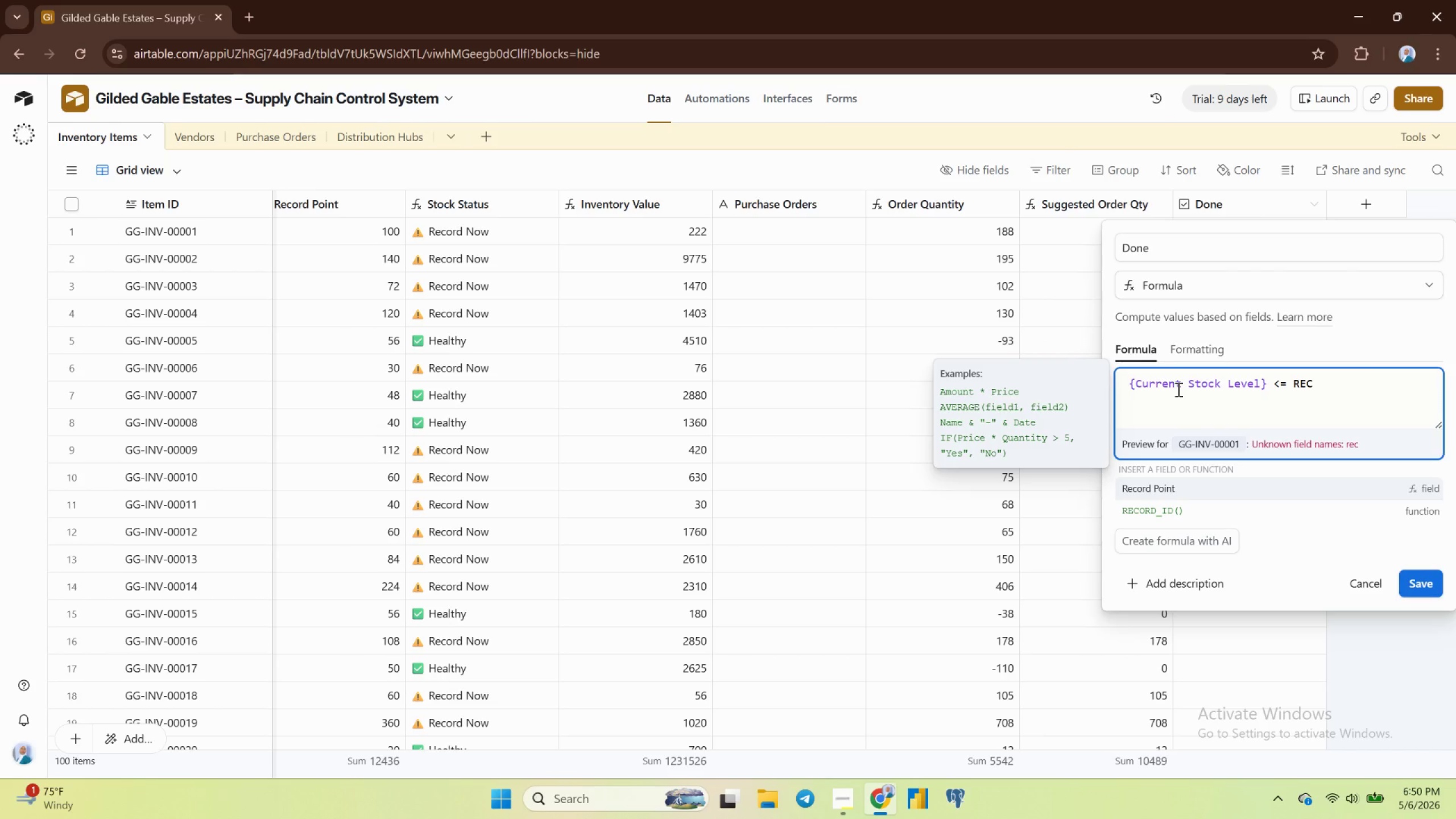 
key(Enter)
 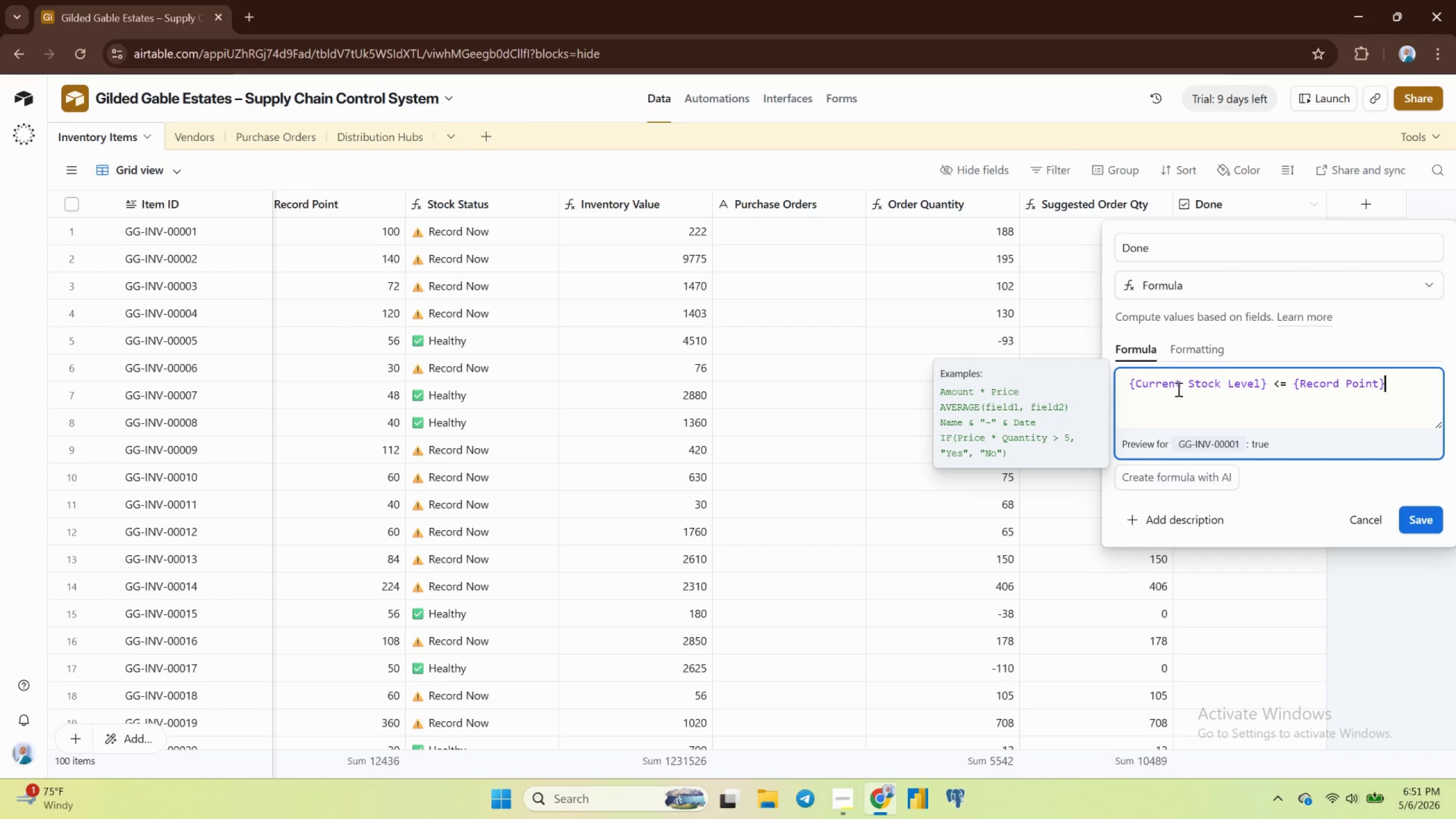 
wait(12.89)
 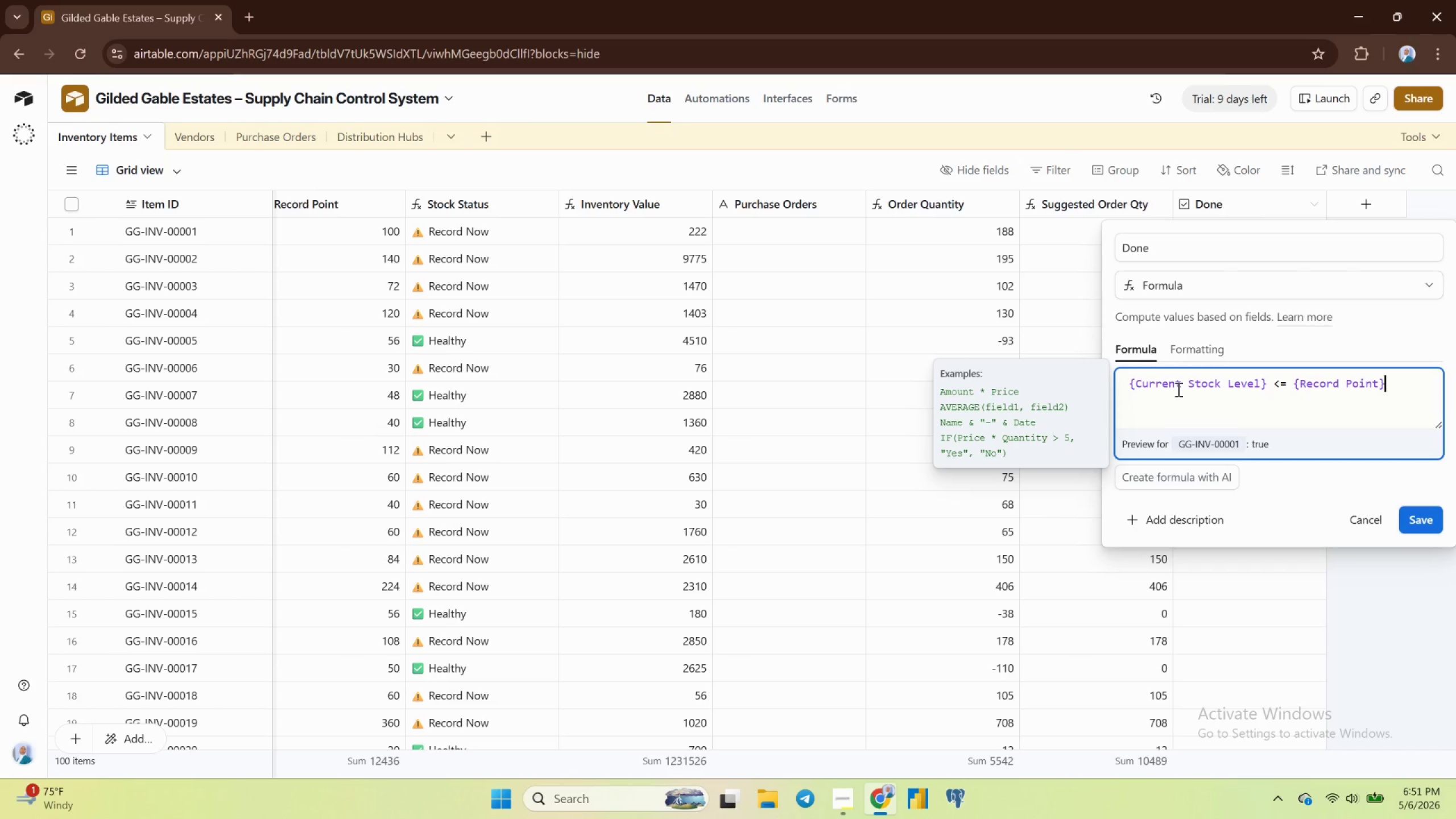 
left_click([1433, 515])
 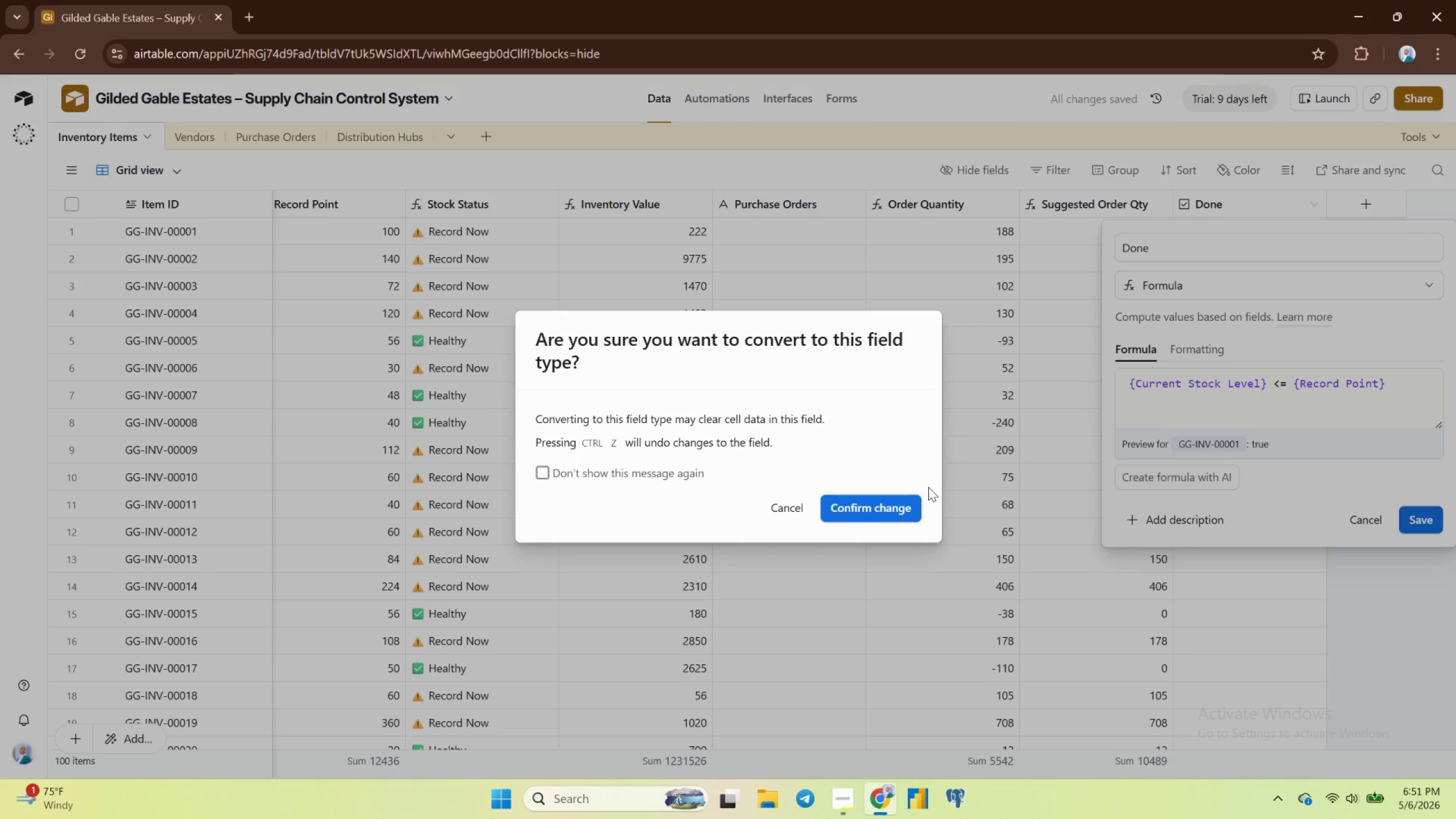 
left_click([882, 507])
 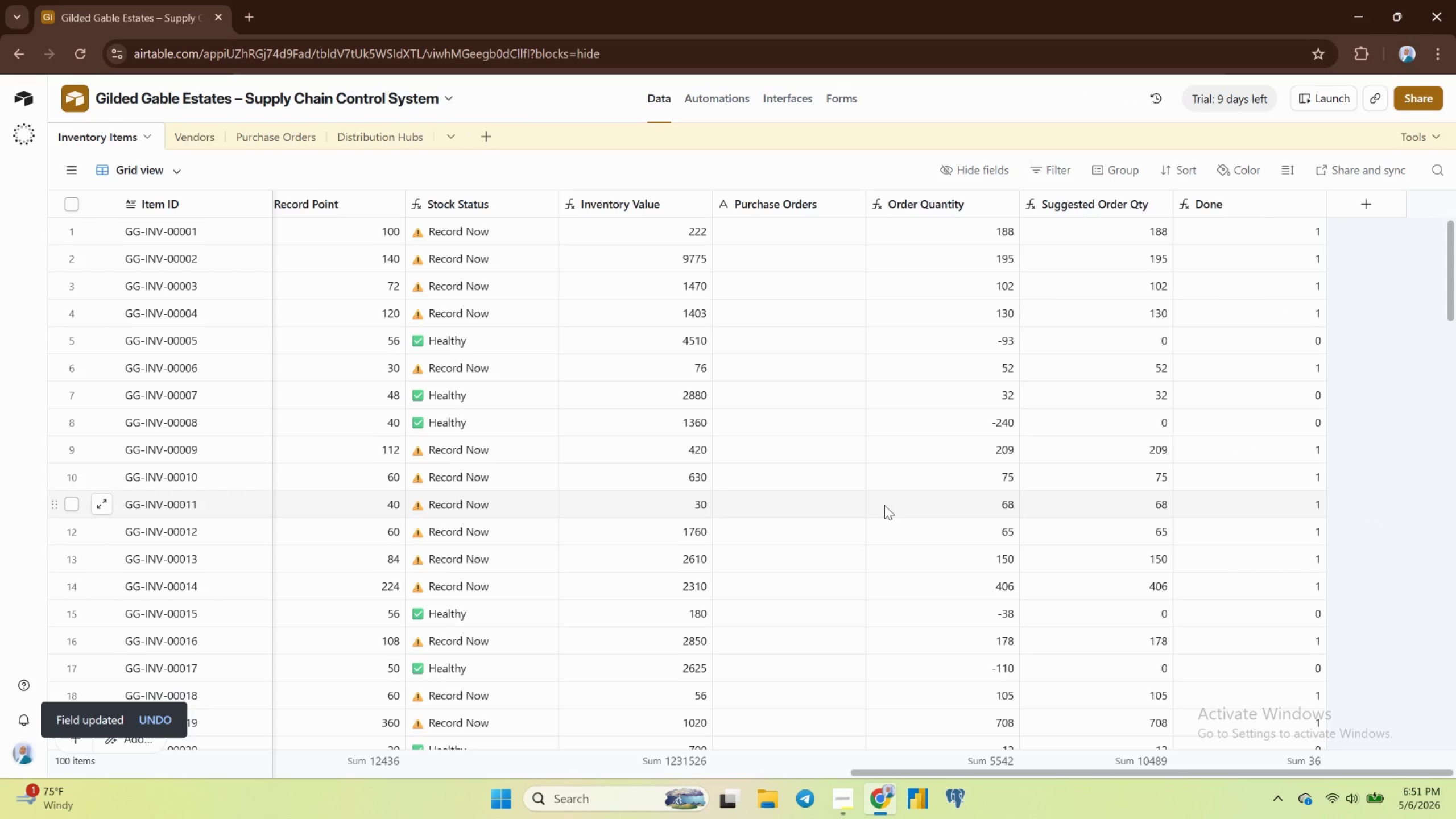 
wait(11.99)
 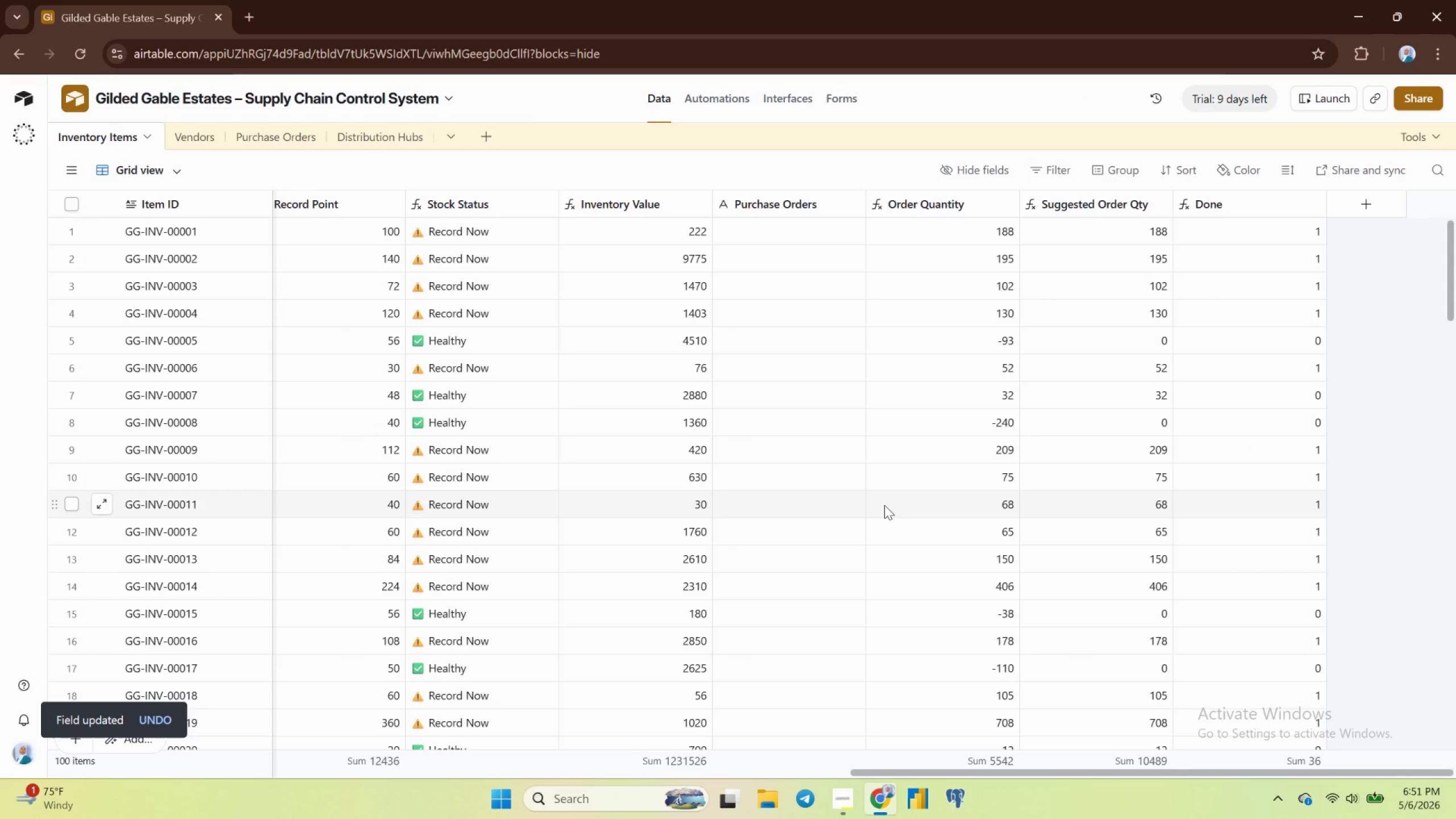 
scroll: coordinate [1192, 204], scroll_direction: up, amount: 1.0
 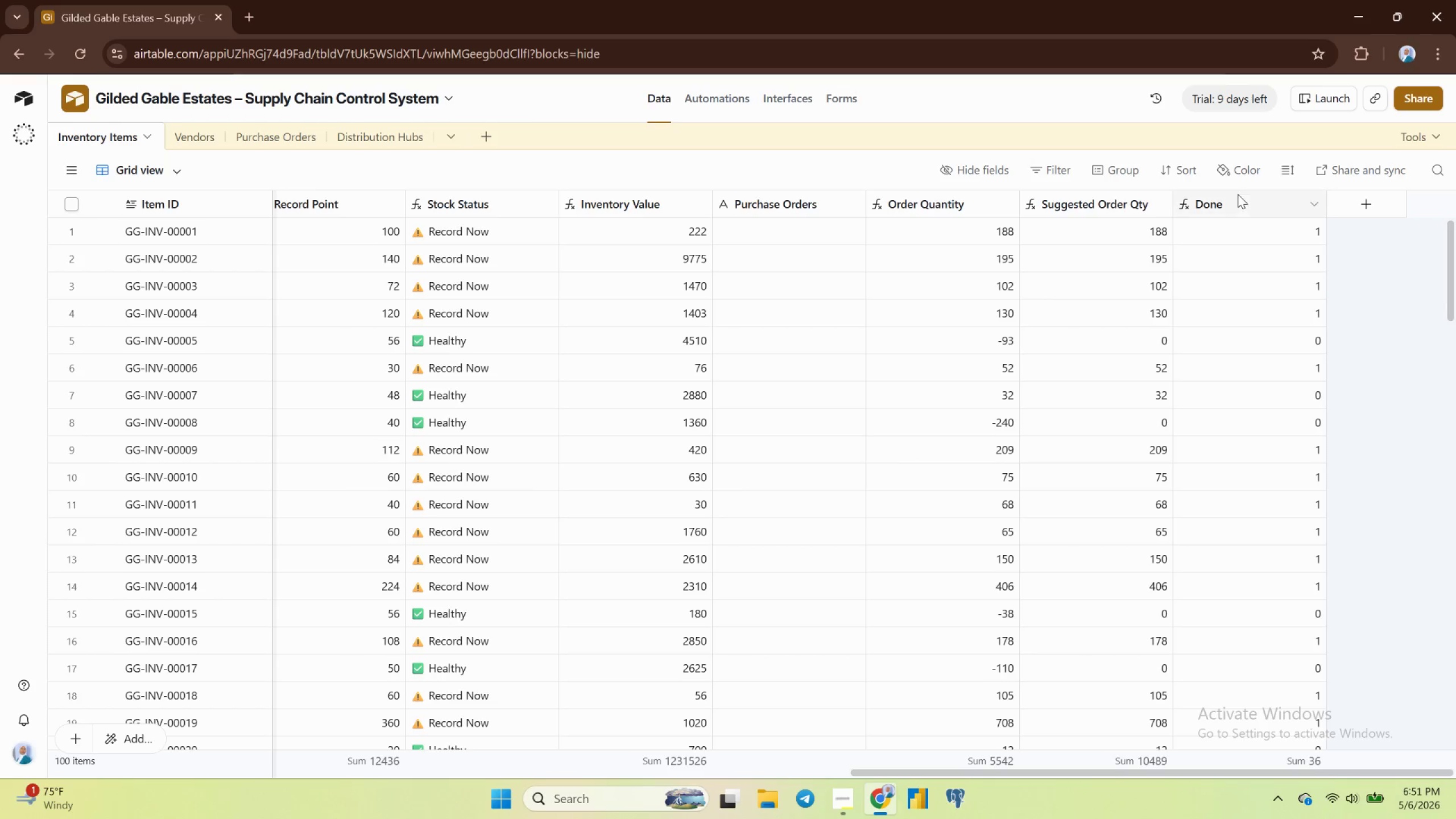 
left_click([1238, 197])
 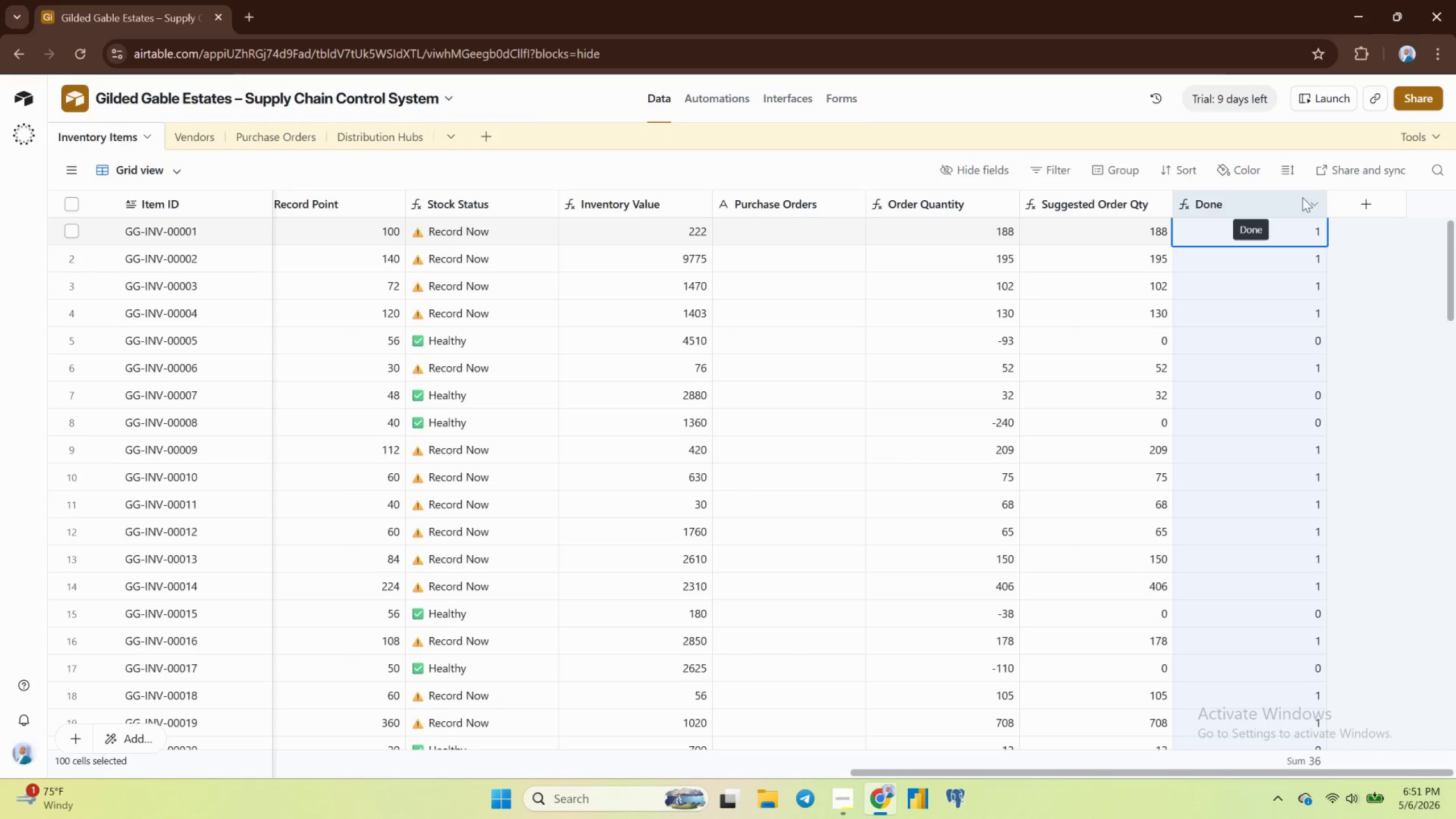 
left_click([1308, 196])
 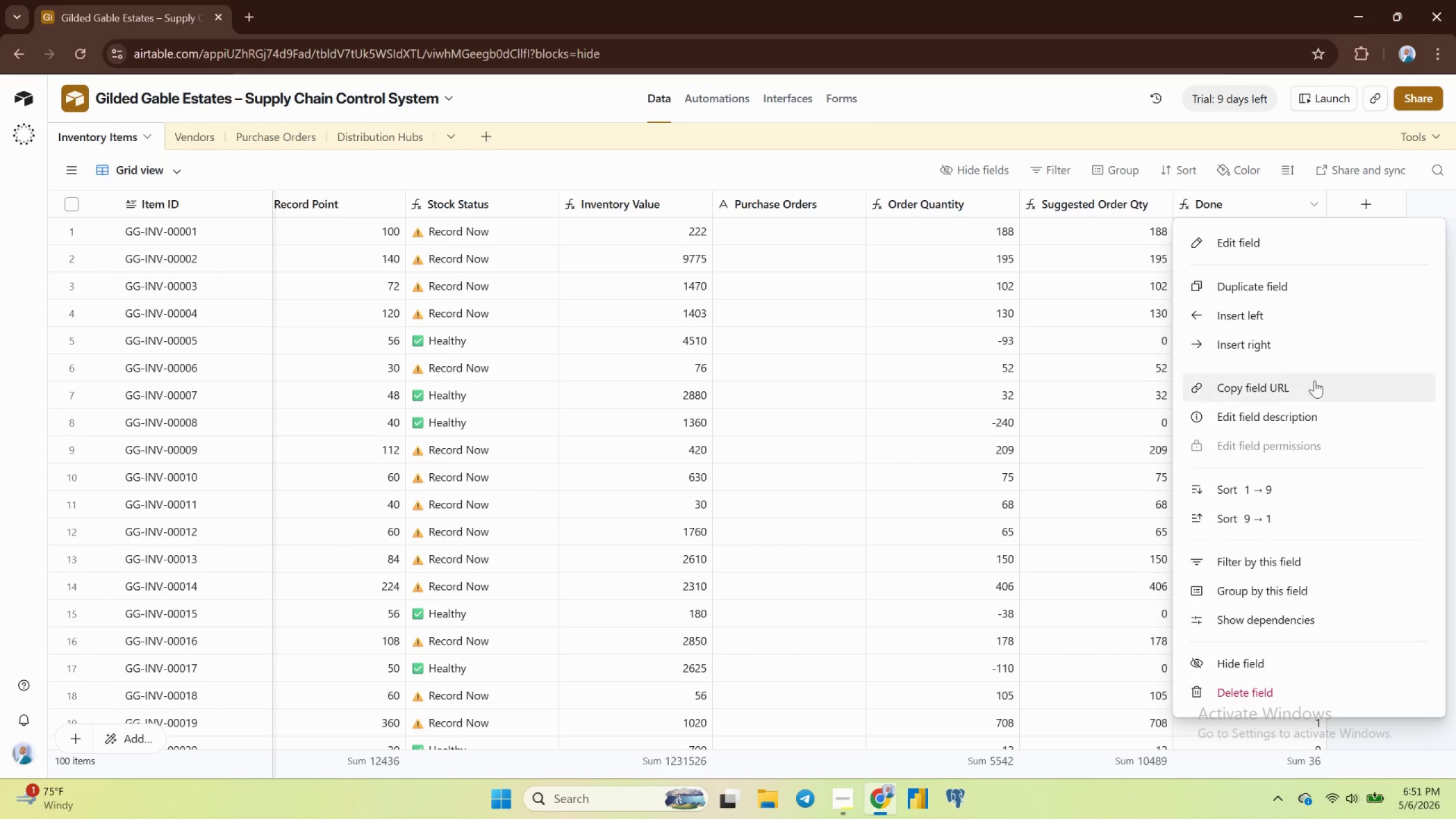 
scroll: coordinate [1288, 666], scroll_direction: down, amount: 5.0
 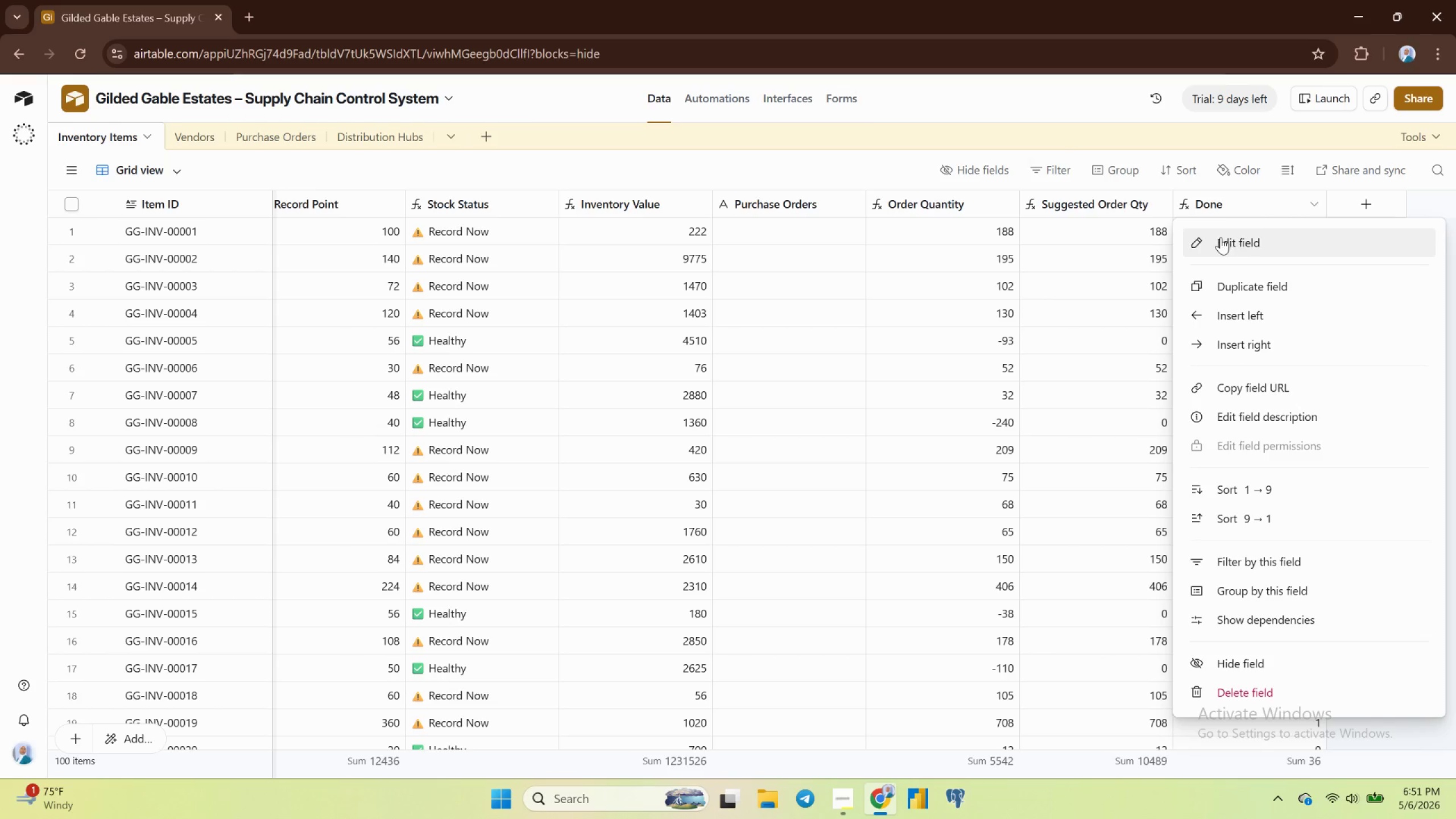 
wait(6.45)
 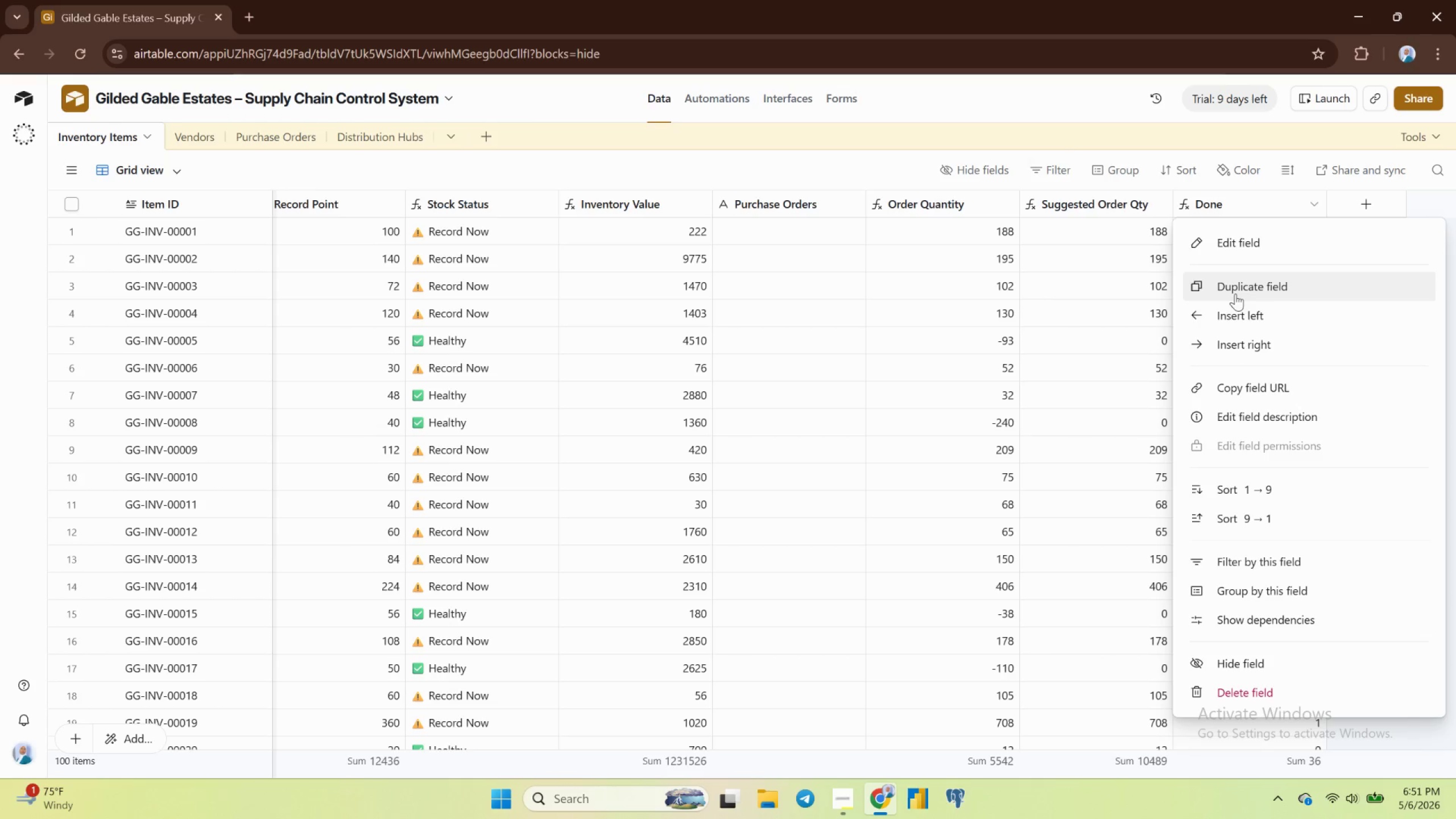 
left_click([1226, 249])
 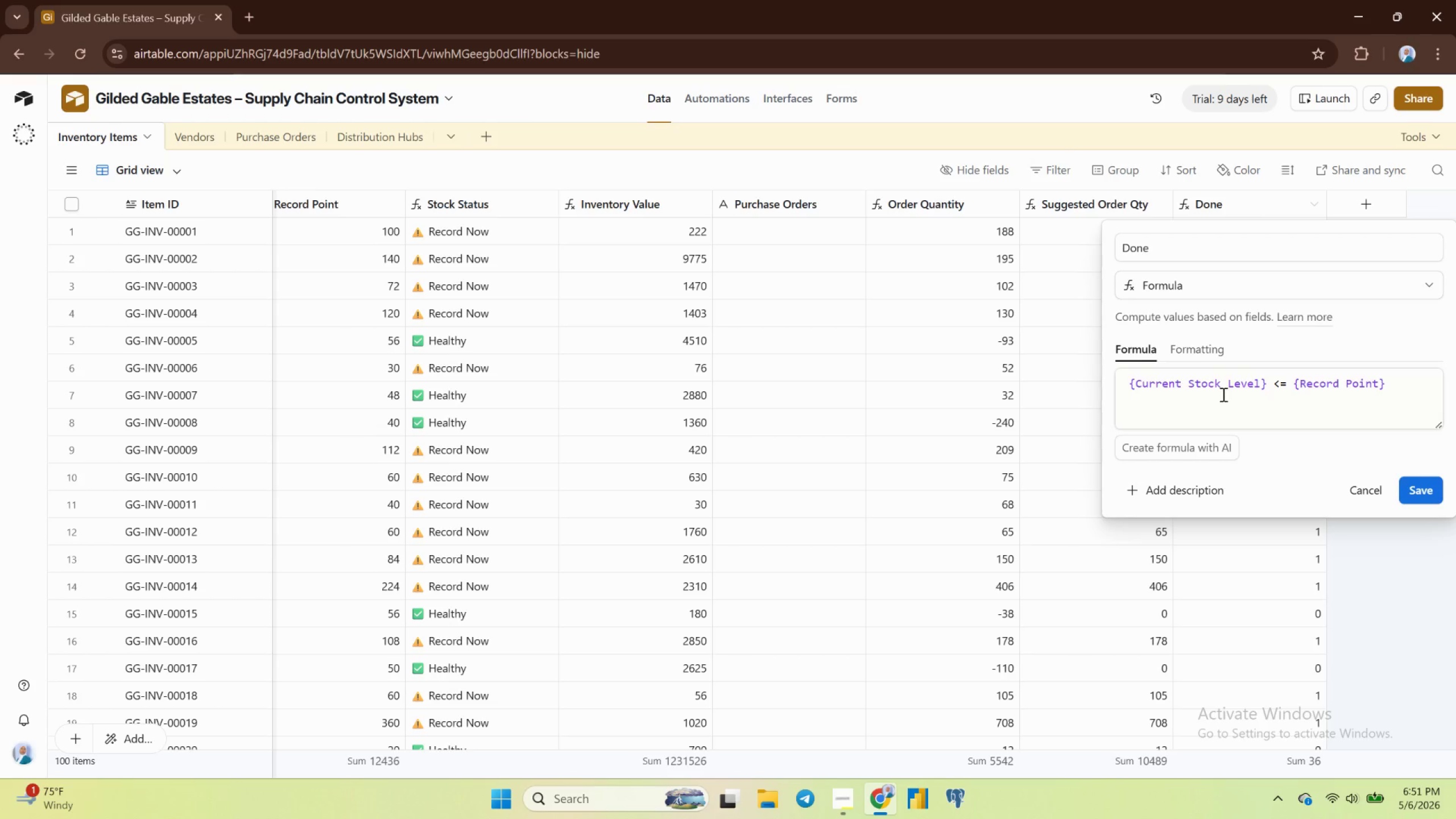 
left_click([1197, 342])
 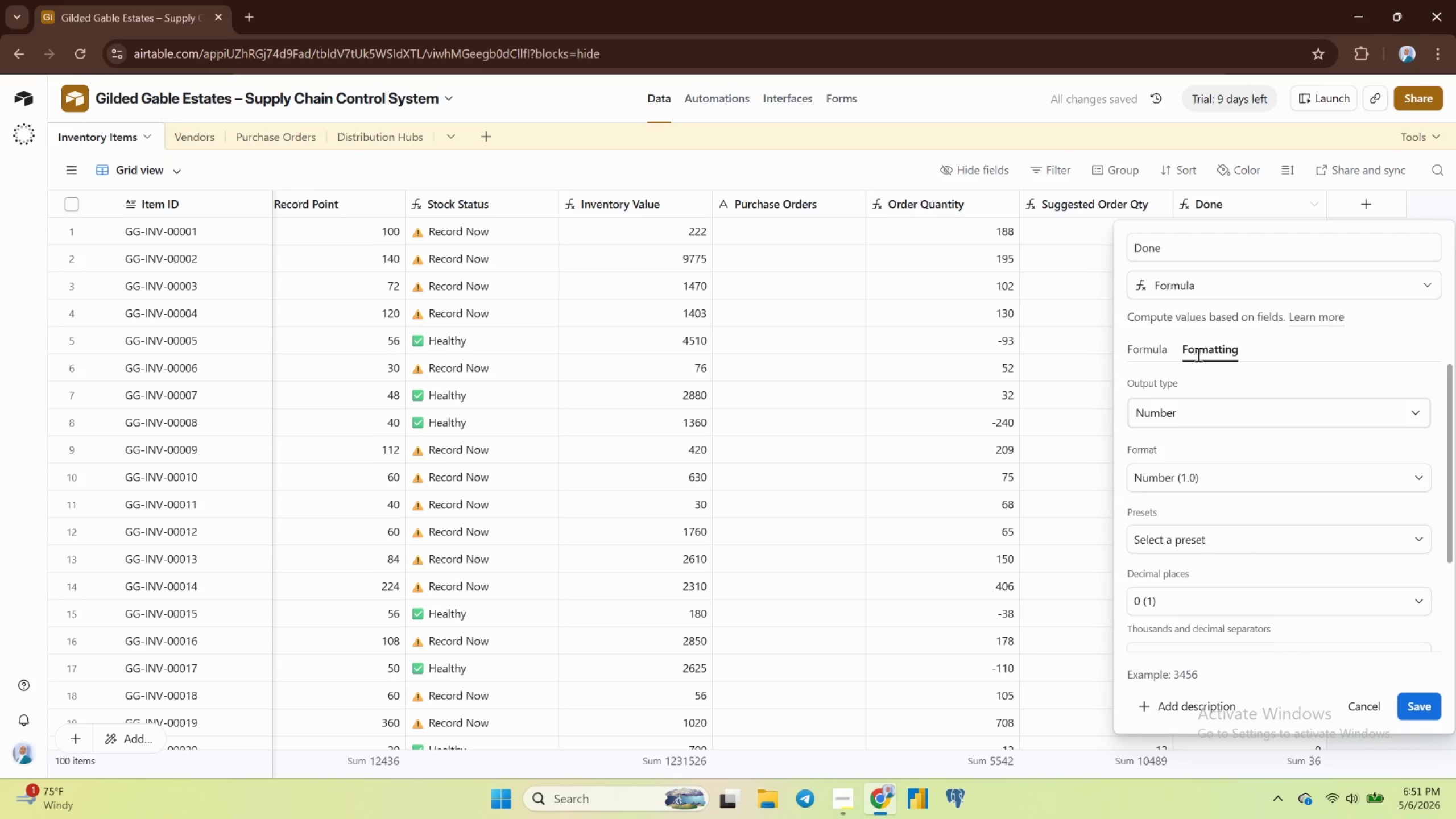 
left_click([1211, 410])
 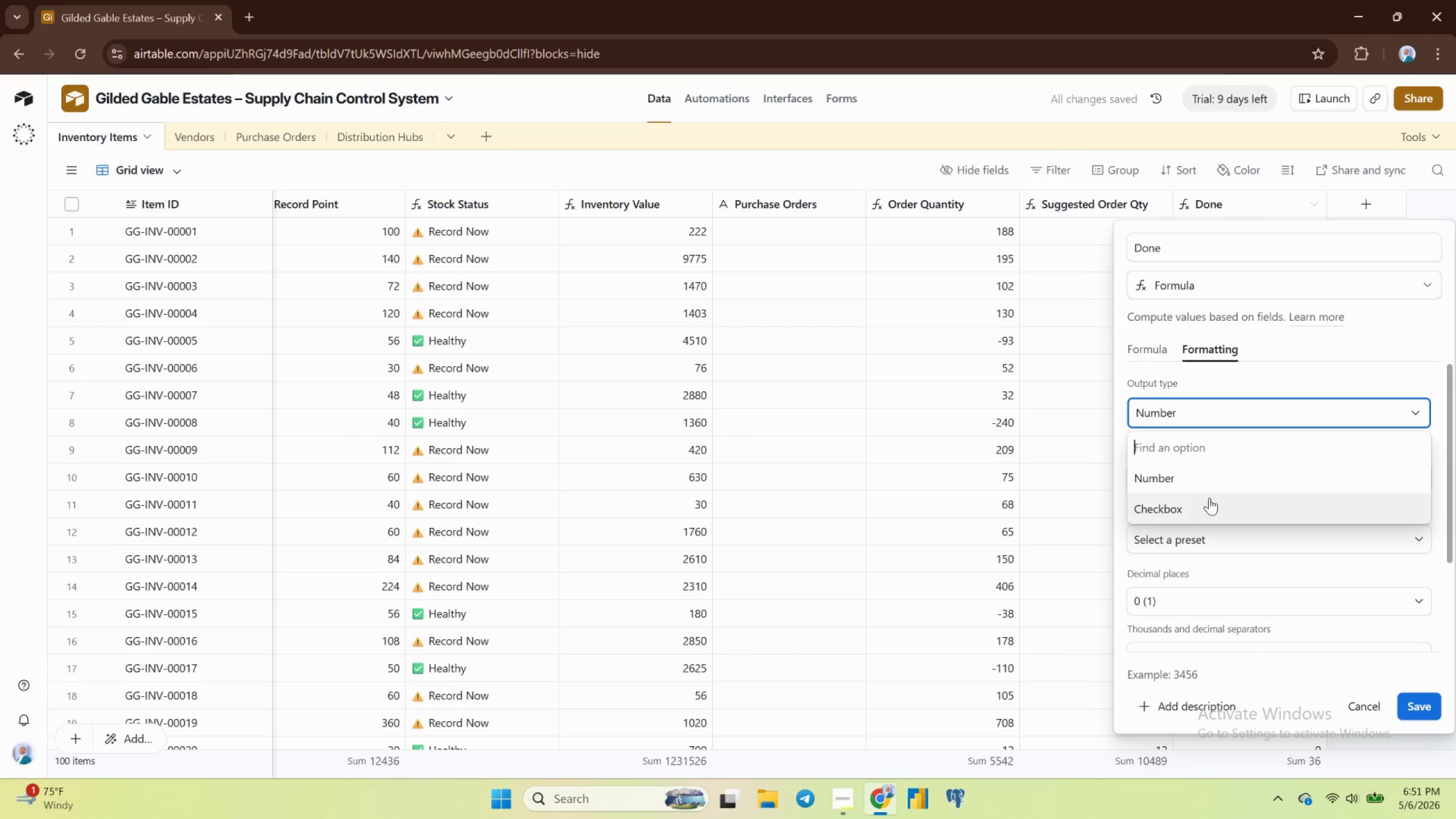 
left_click([1205, 513])
 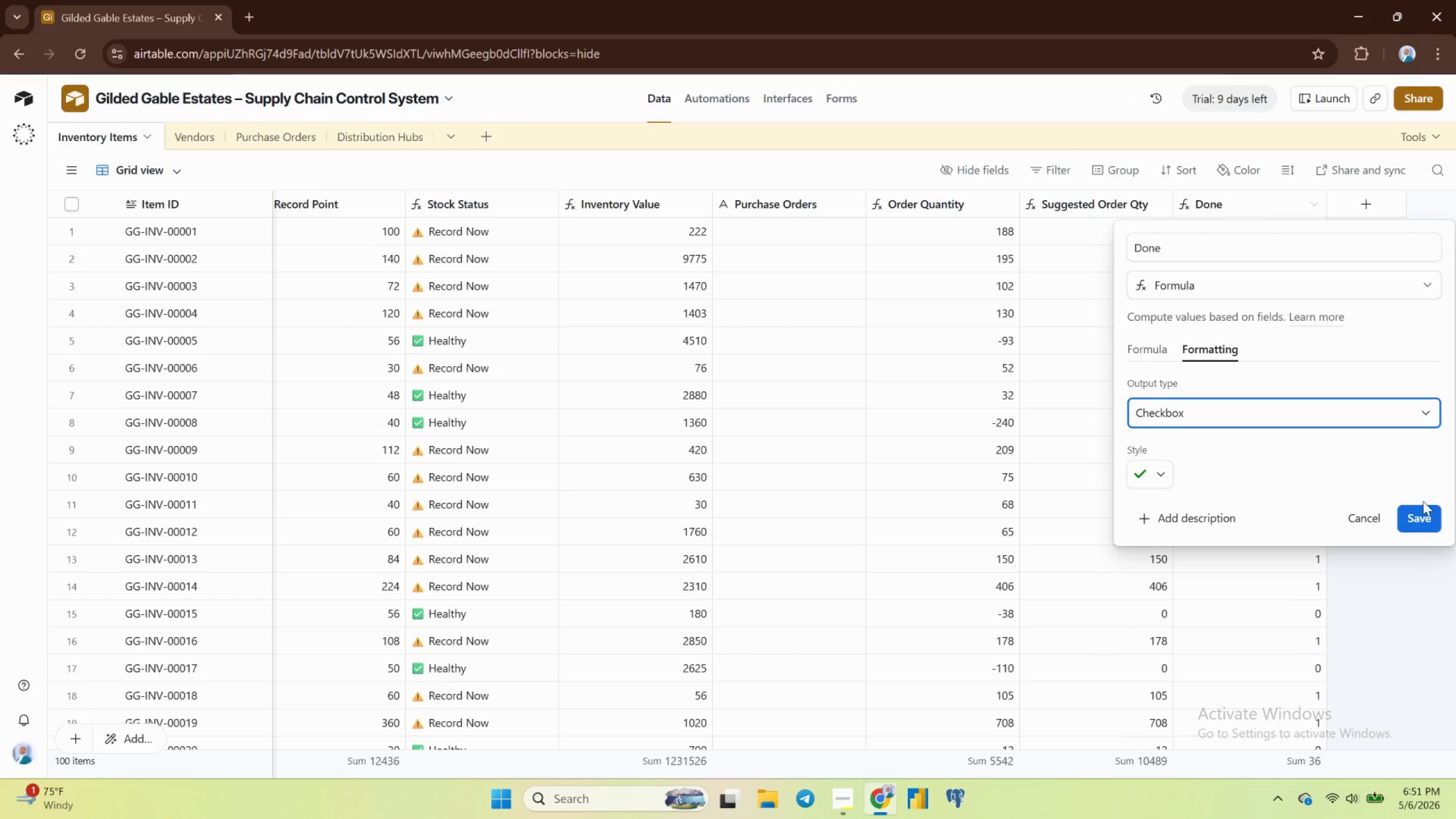 
left_click([1428, 512])
 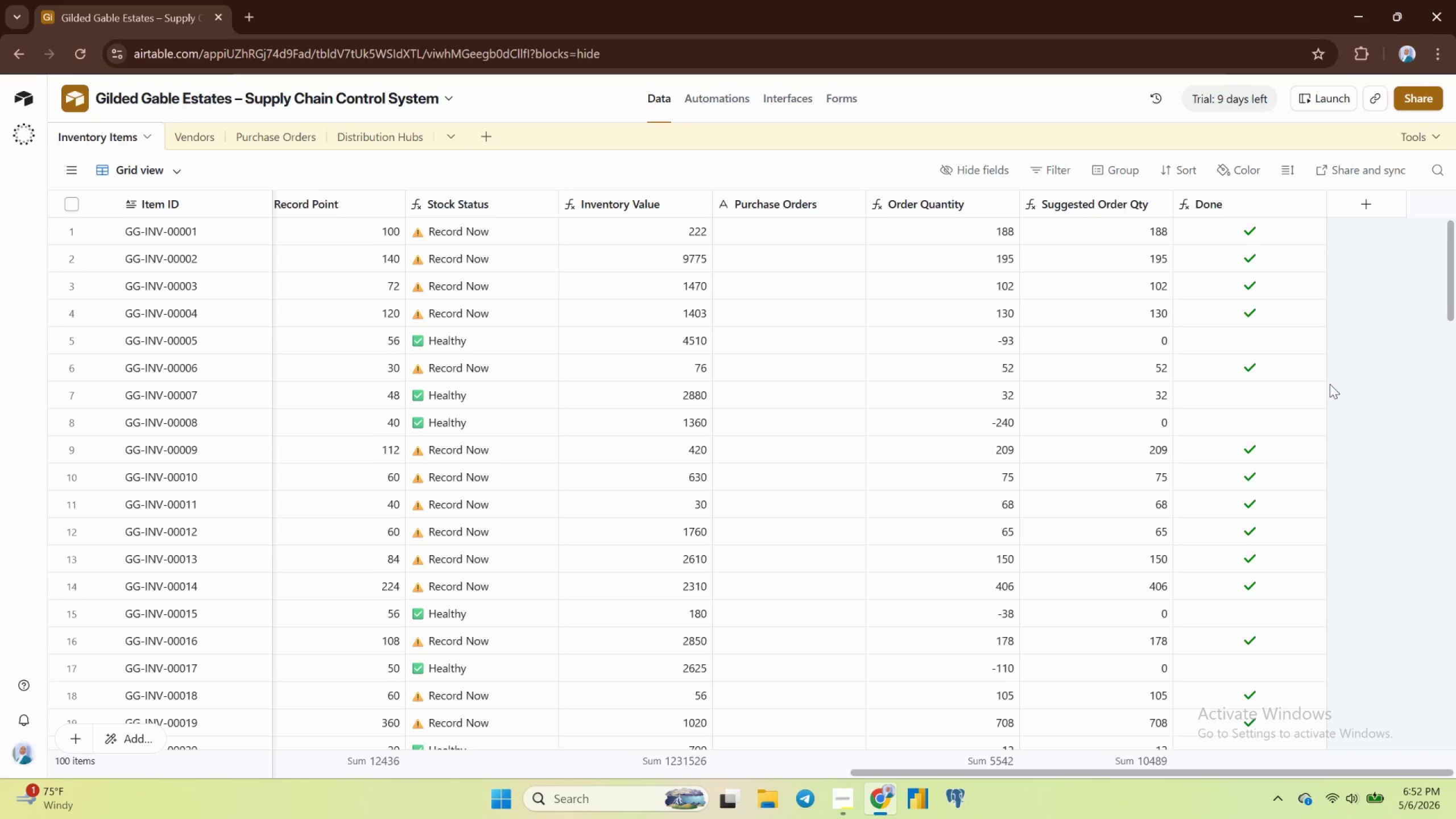 
wait(33.18)
 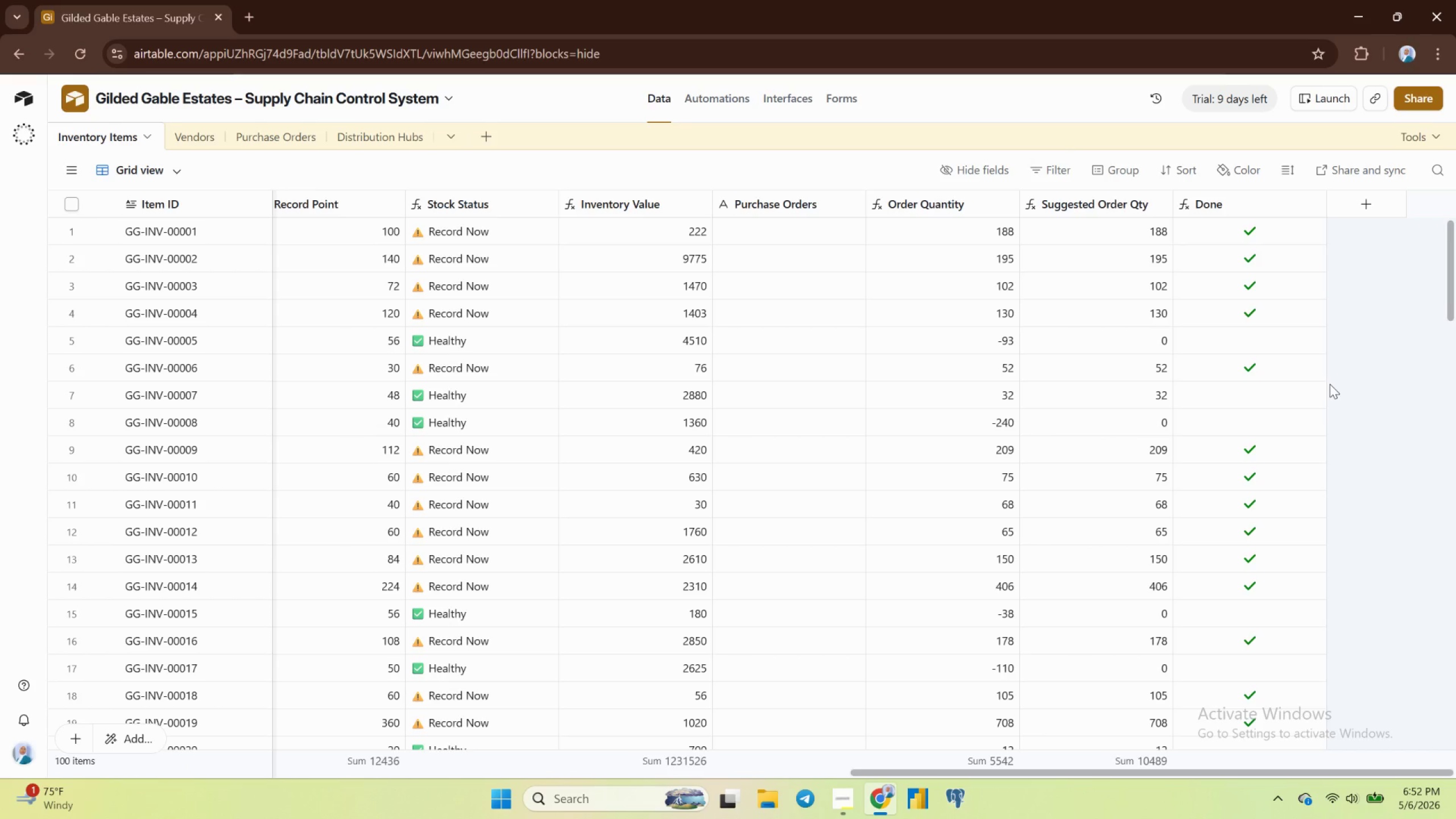 
double_click([1228, 198])
 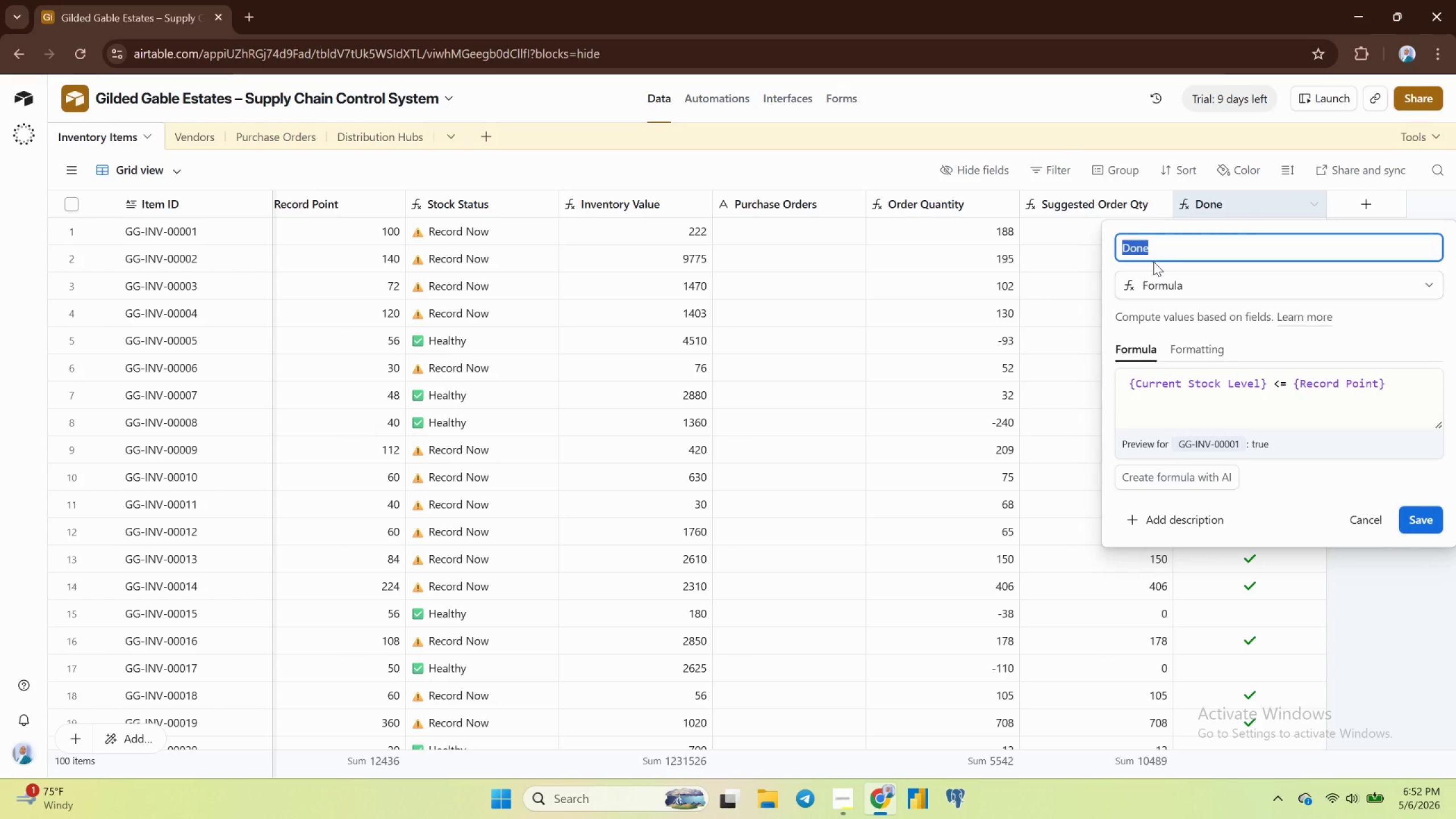 
type(Needs Recorder)
 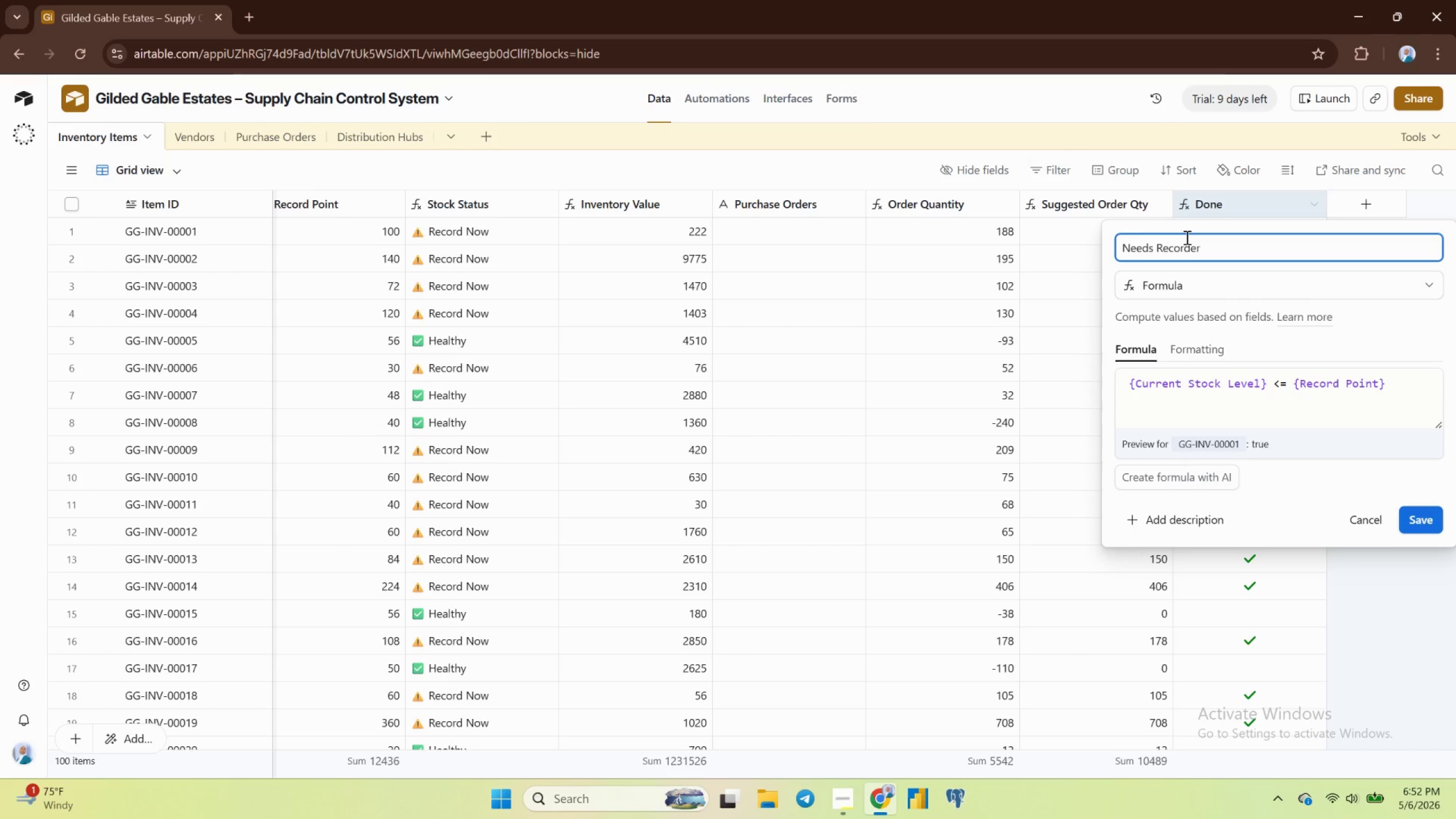 
wait(7.87)
 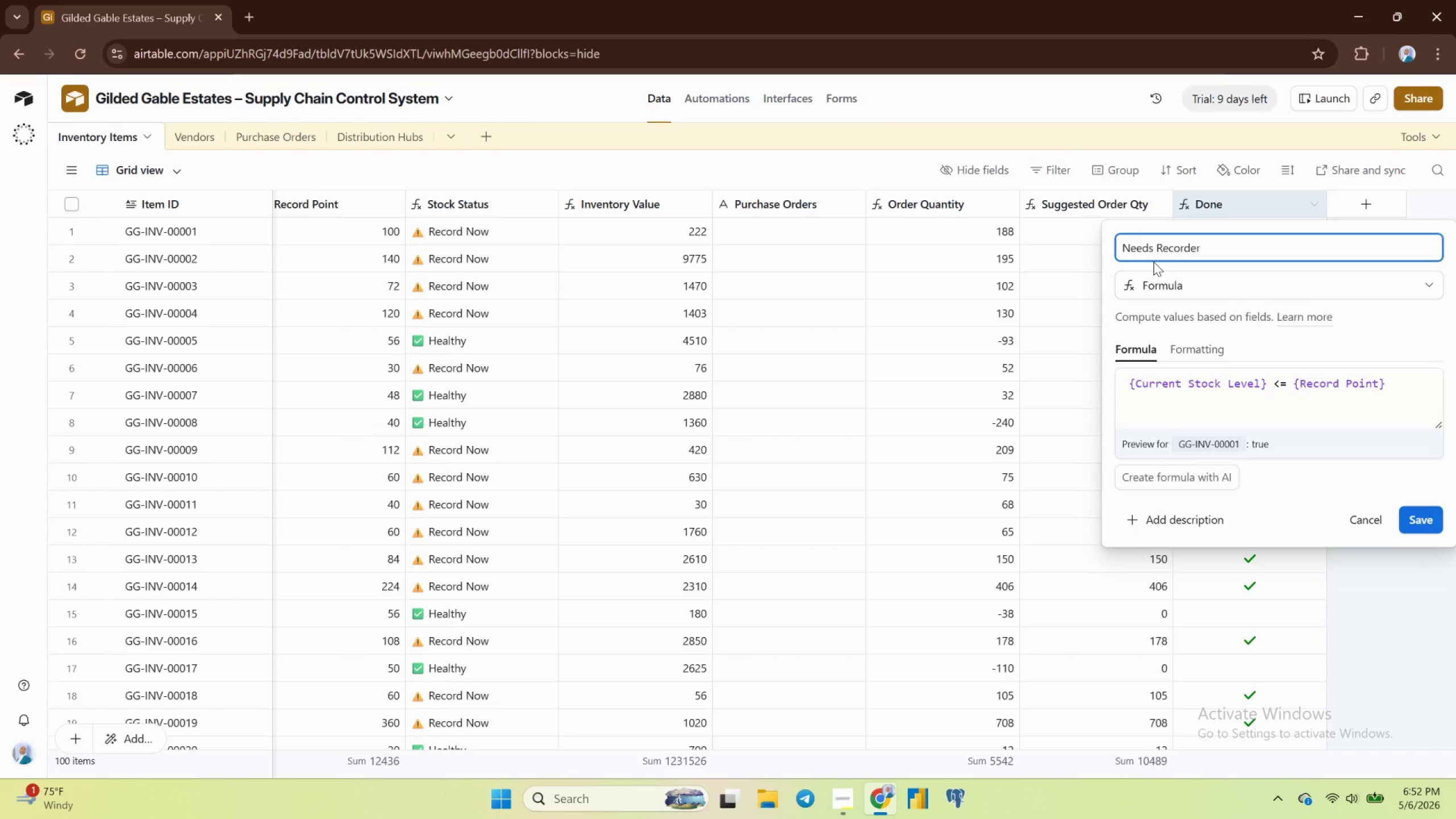 
left_click([1430, 514])
 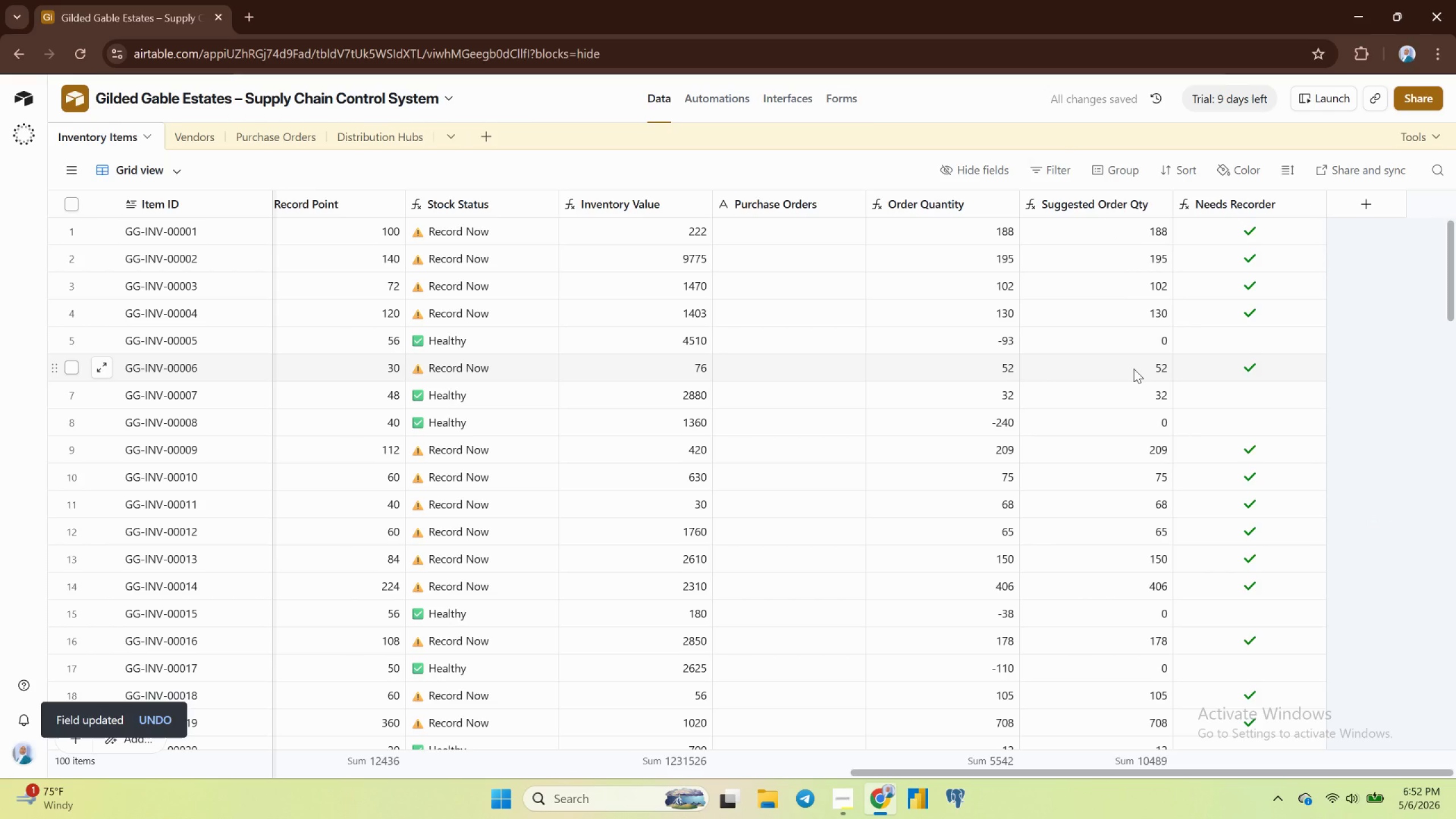 
wait(10.45)
 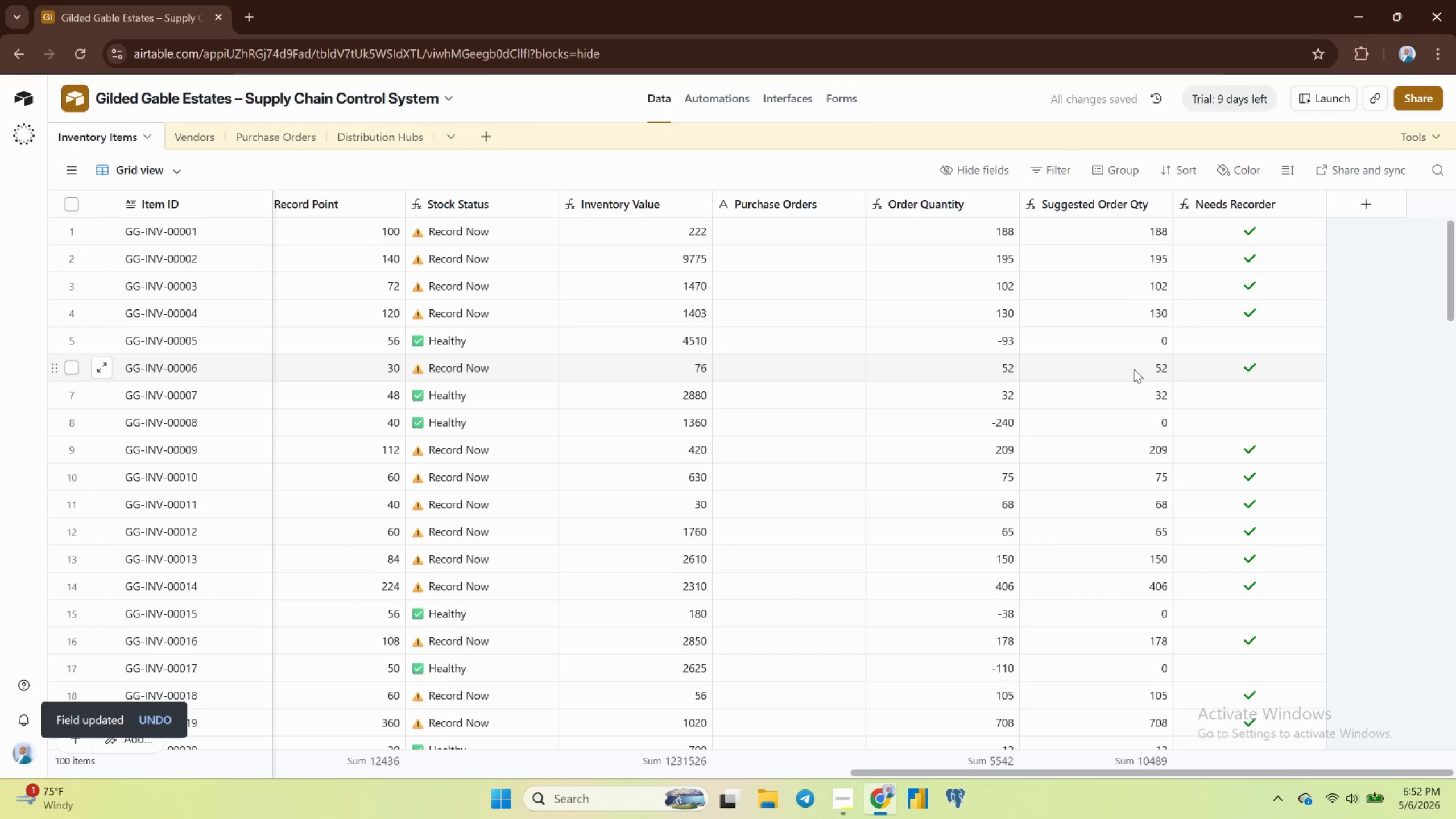 
left_click([1361, 205])
 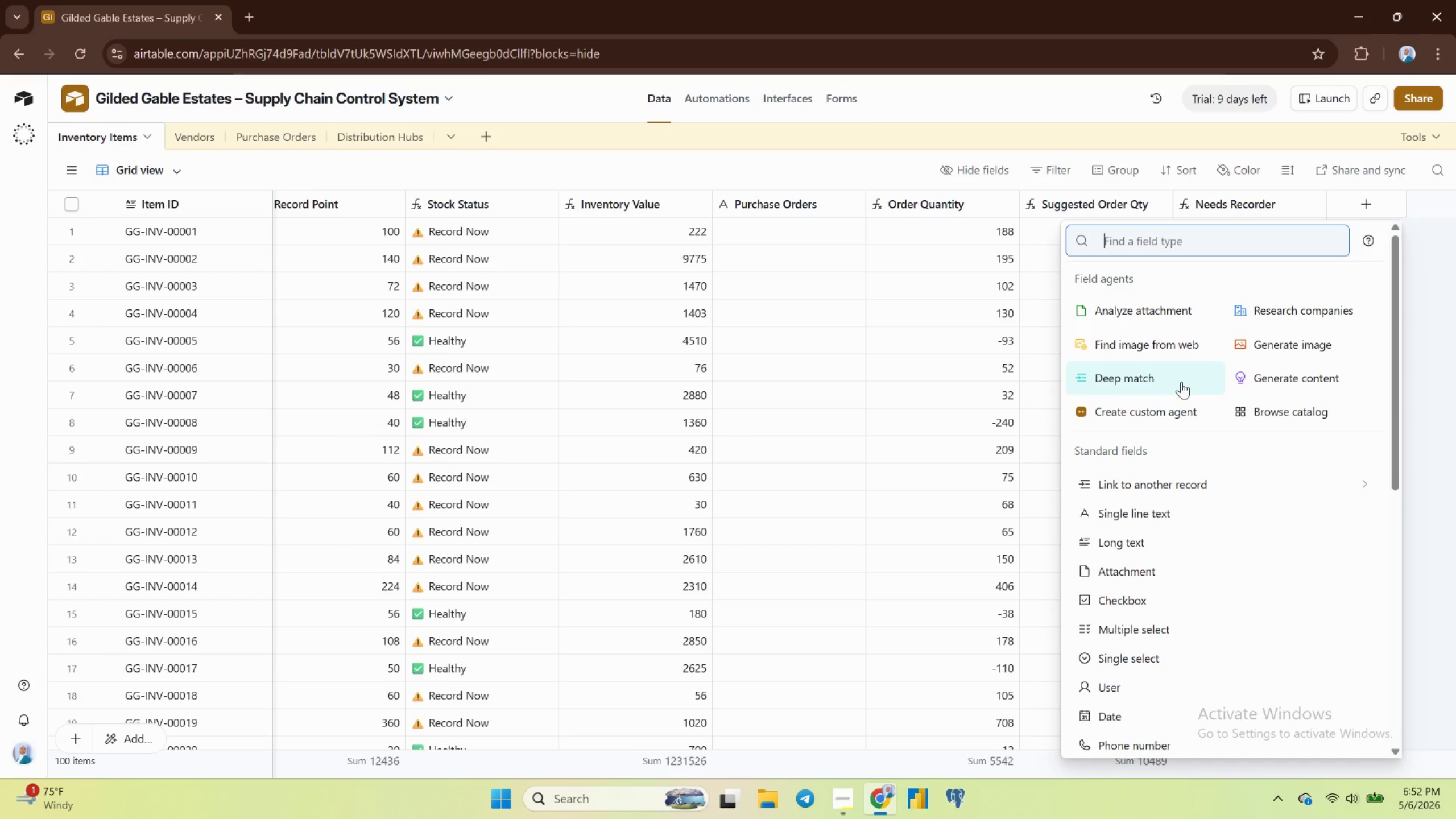 
wait(9.63)
 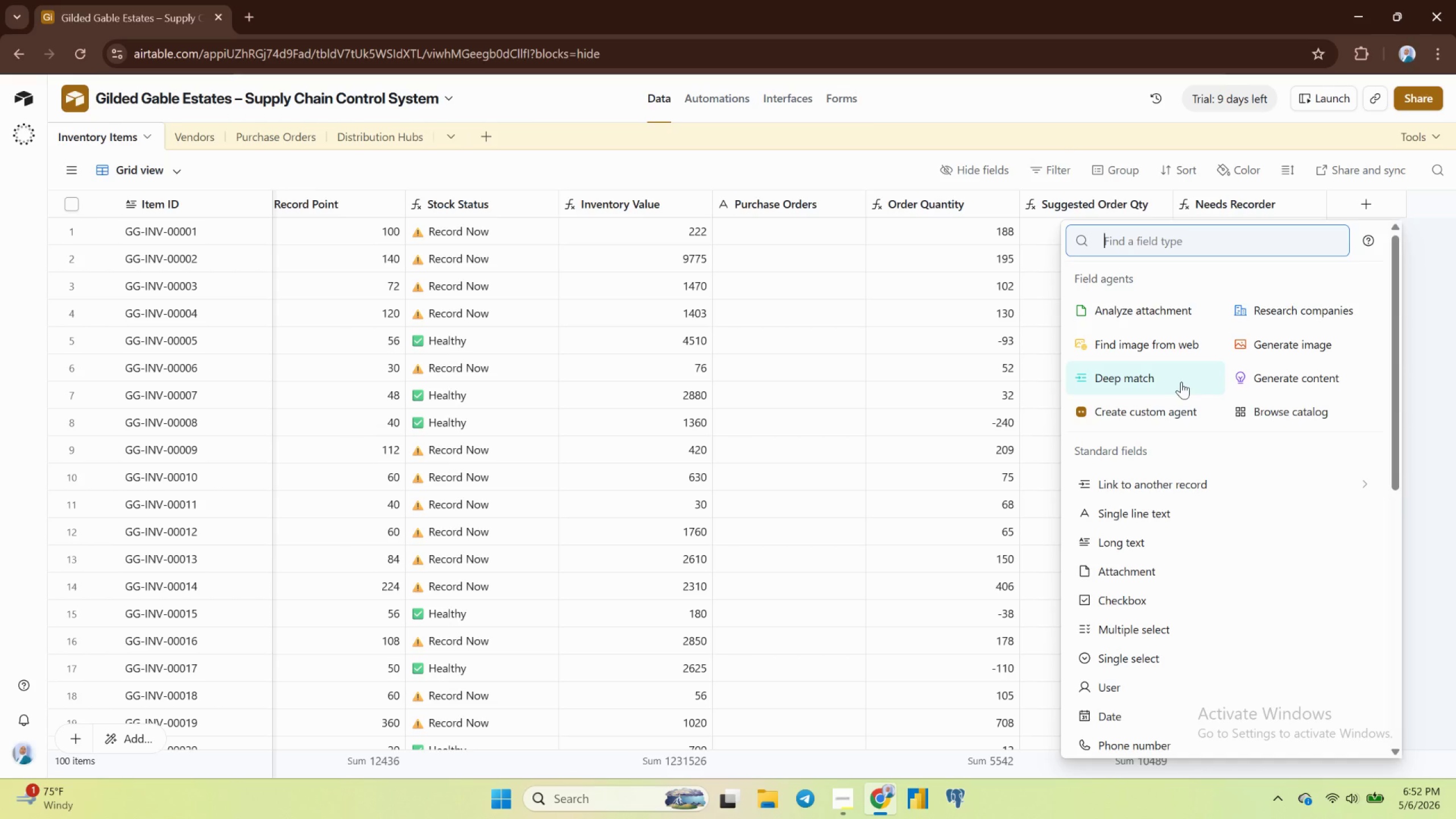 
scroll: coordinate [1247, 563], scroll_direction: down, amount: 4.0
 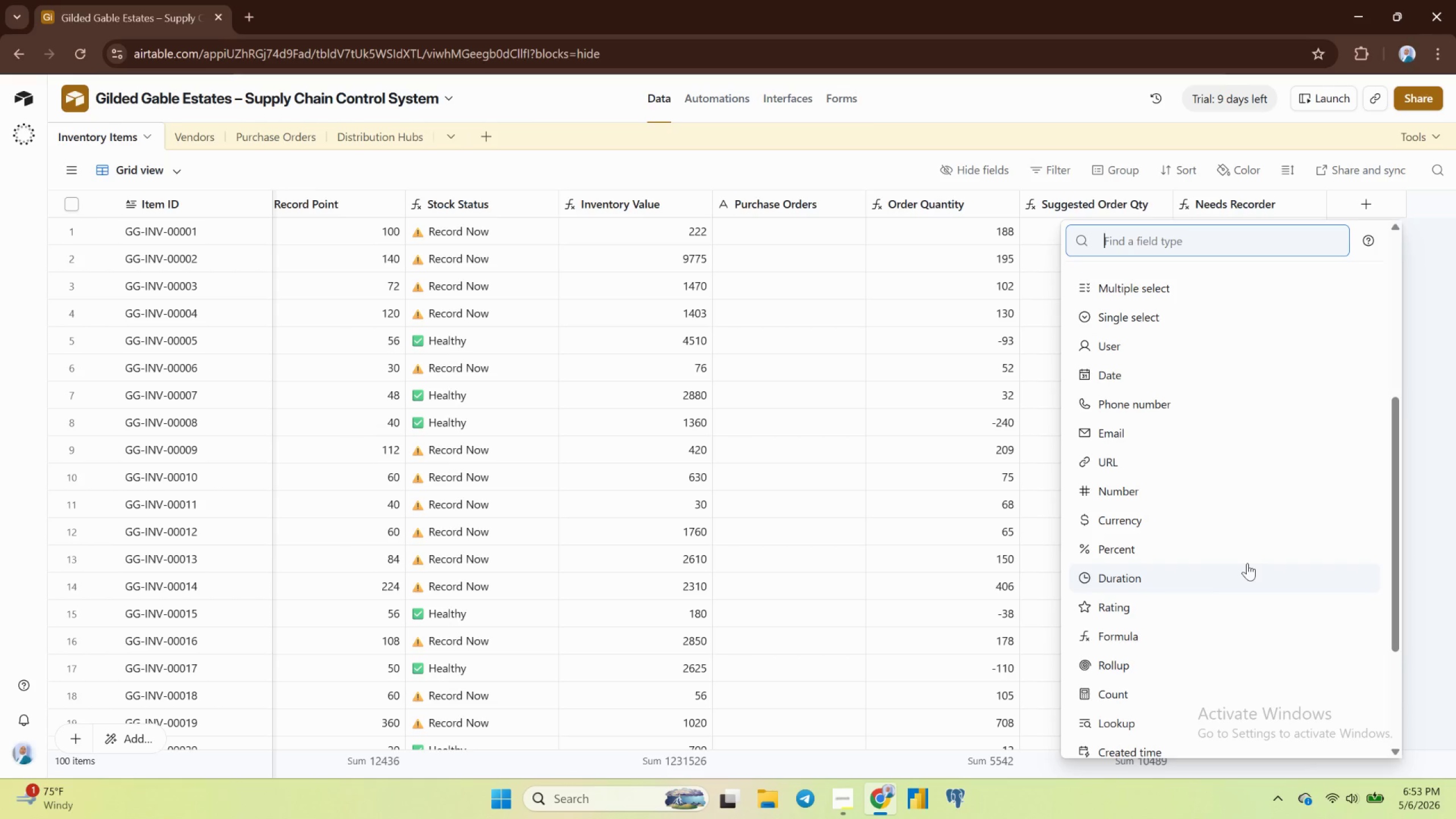 
scroll: coordinate [1247, 563], scroll_direction: up, amount: 1.0
 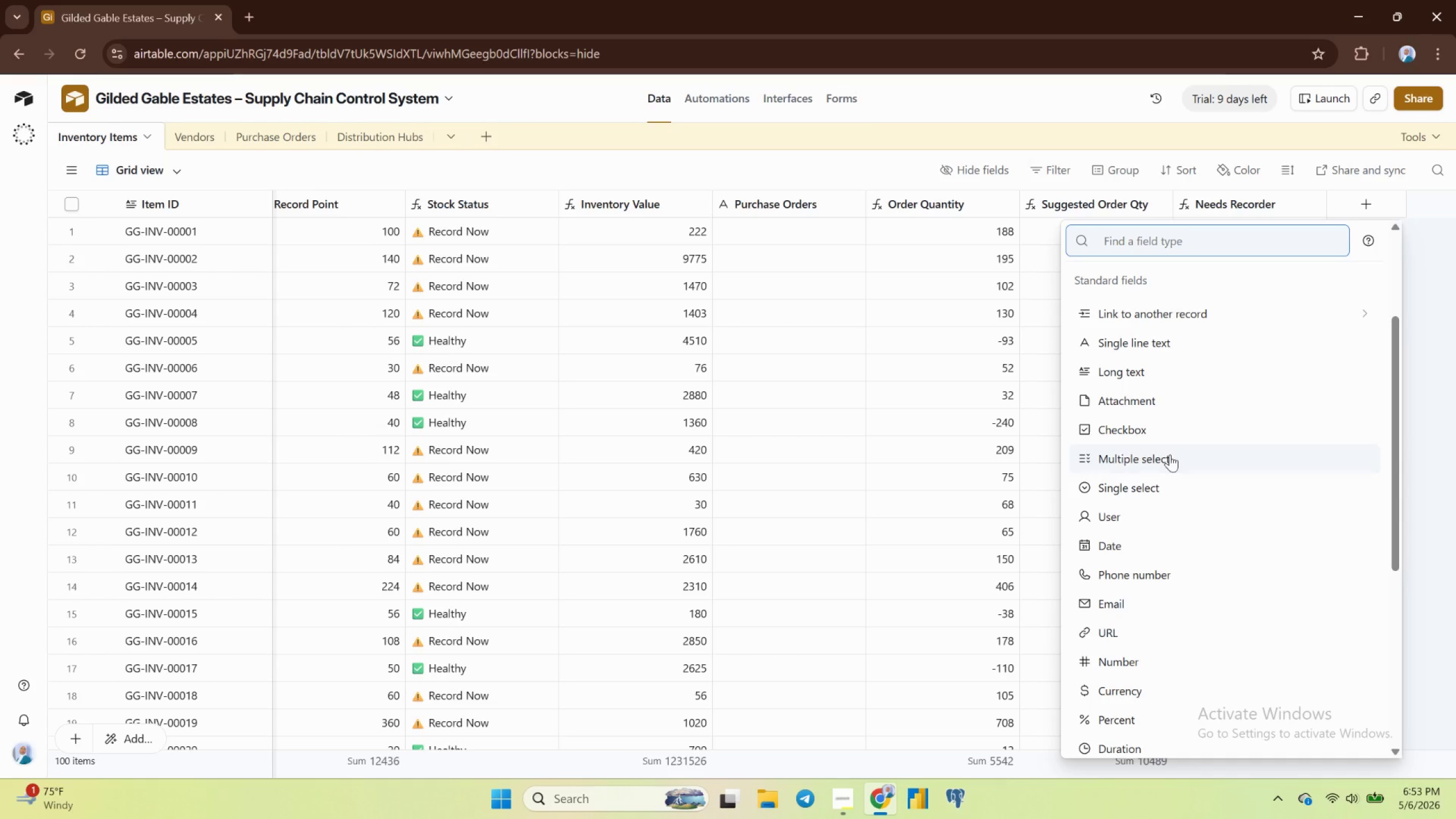 
left_click([1159, 433])
 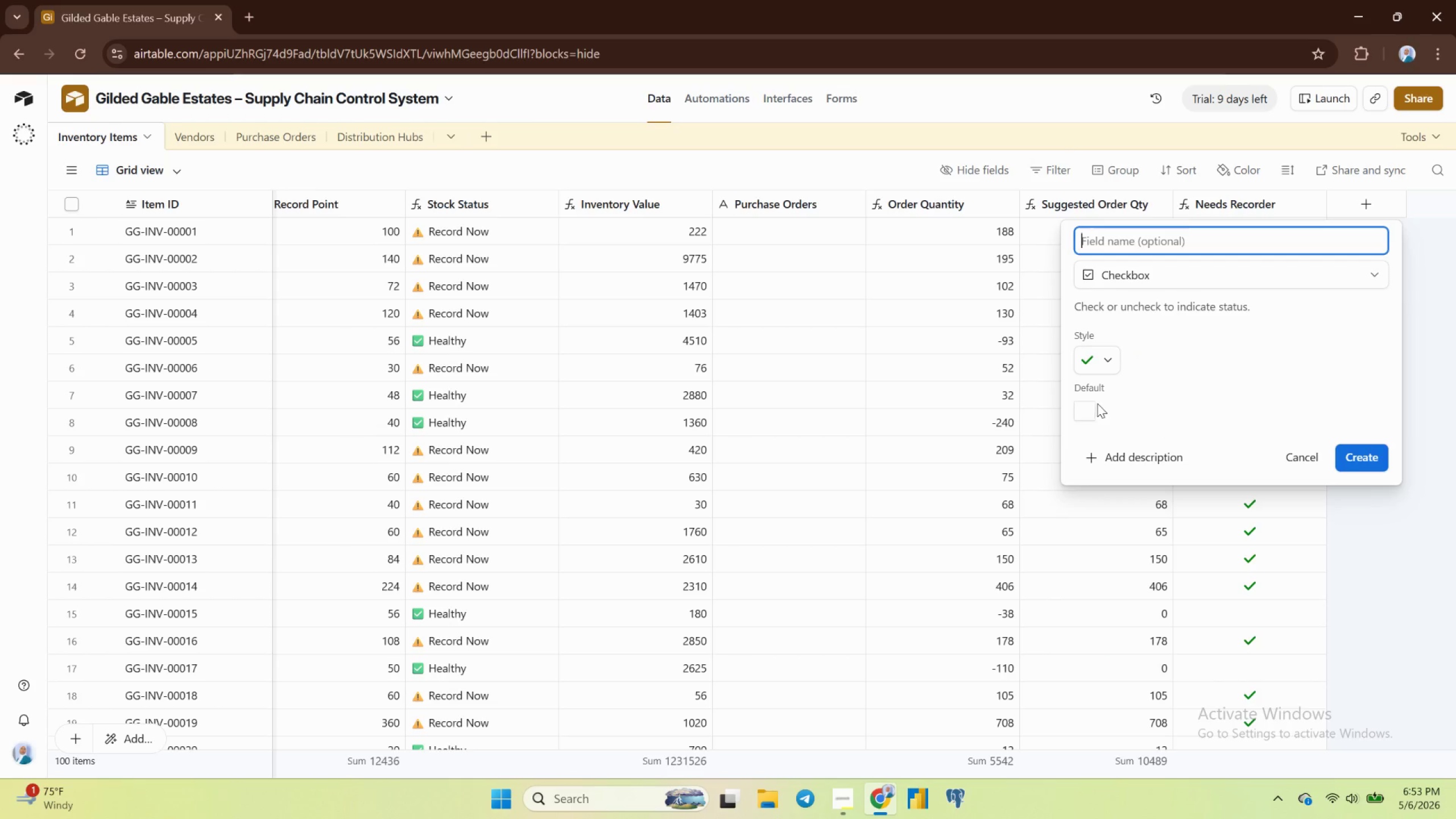 
left_click([1089, 403])
 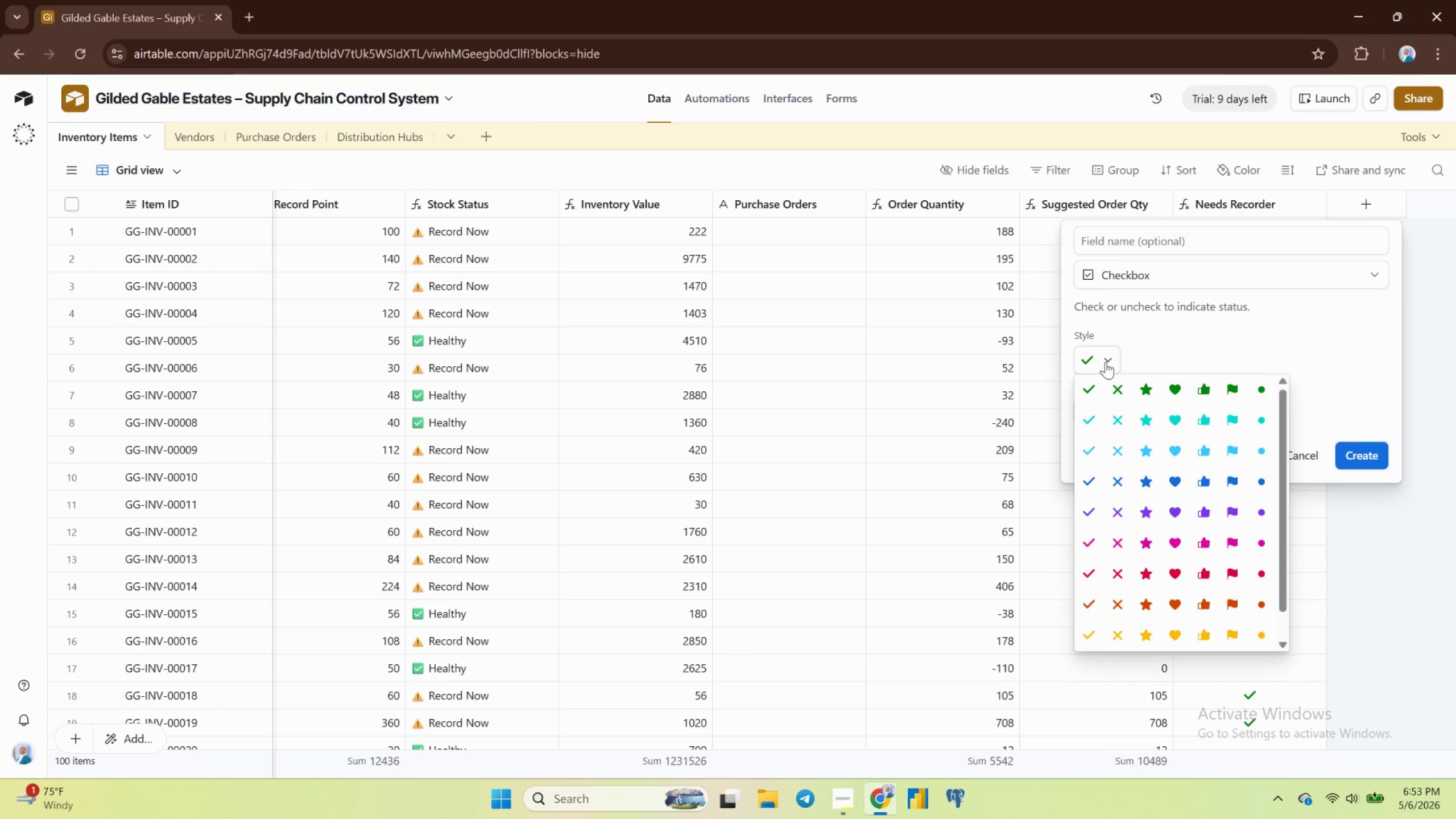 
left_click([1106, 362])
 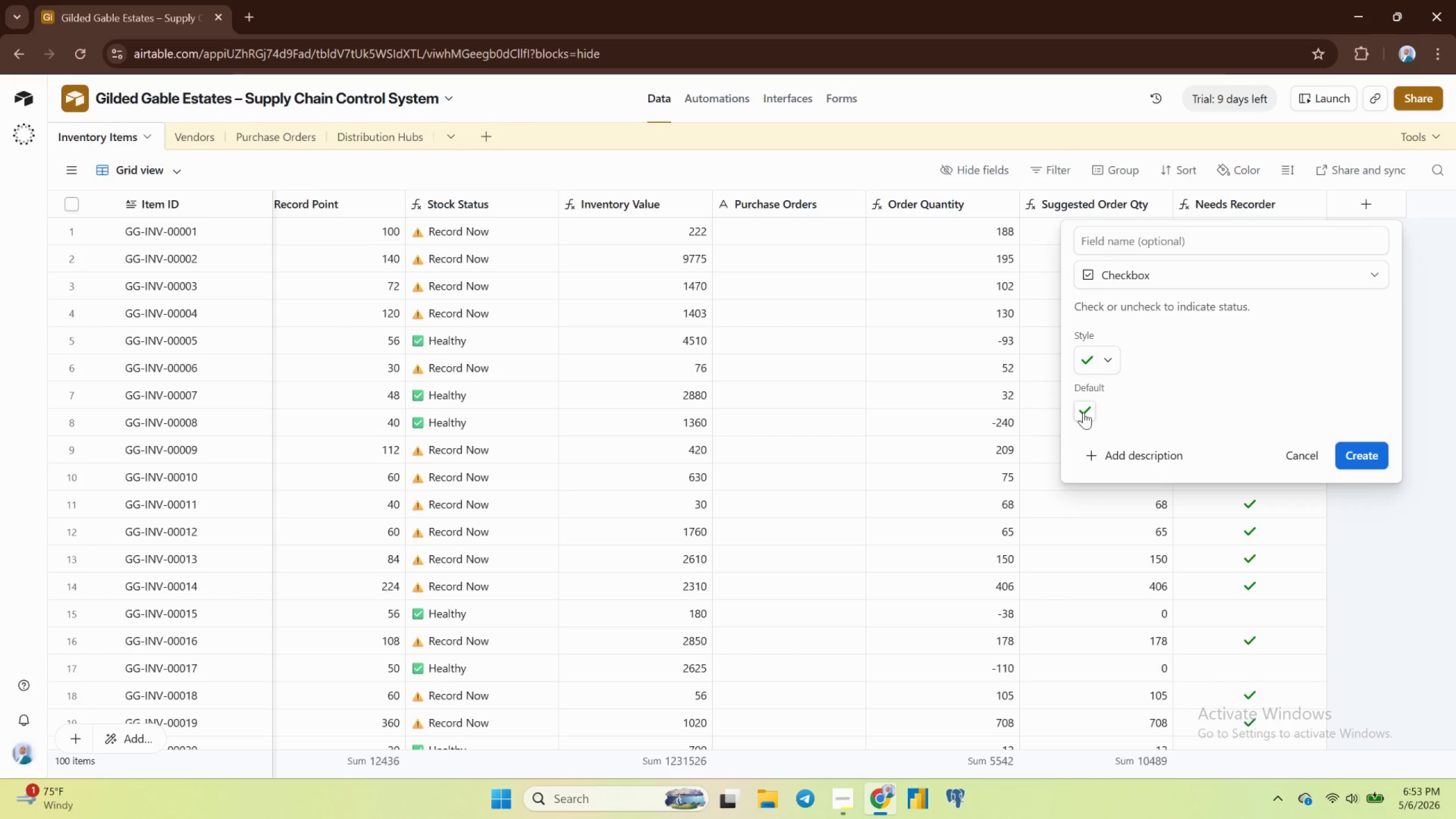 
left_click([1083, 412])
 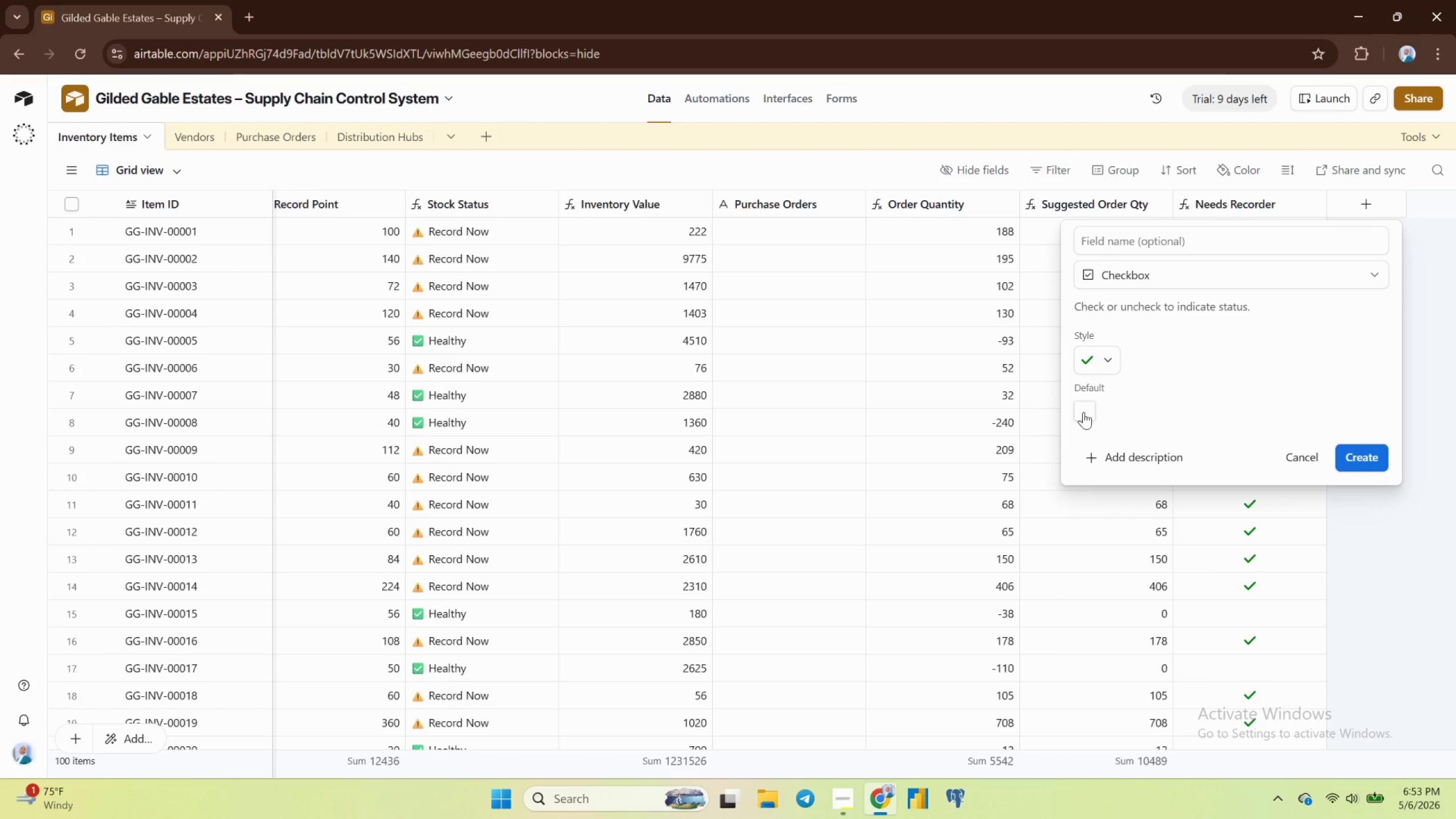 
left_click([1083, 412])
 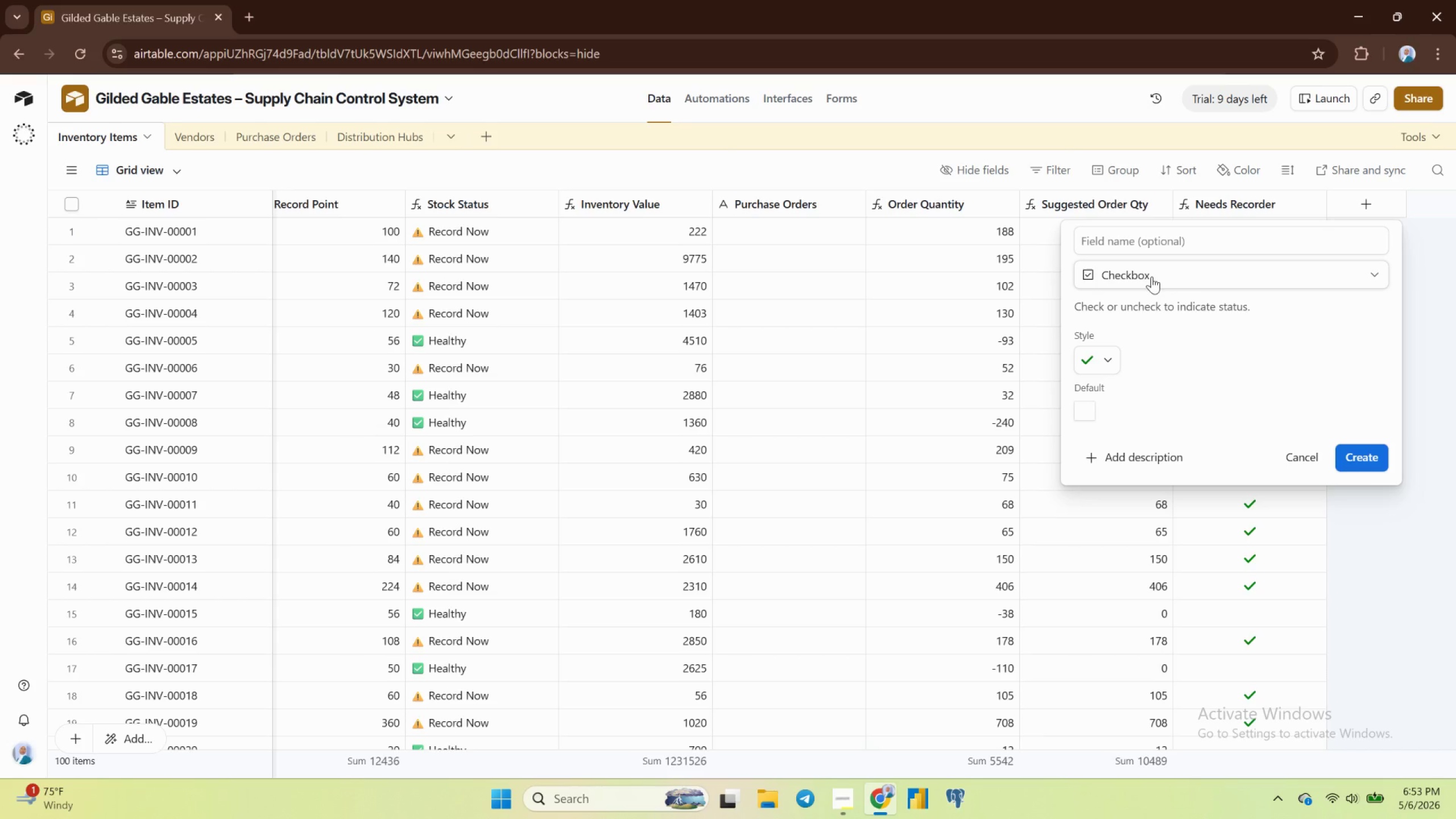 
wait(29.13)
 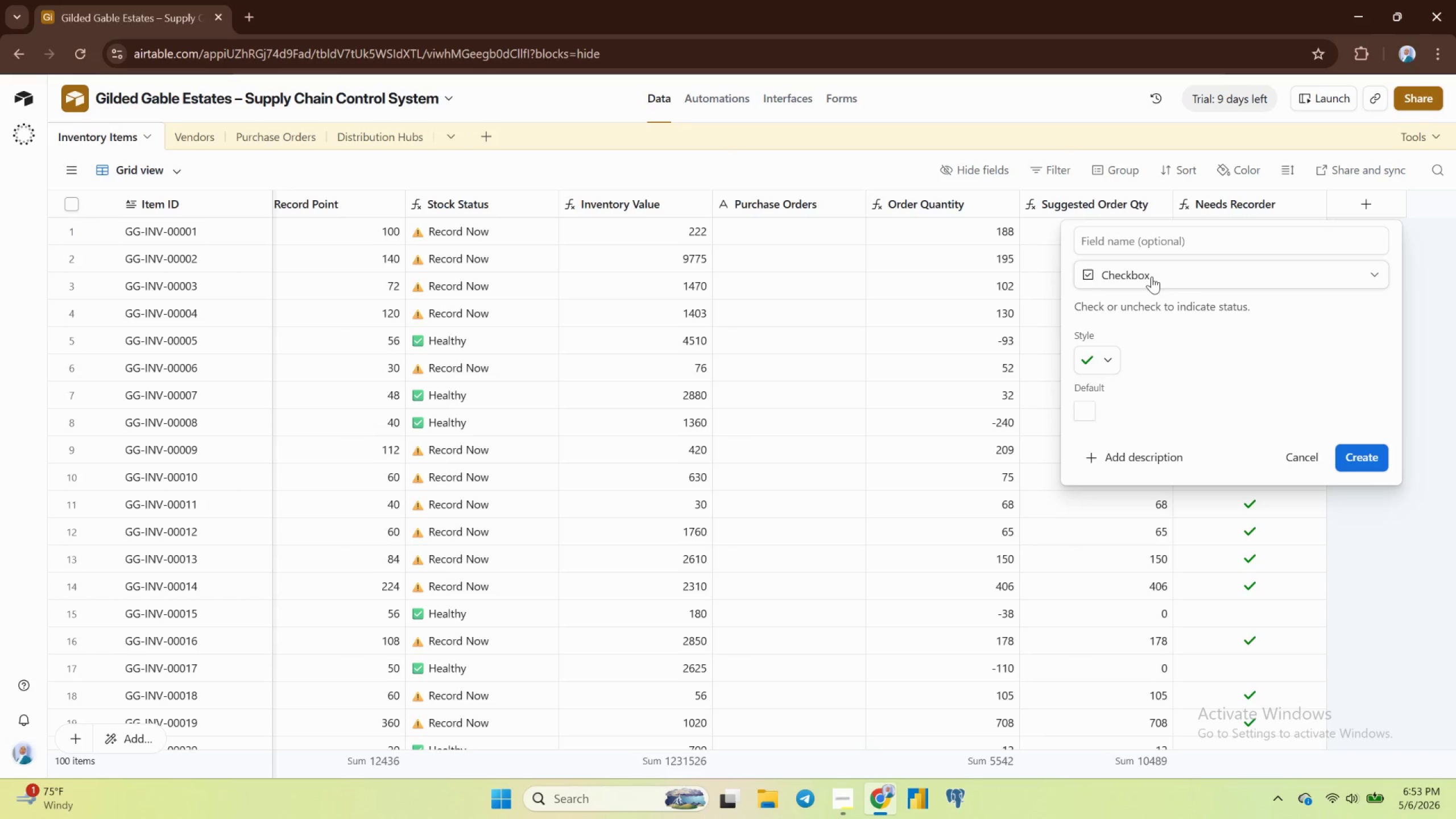 
left_click([1366, 458])
 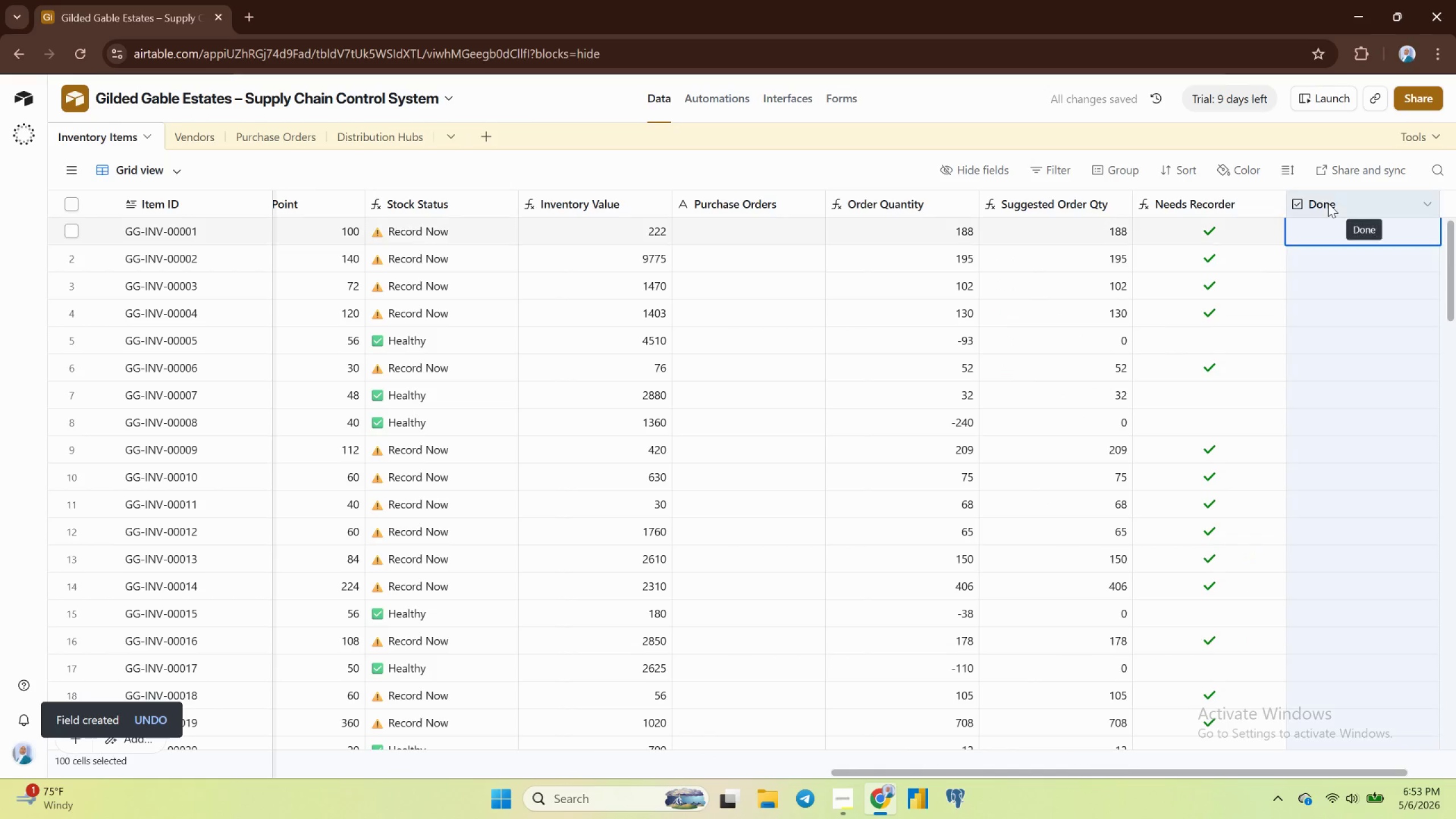 
double_click([1328, 203])
 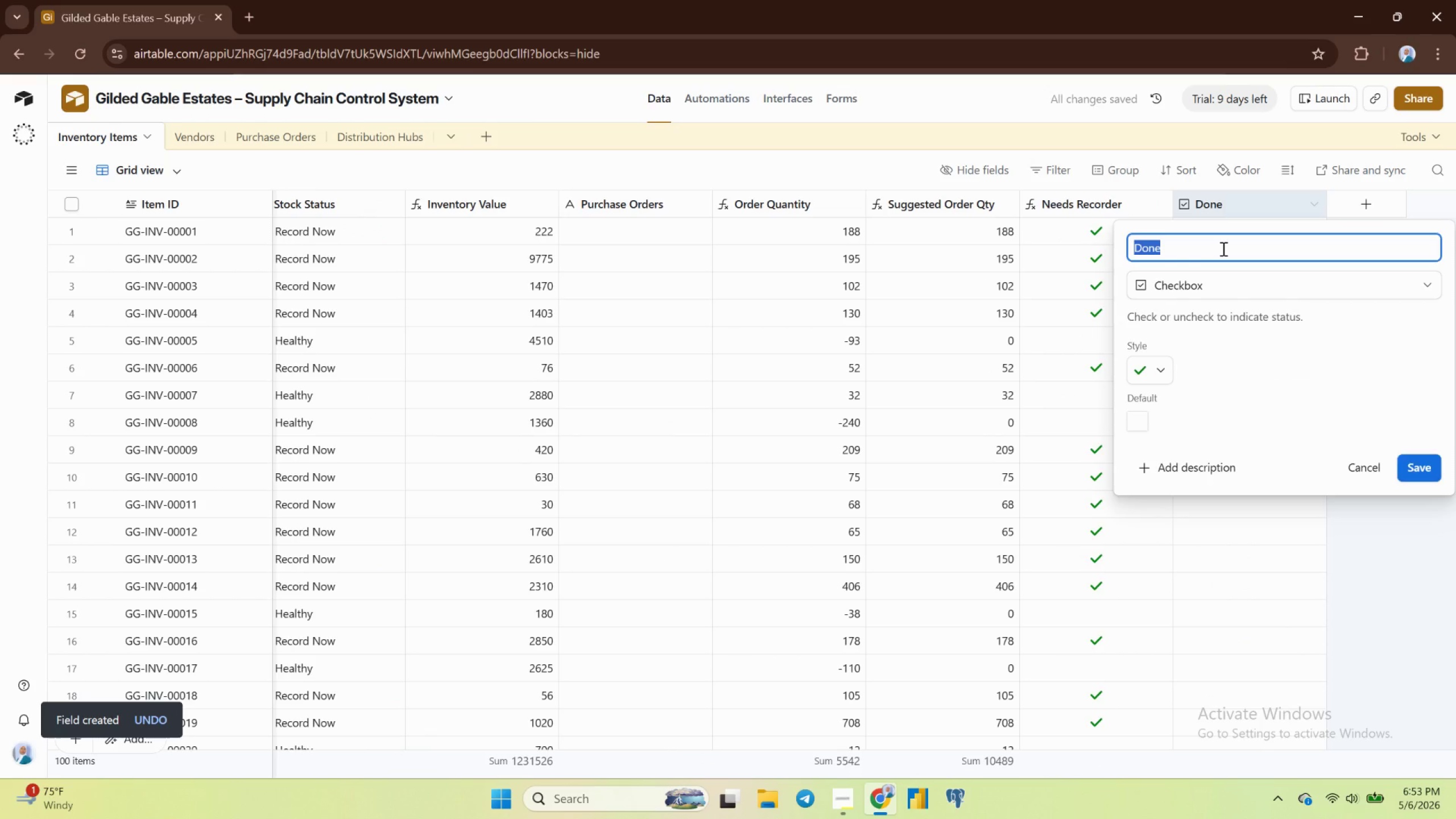 
type(Last Ordered)
 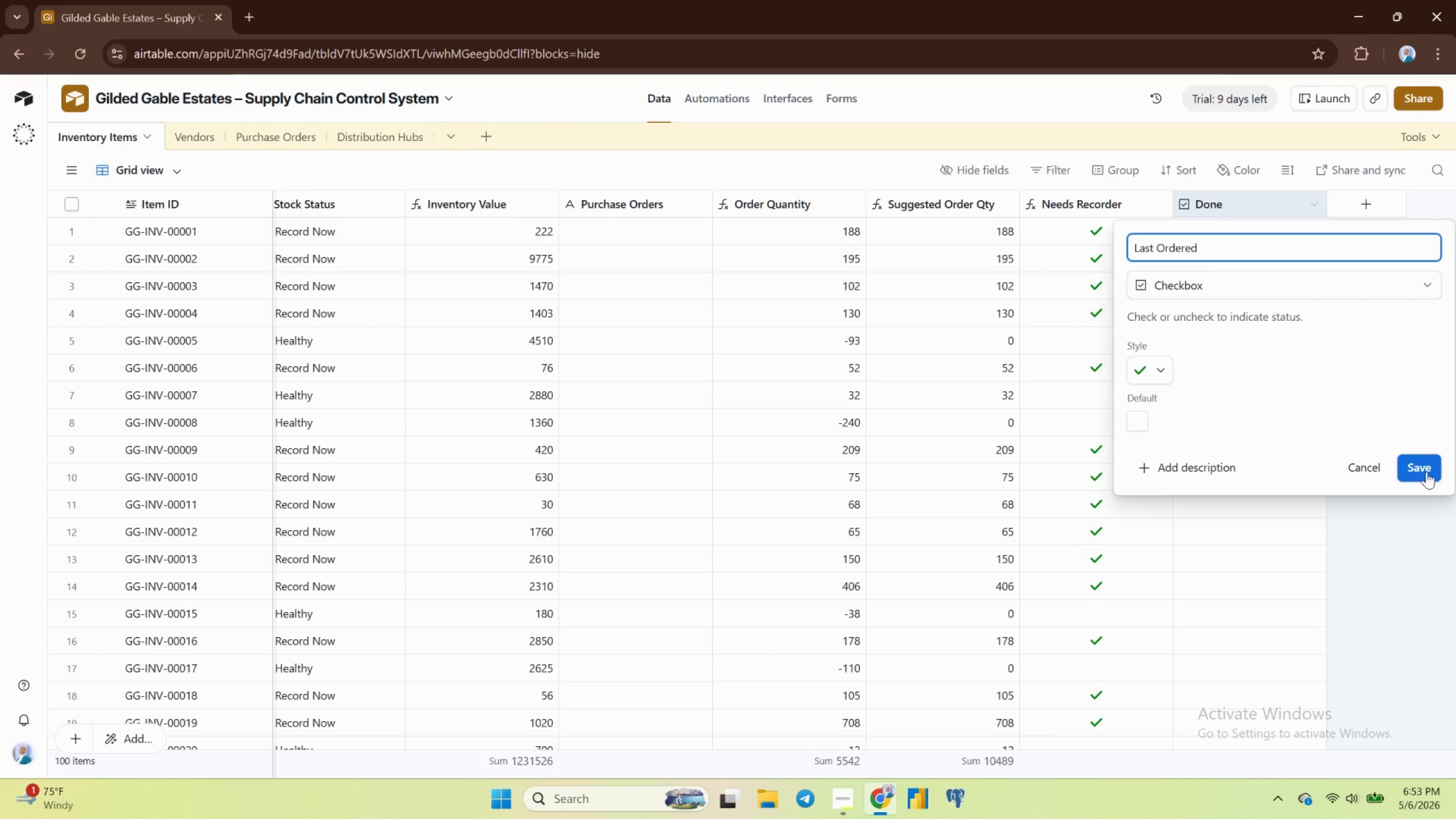 
left_click([1422, 464])
 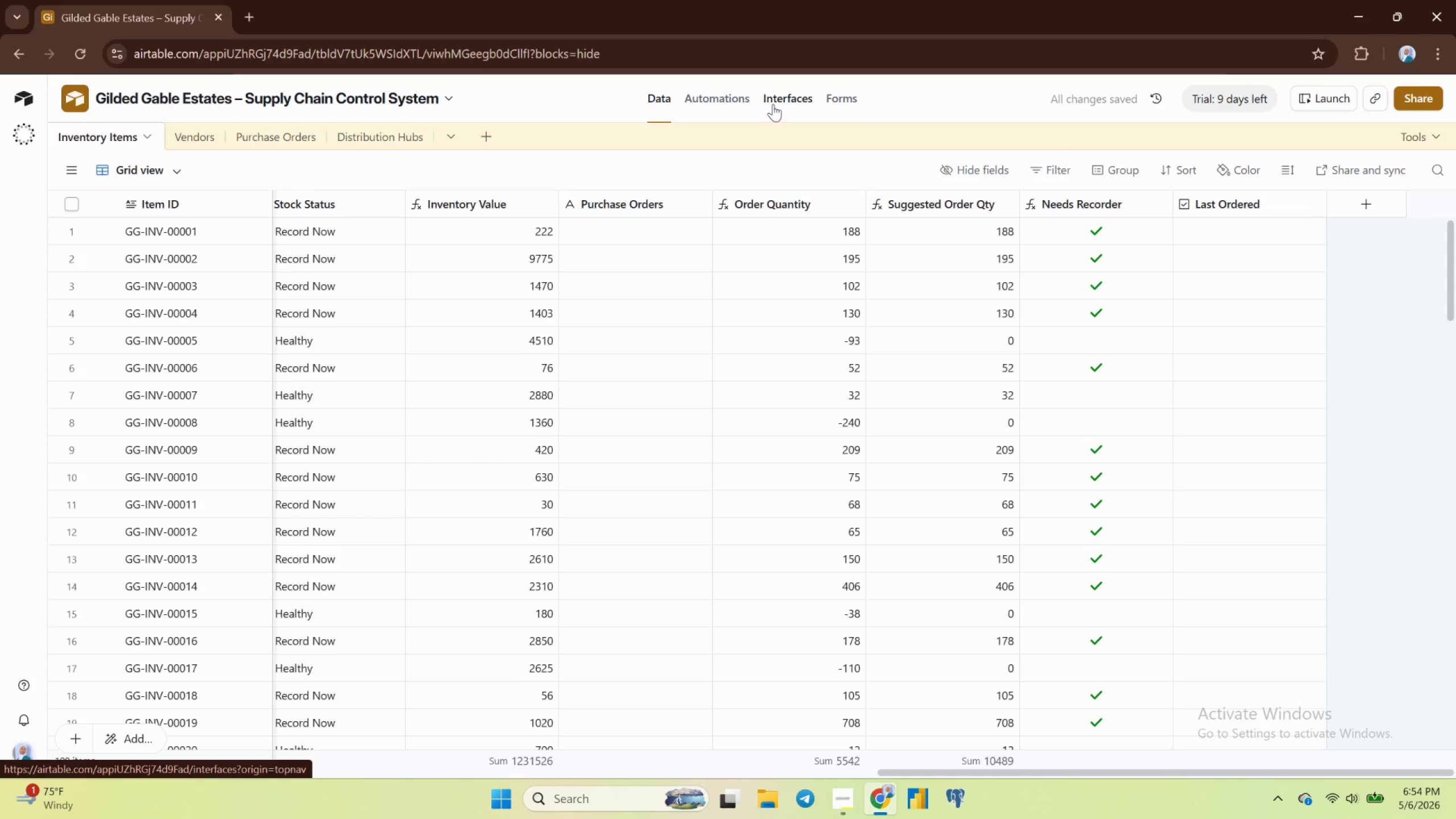 
wait(7.43)
 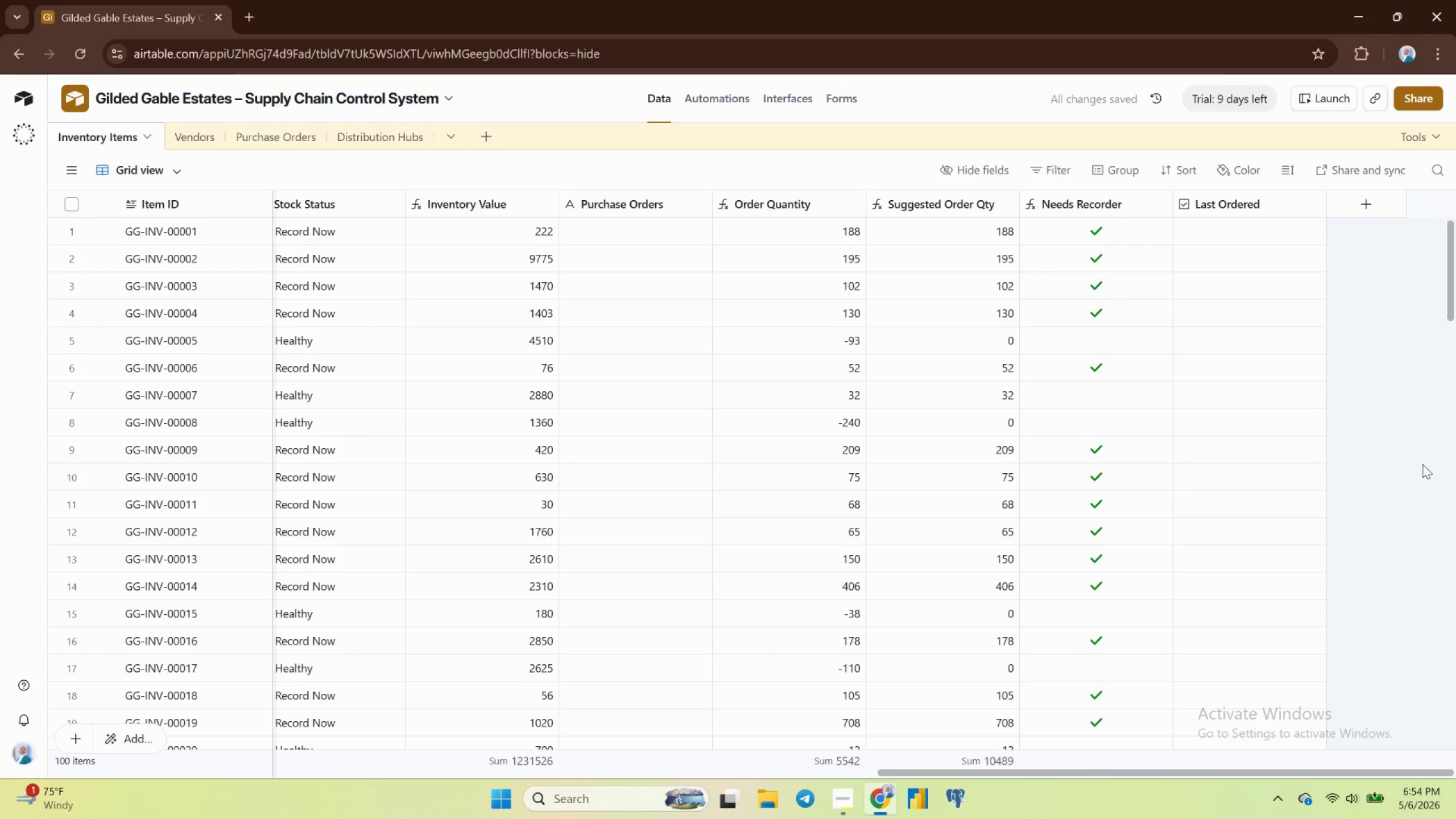 
left_click([787, 92])
 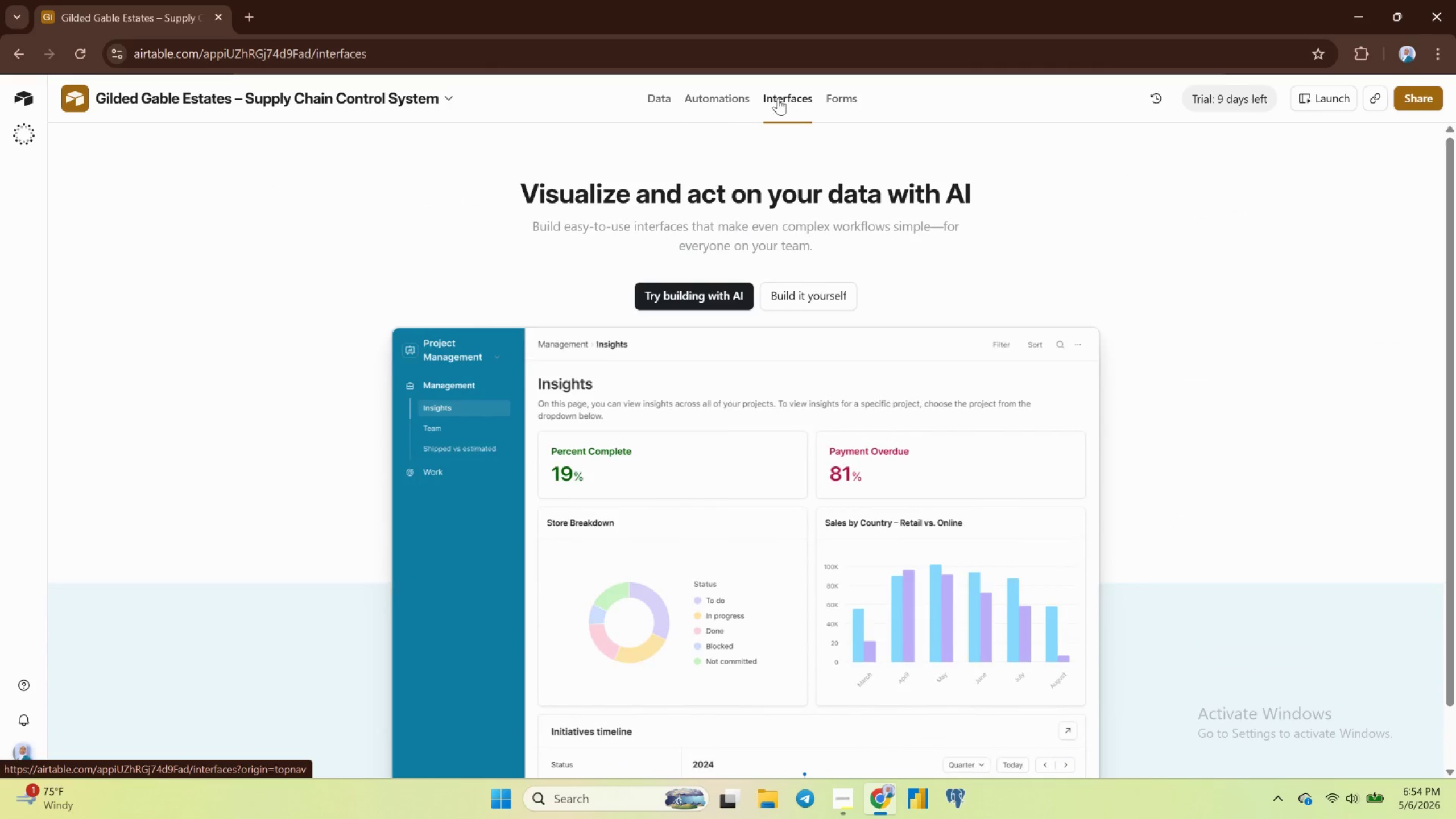 
left_click([730, 100])
 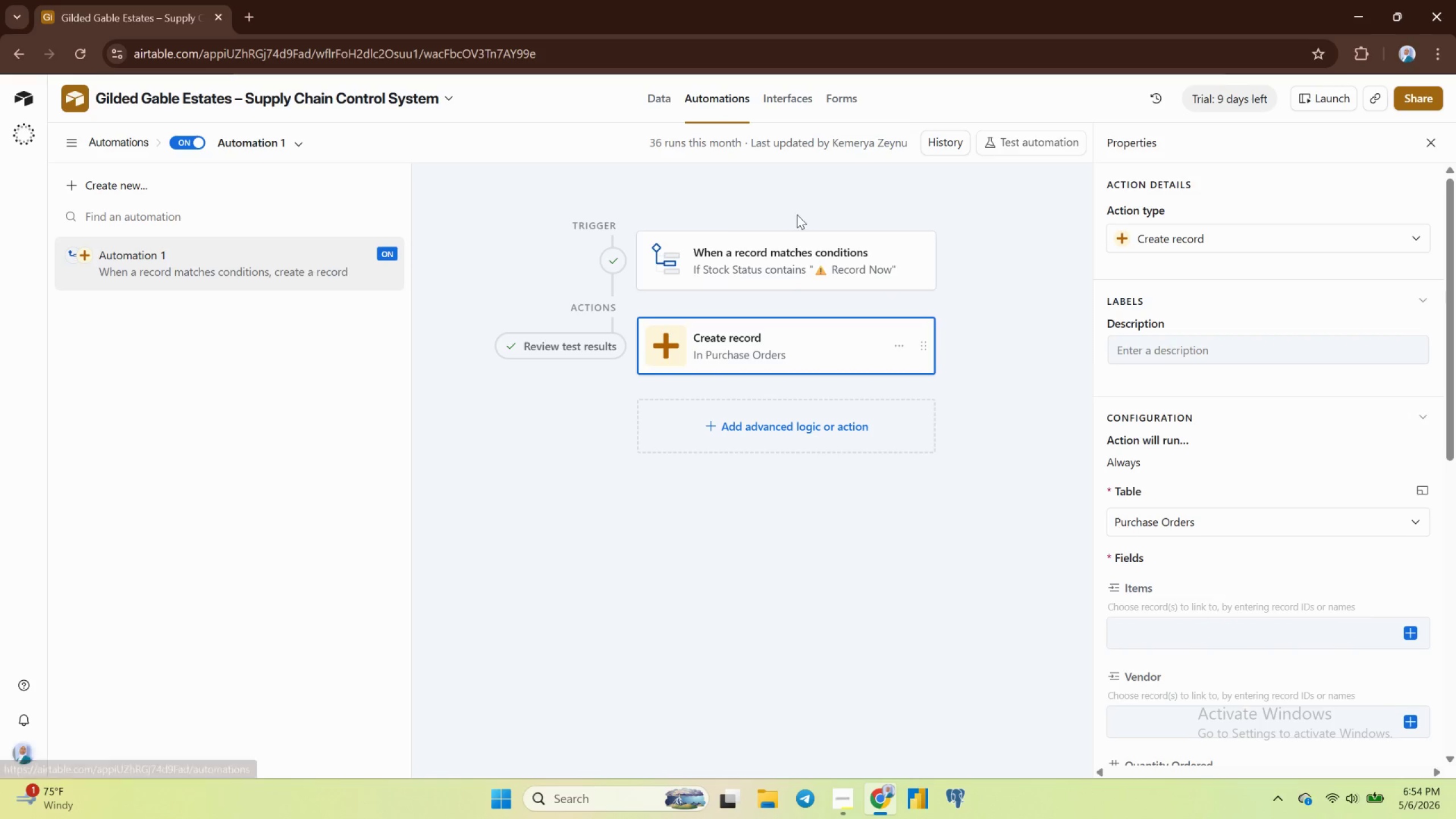 
wait(7.45)
 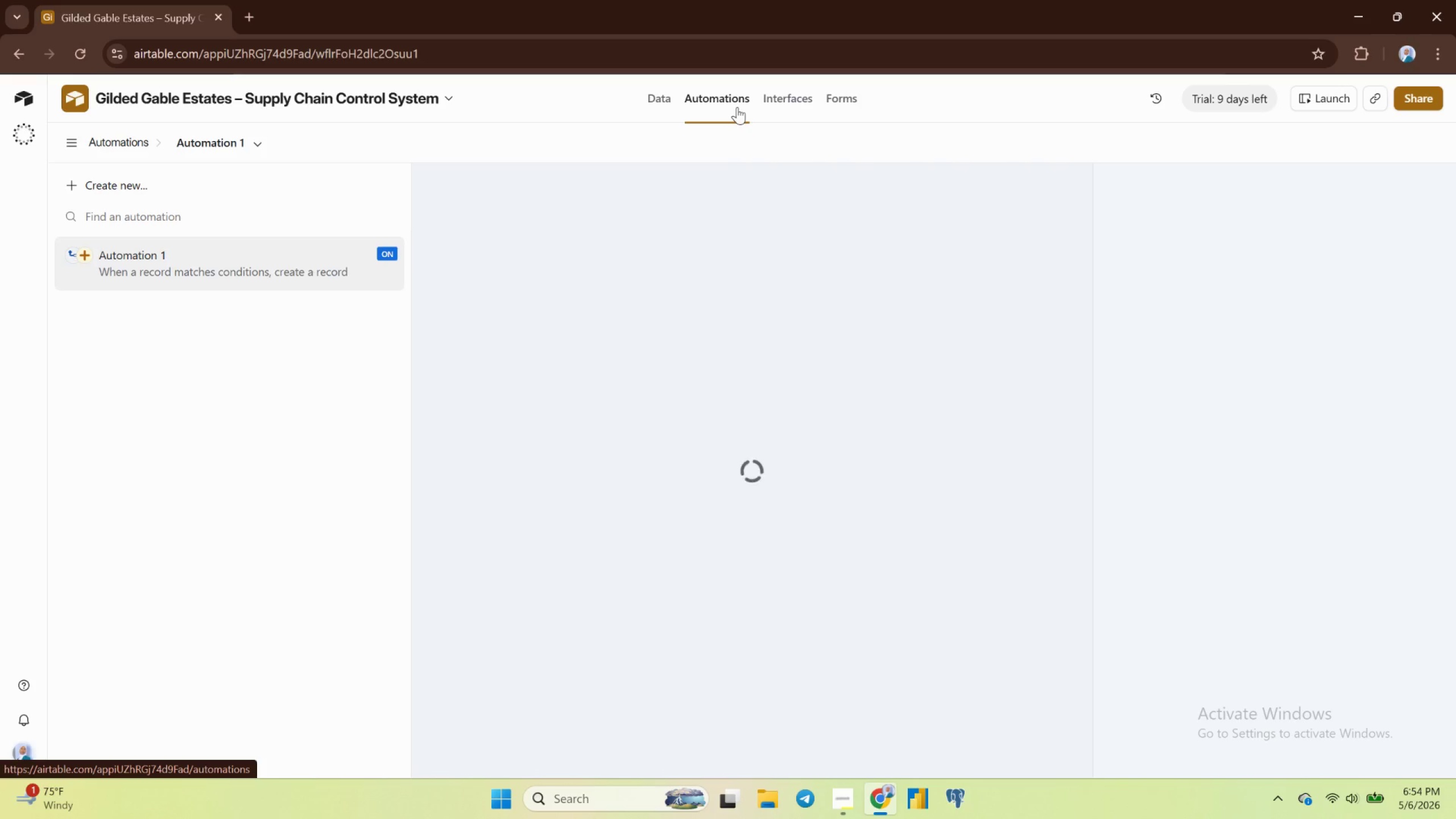 
left_click([866, 262])
 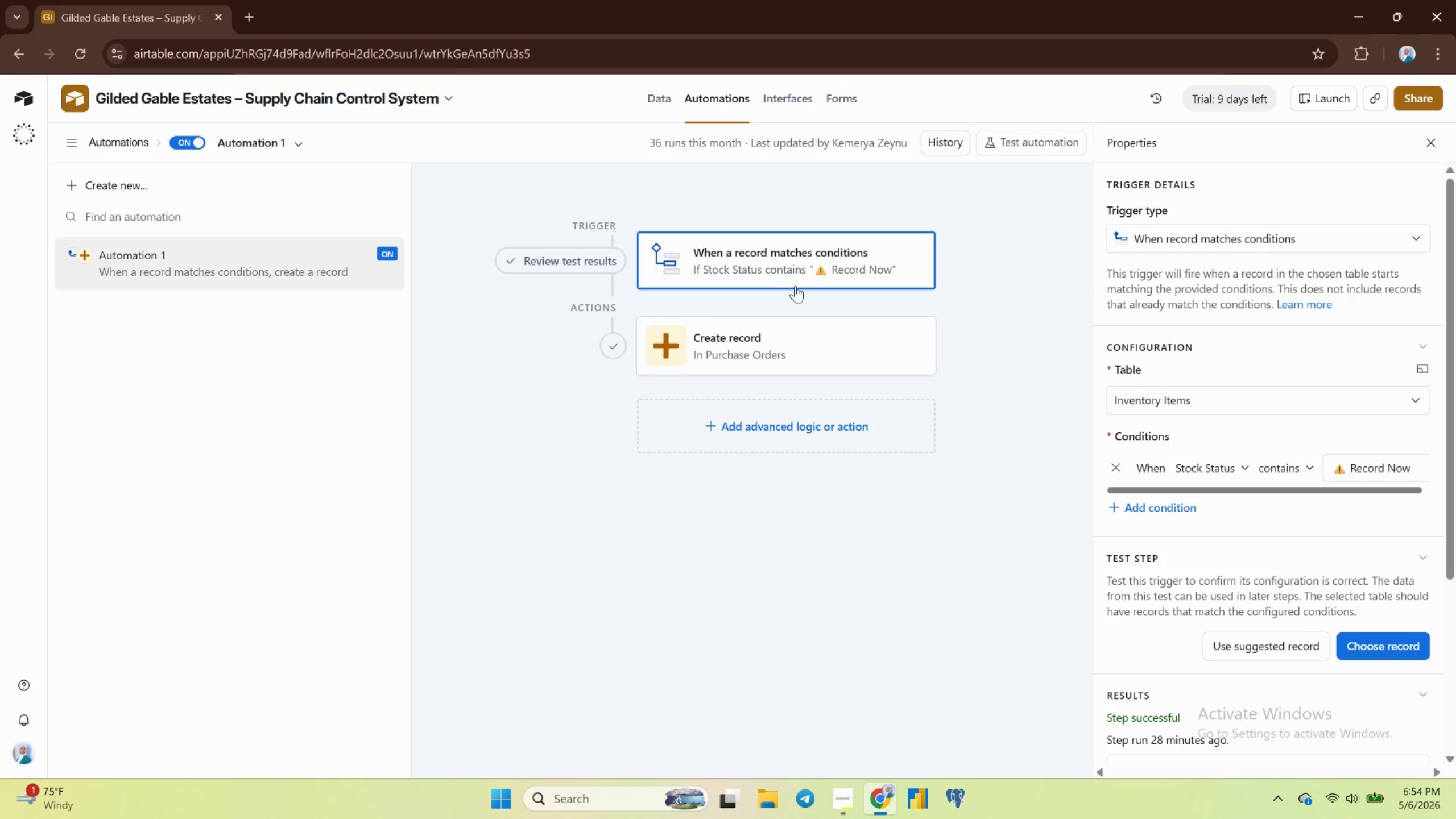 
wait(6.64)
 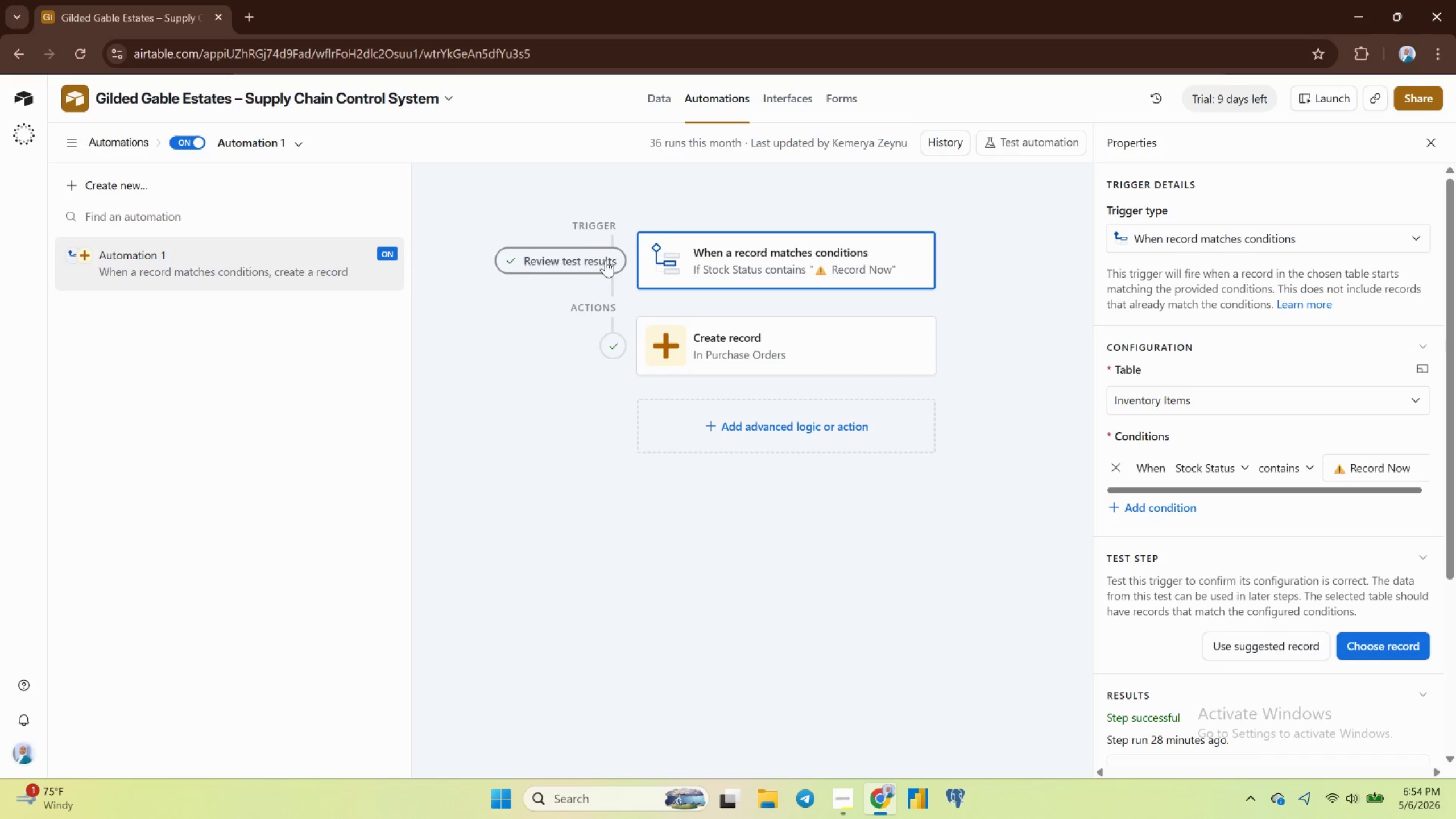 
left_click([1310, 239])
 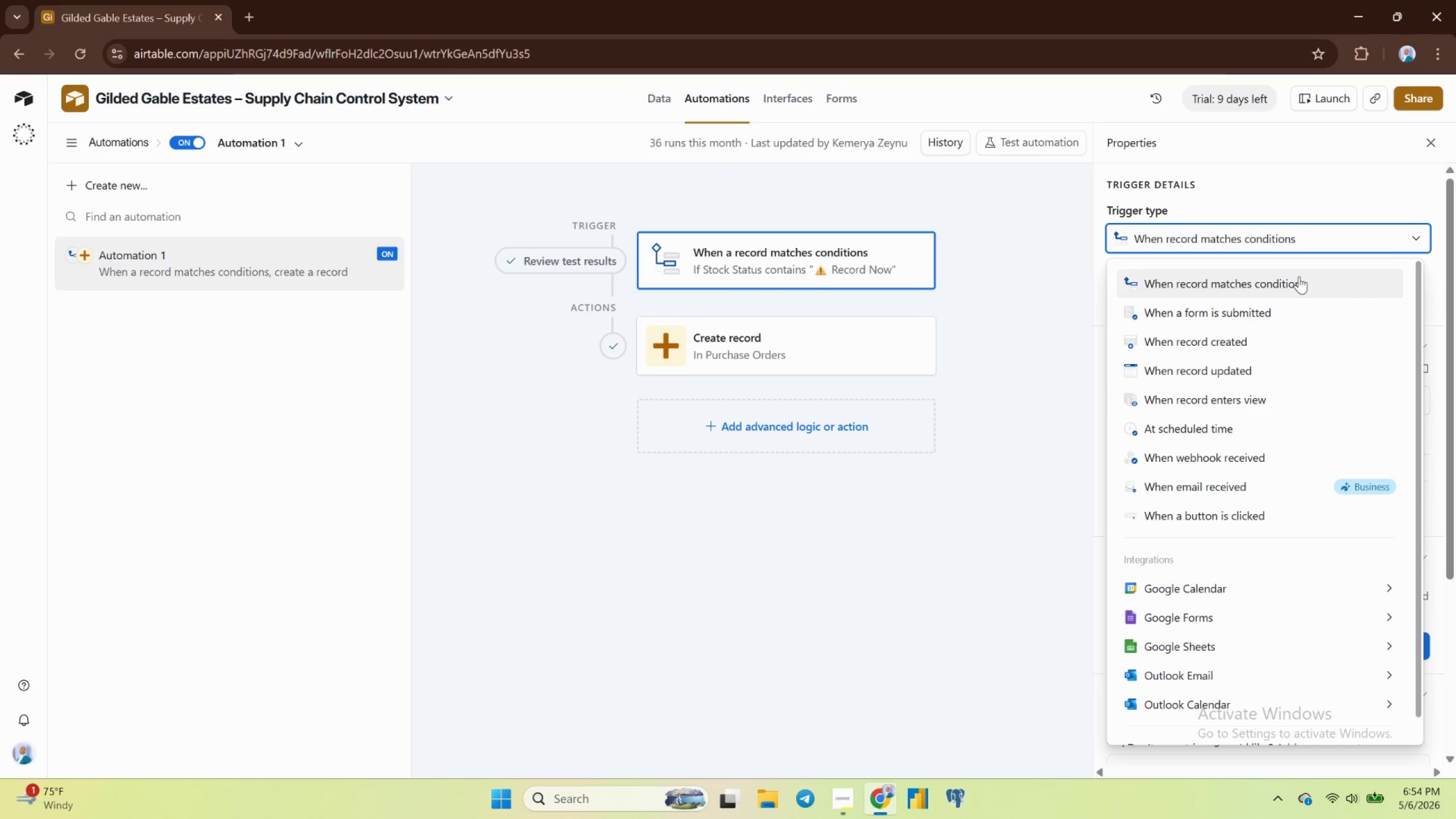 
wait(8.48)
 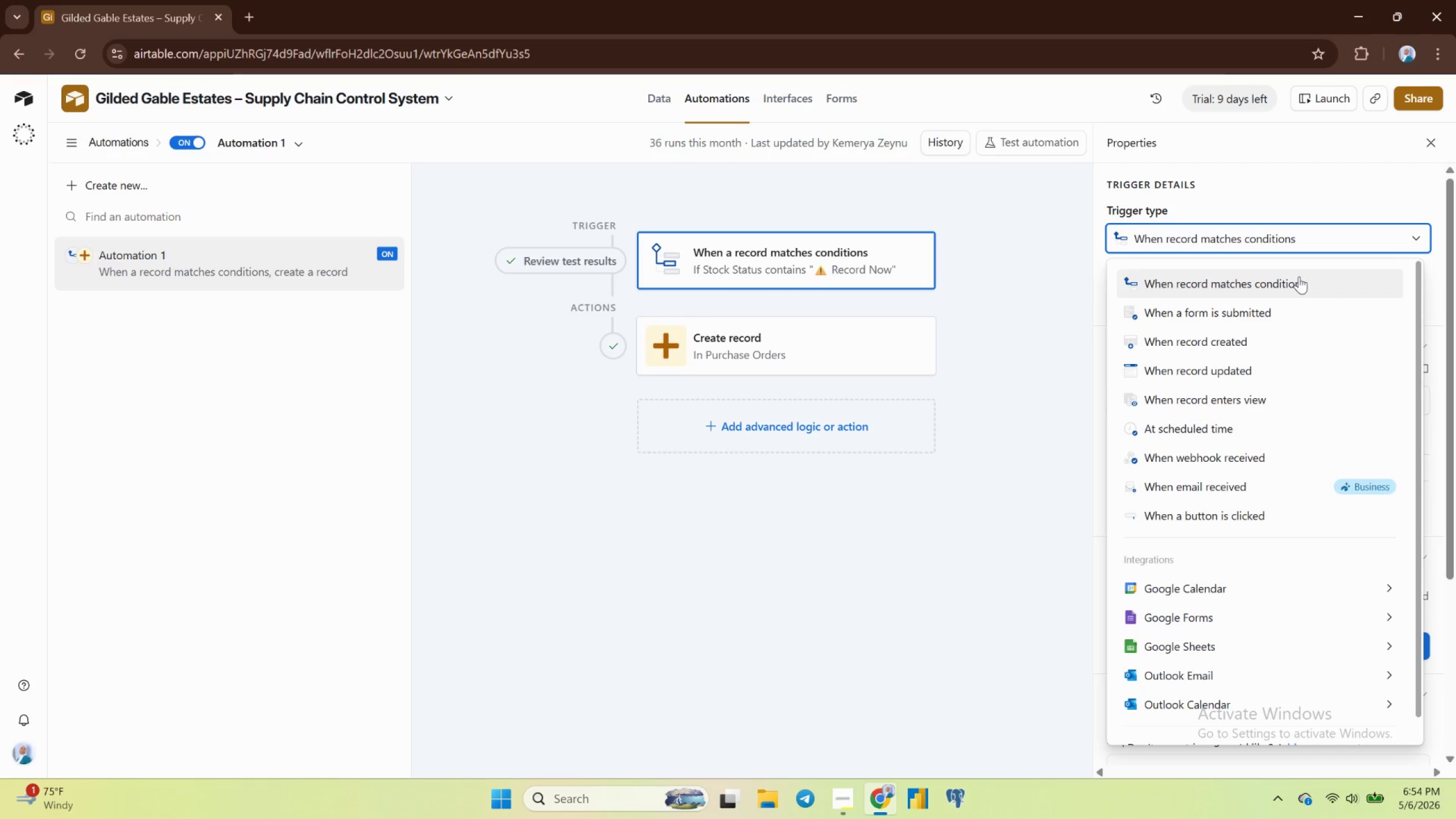 
left_click([1299, 276])
 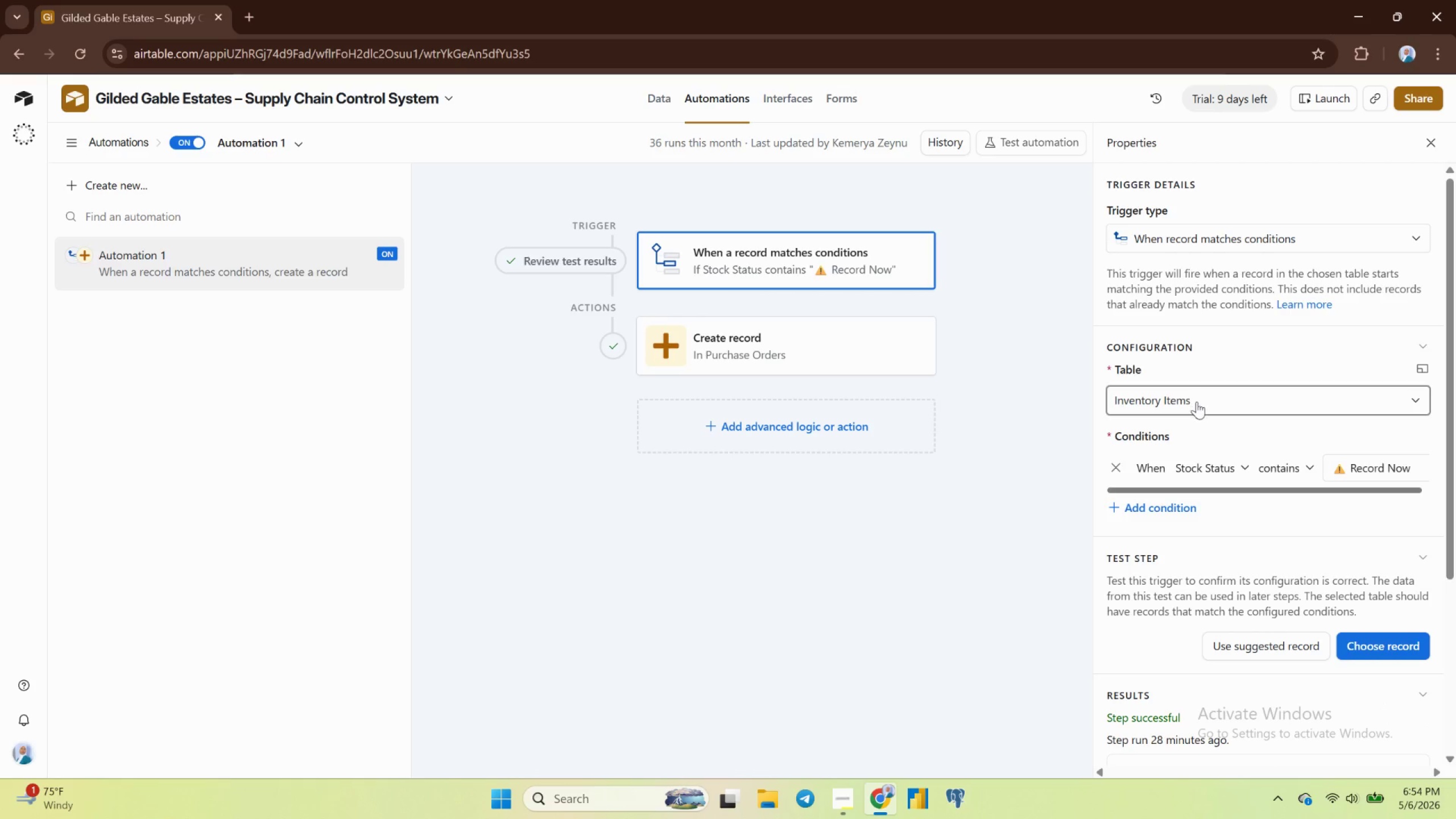 
mouse_move([1215, 485])
 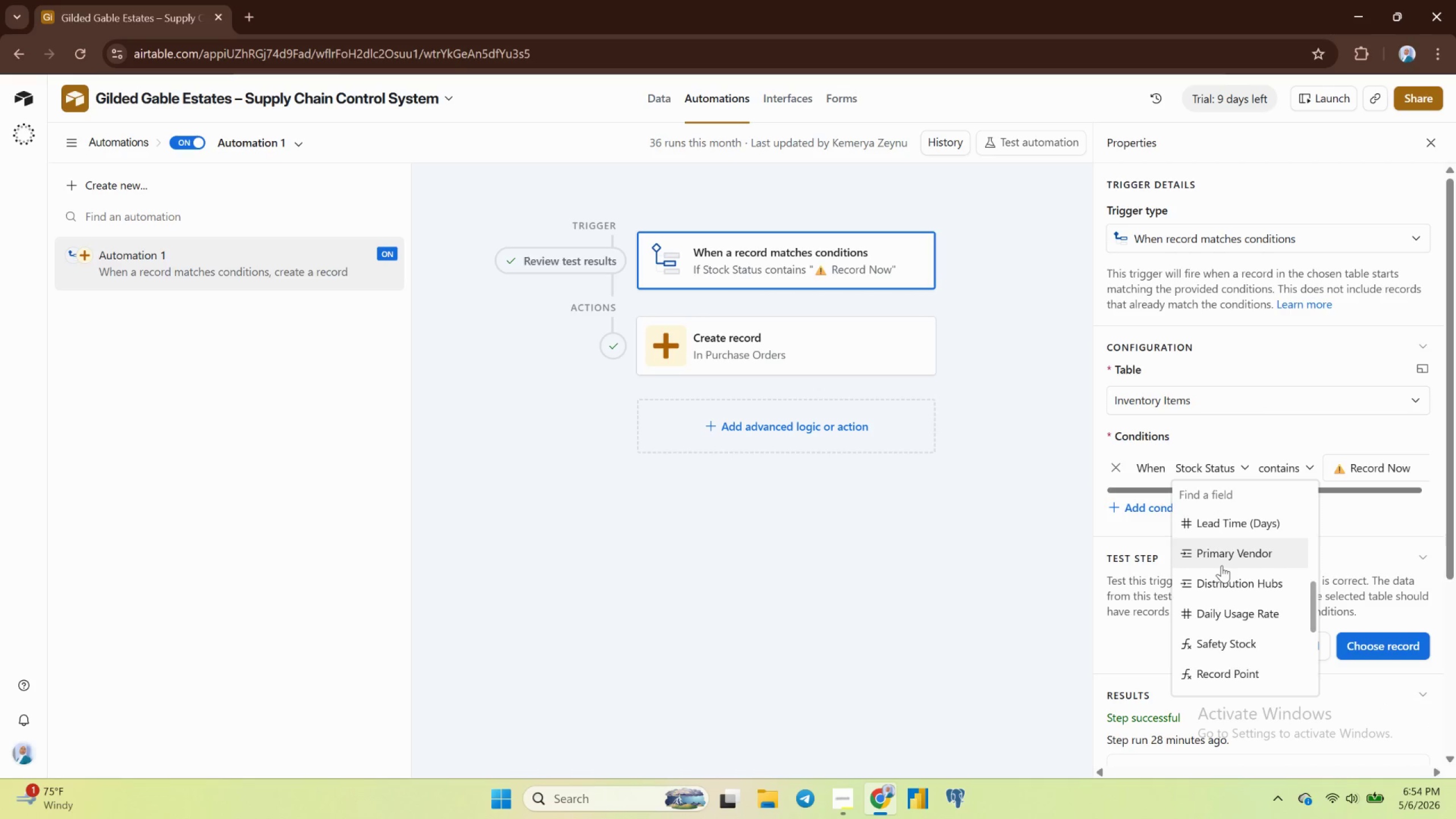 
scroll: coordinate [1222, 565], scroll_direction: down, amount: 10.0
 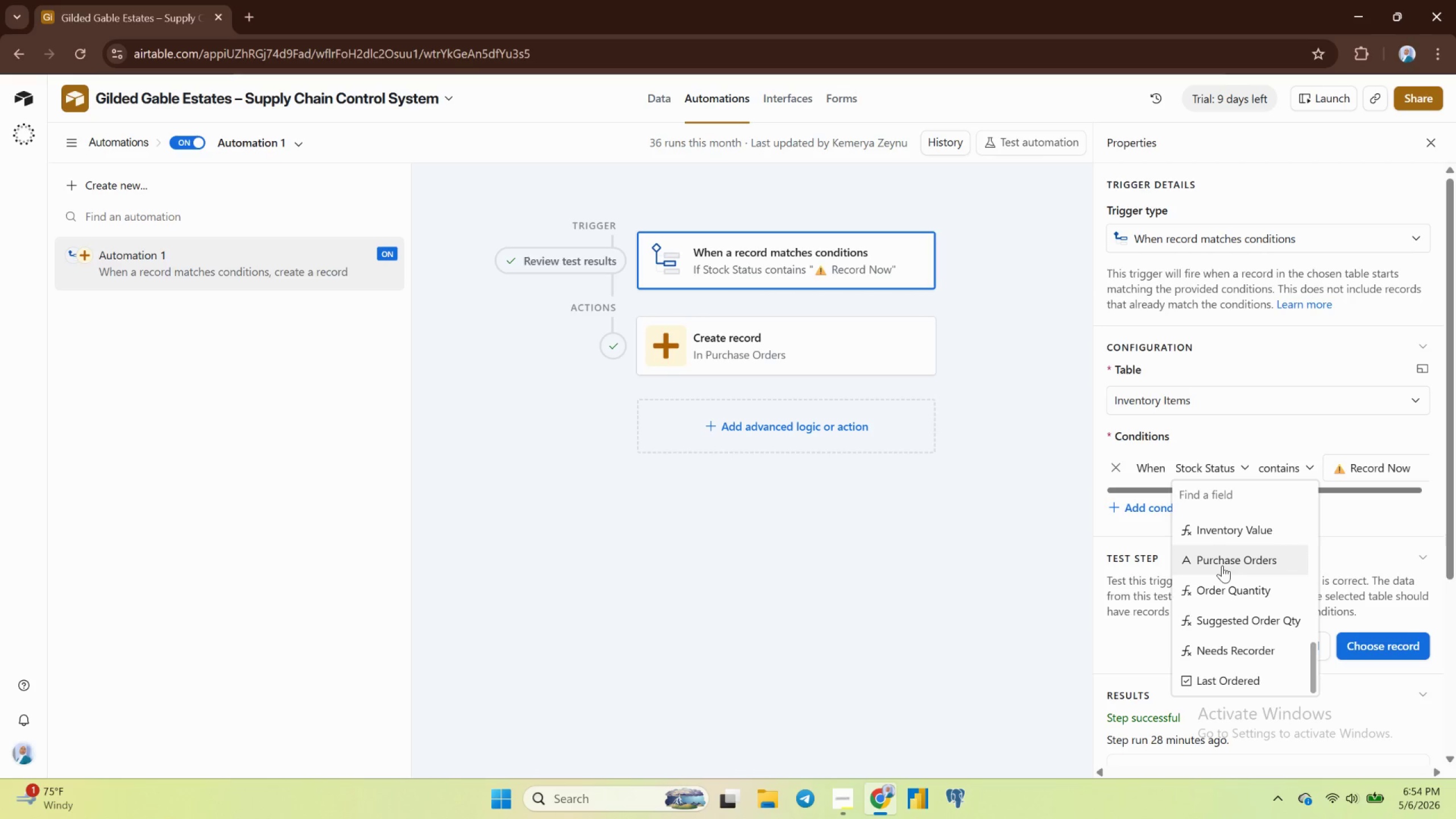 
left_click([1232, 652])
 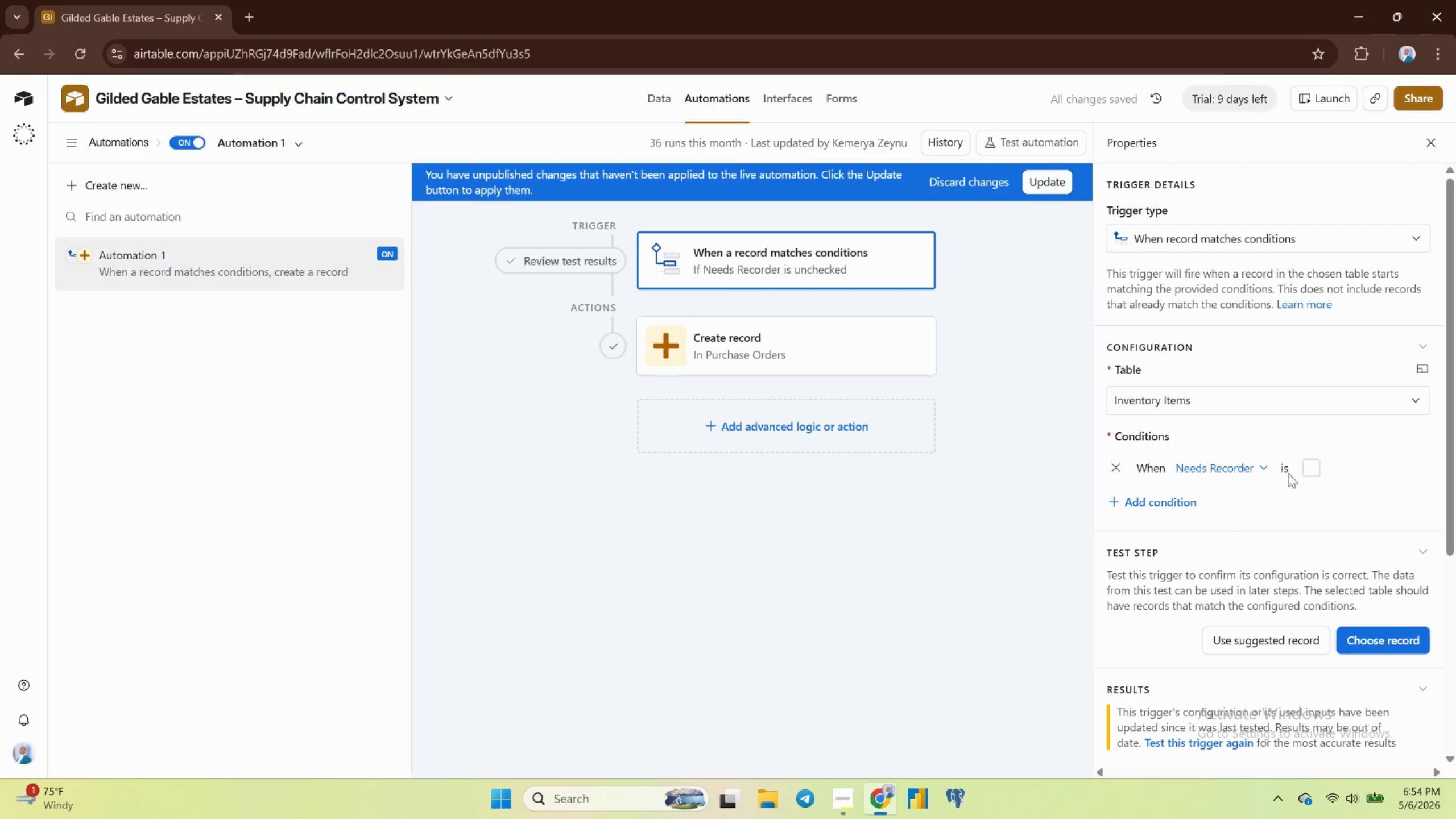 
left_click([1301, 469])
 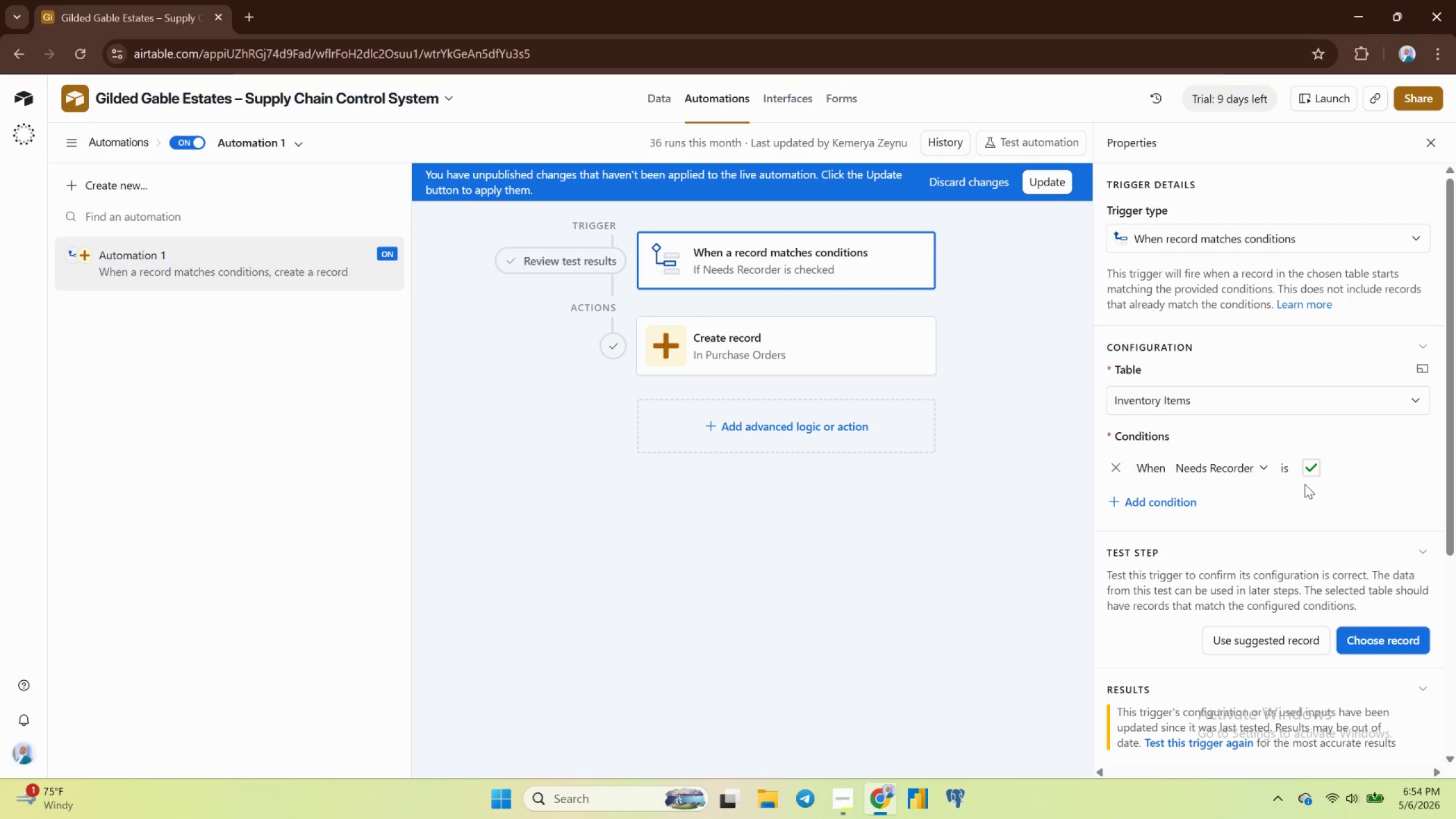 
wait(14.54)
 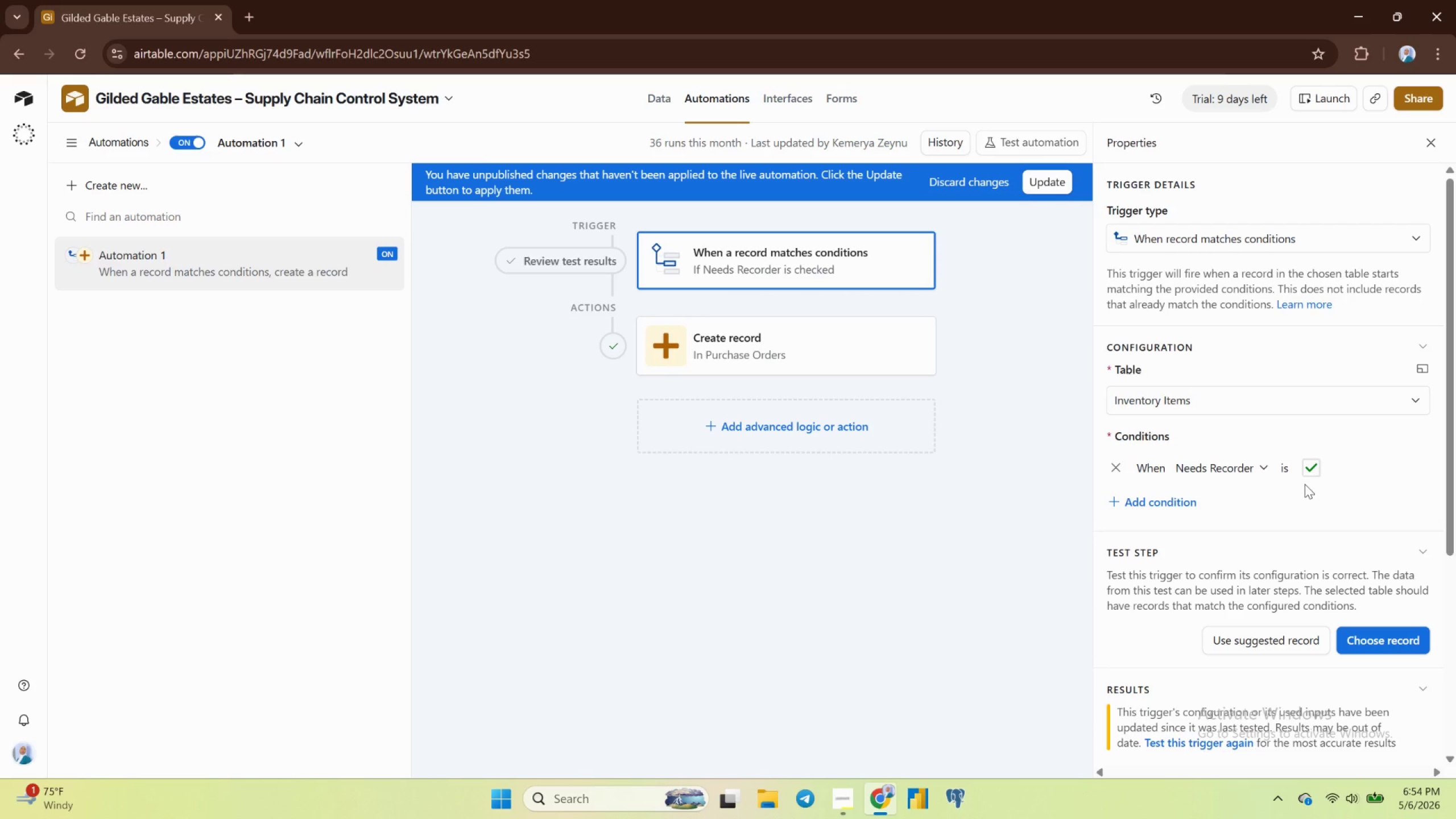 
left_click([1155, 502])
 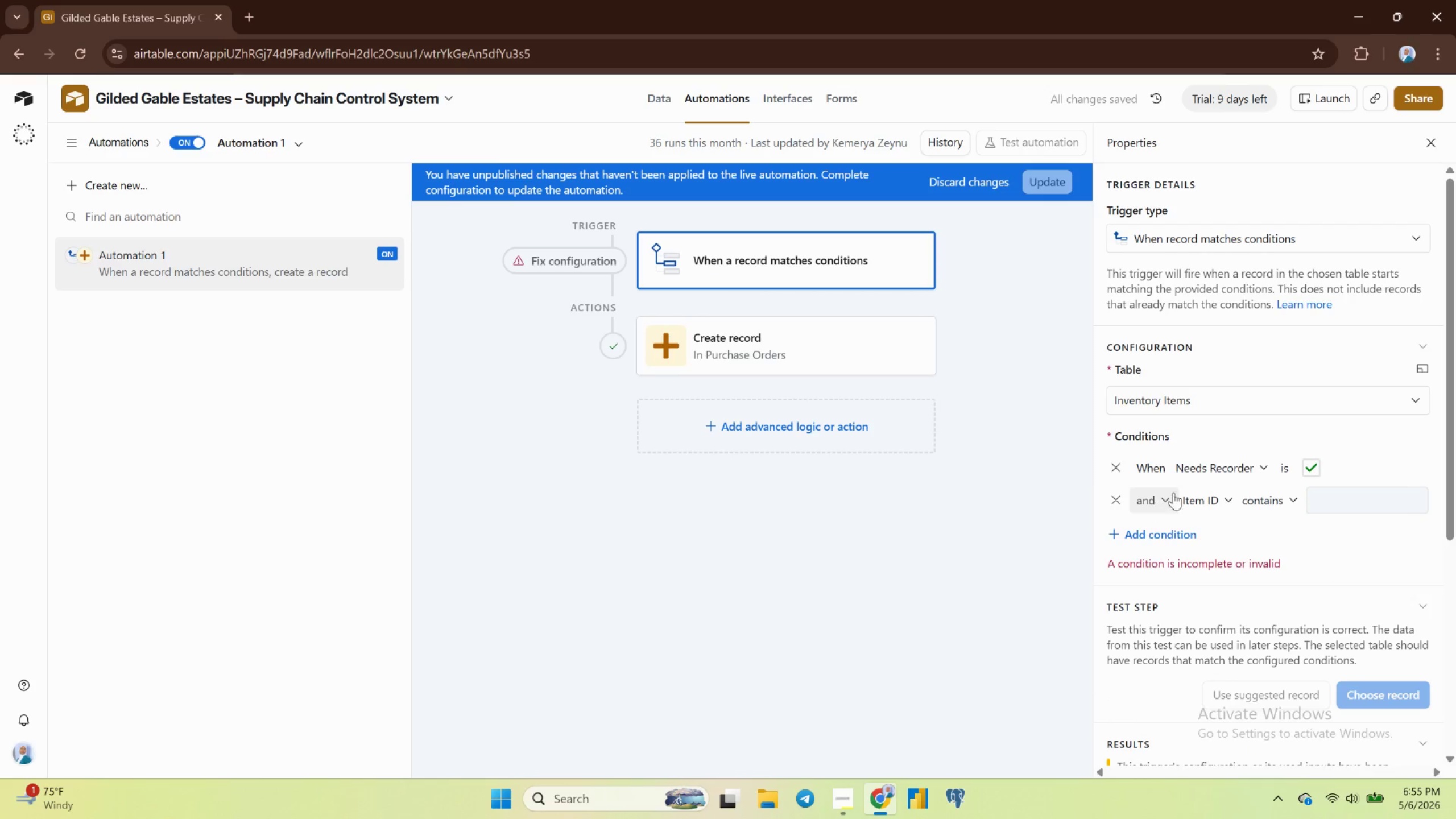 
left_click([1213, 497])
 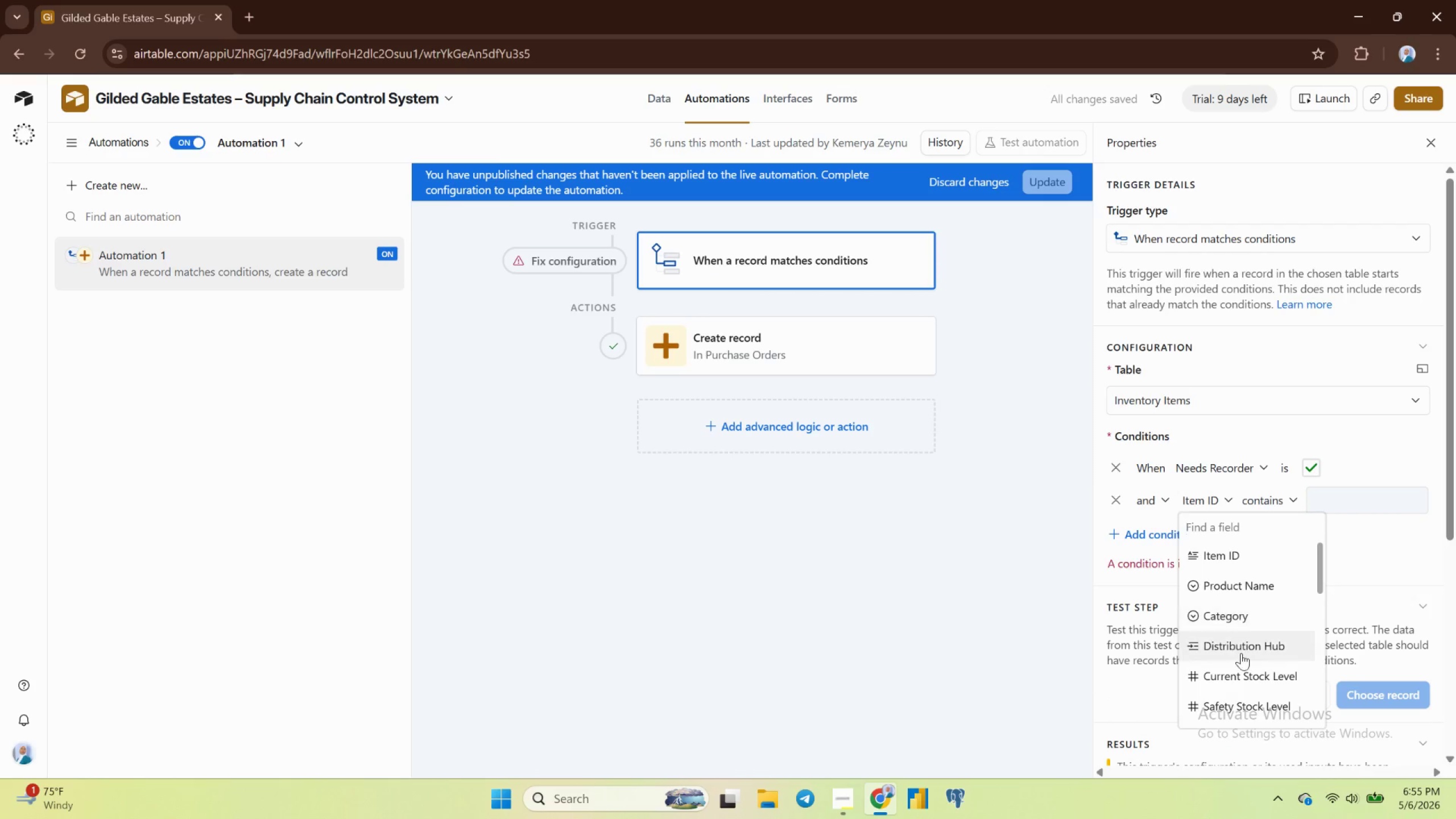 
scroll: coordinate [1242, 653], scroll_direction: down, amount: 12.0
 